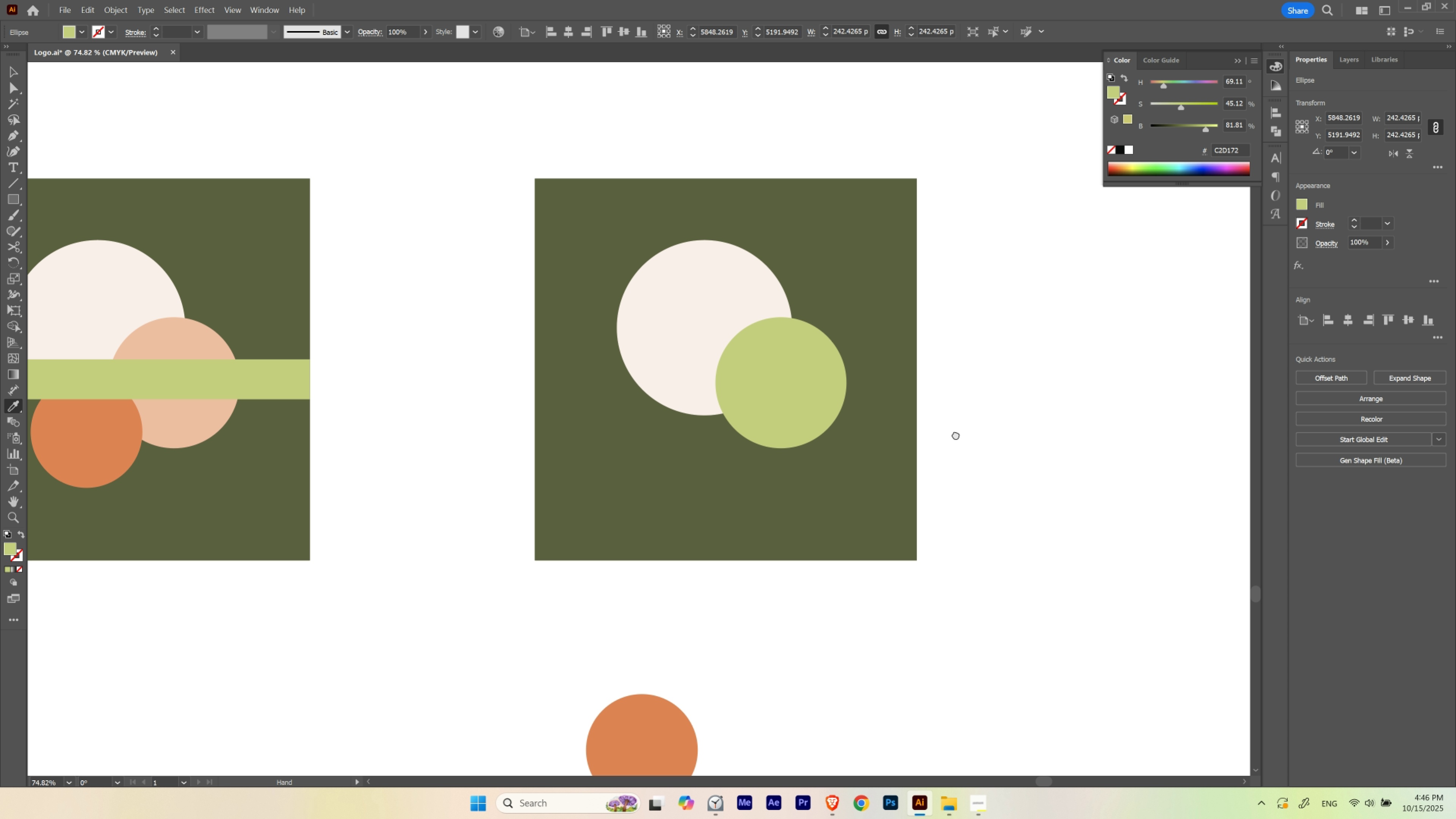 
hold_key(key=Space, duration=1.5)
 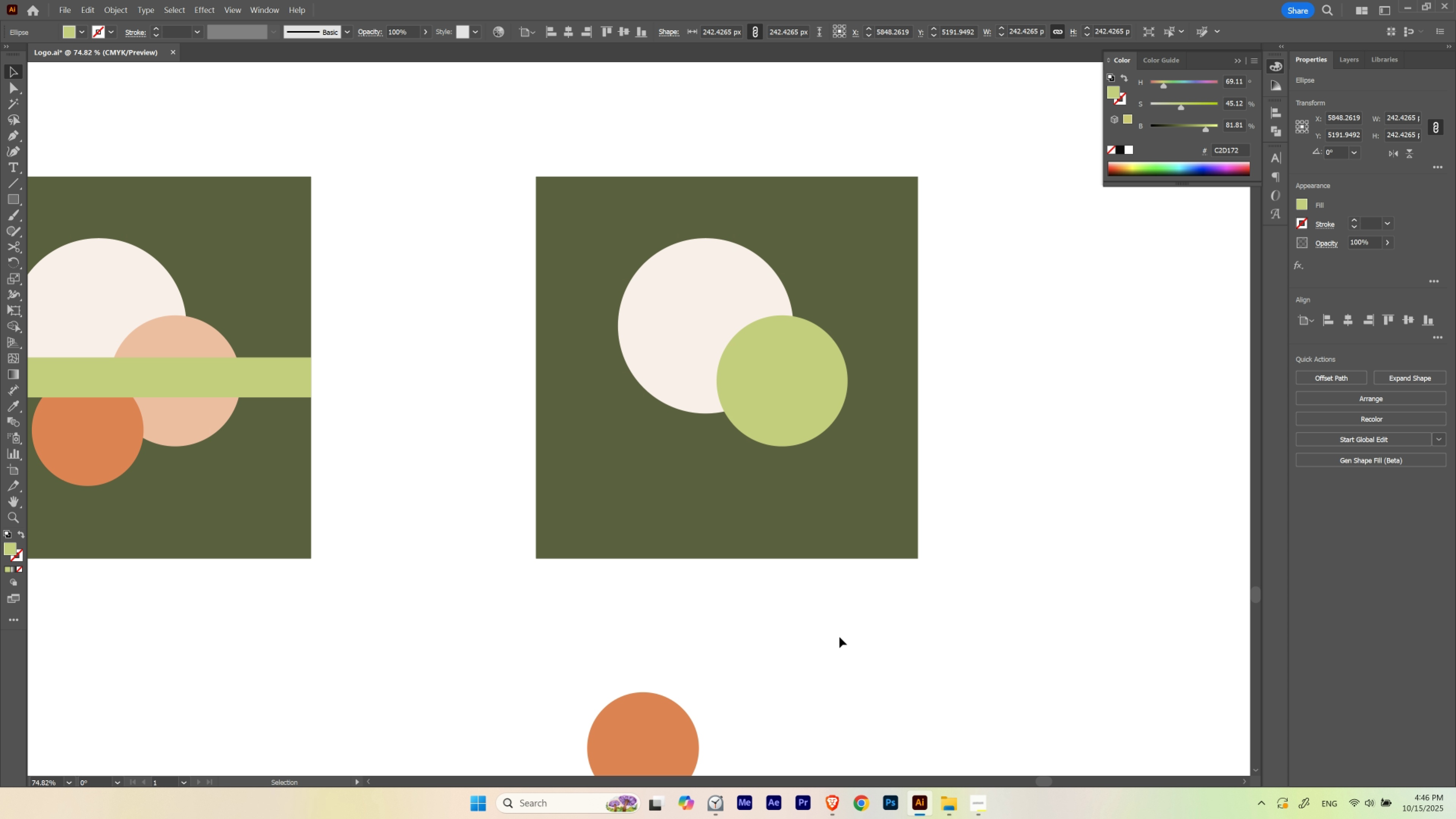 
left_click_drag(start_coordinate=[912, 414], to_coordinate=[934, 433])
 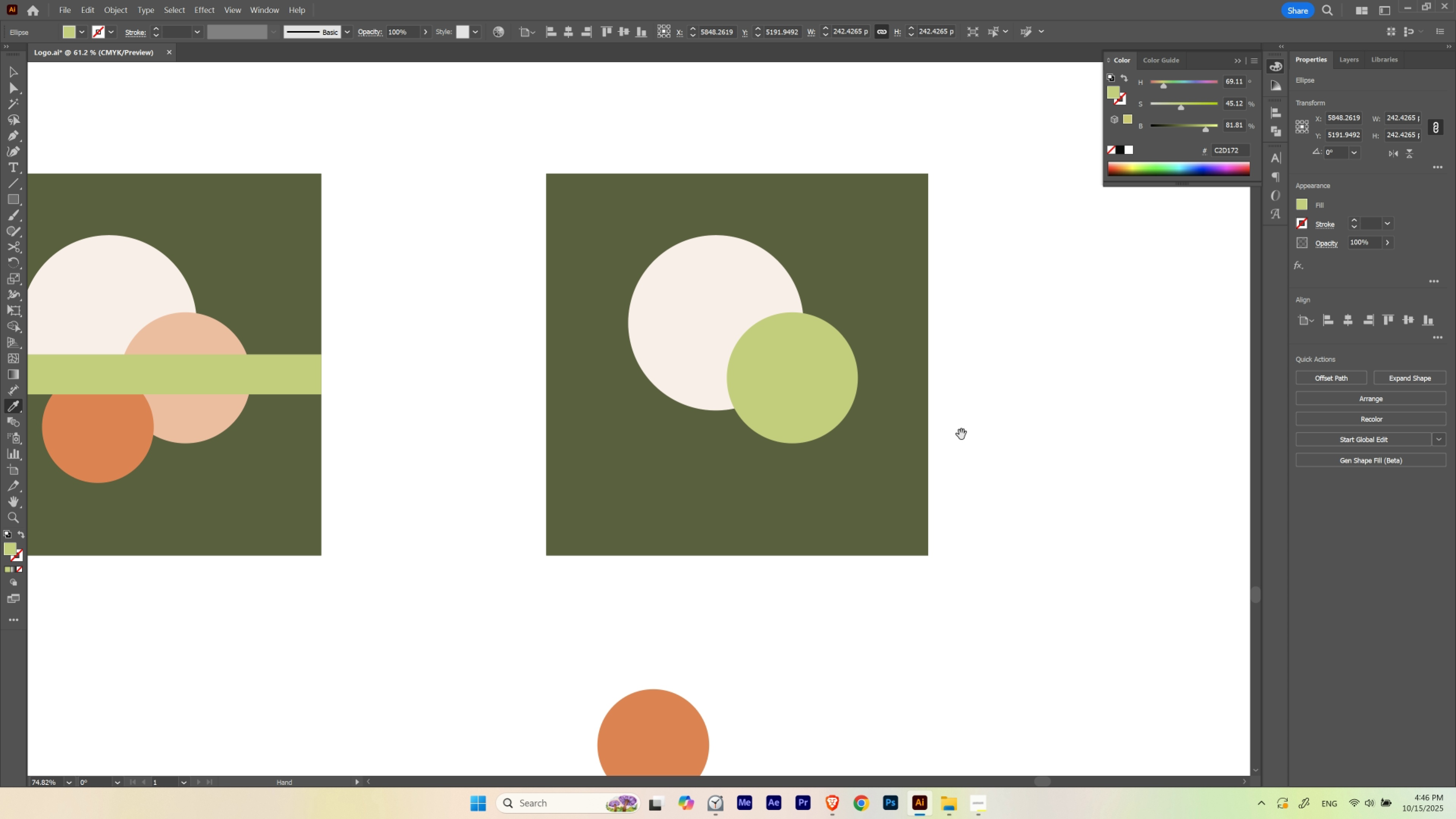 
left_click_drag(start_coordinate=[967, 430], to_coordinate=[956, 433])
 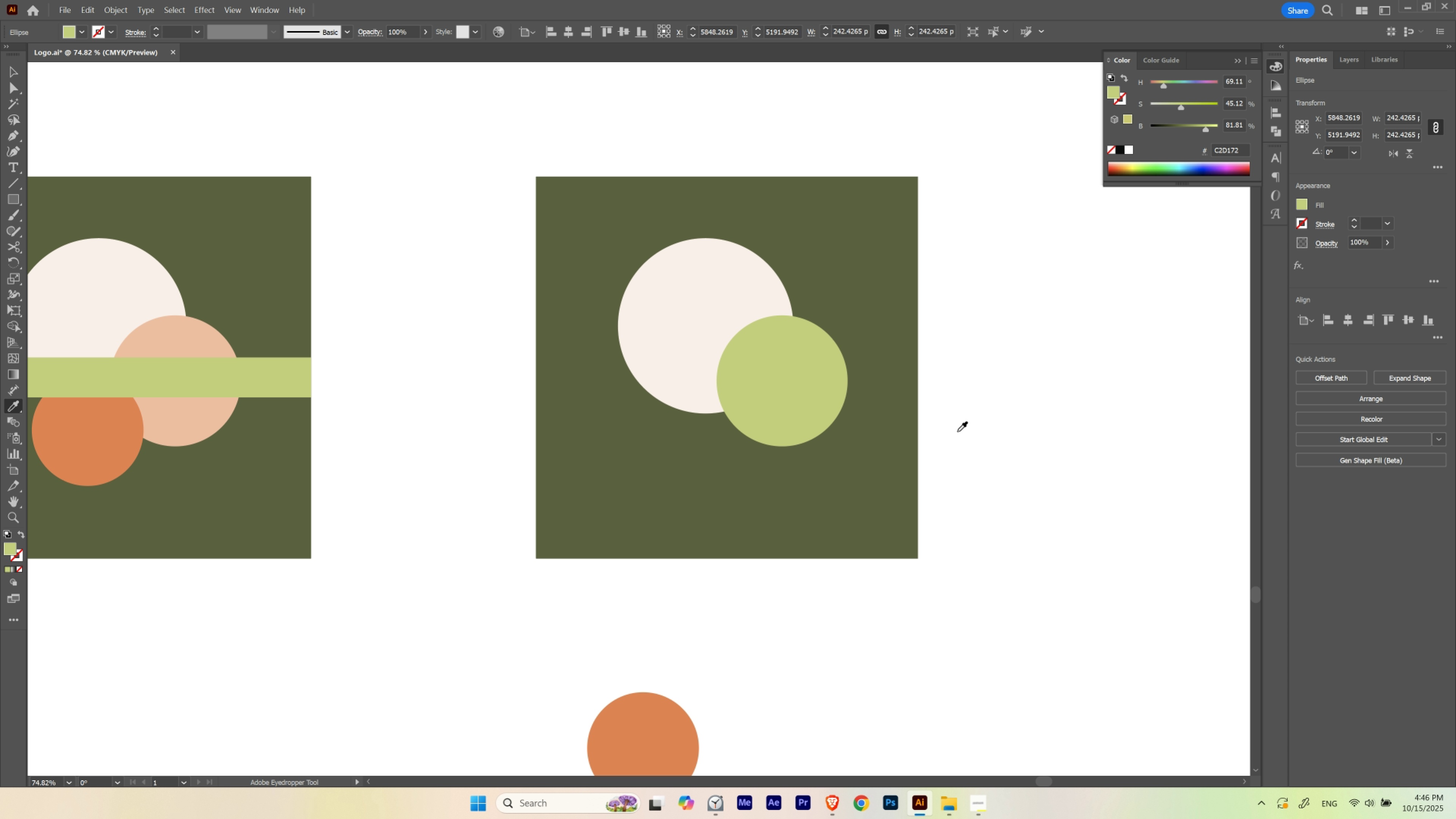 
key(Space)
 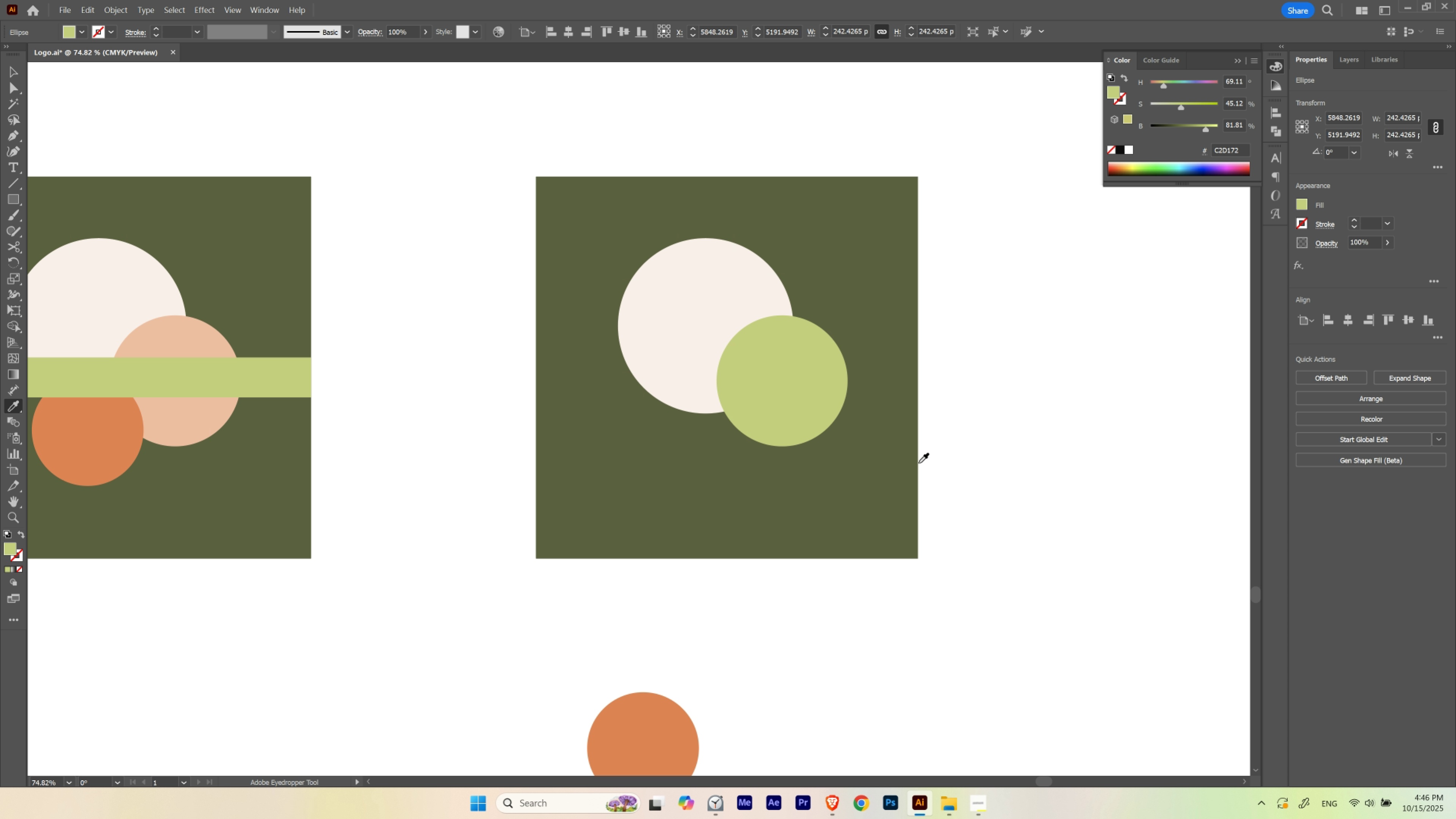 
key(V)
 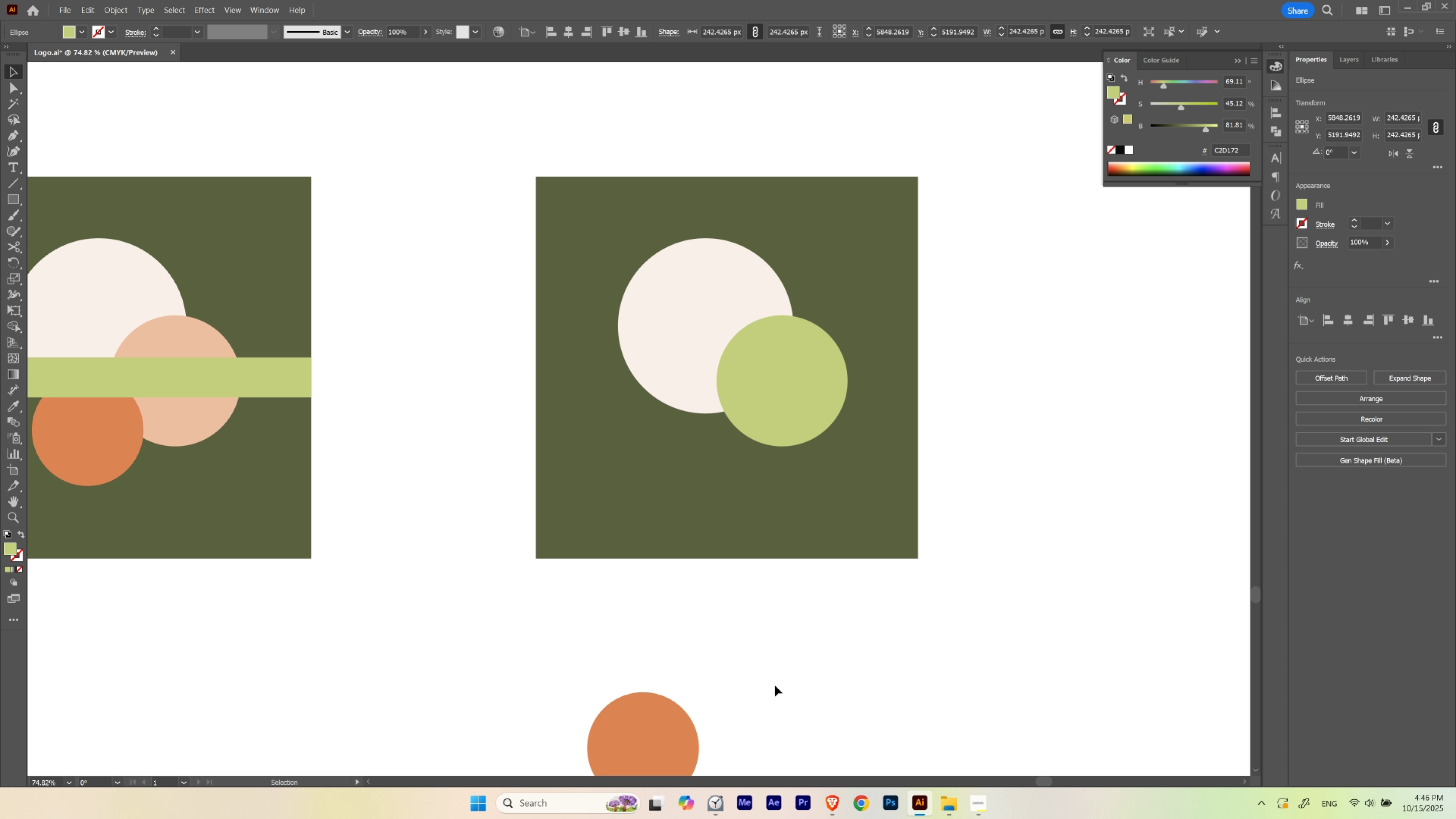 
left_click([775, 685])
 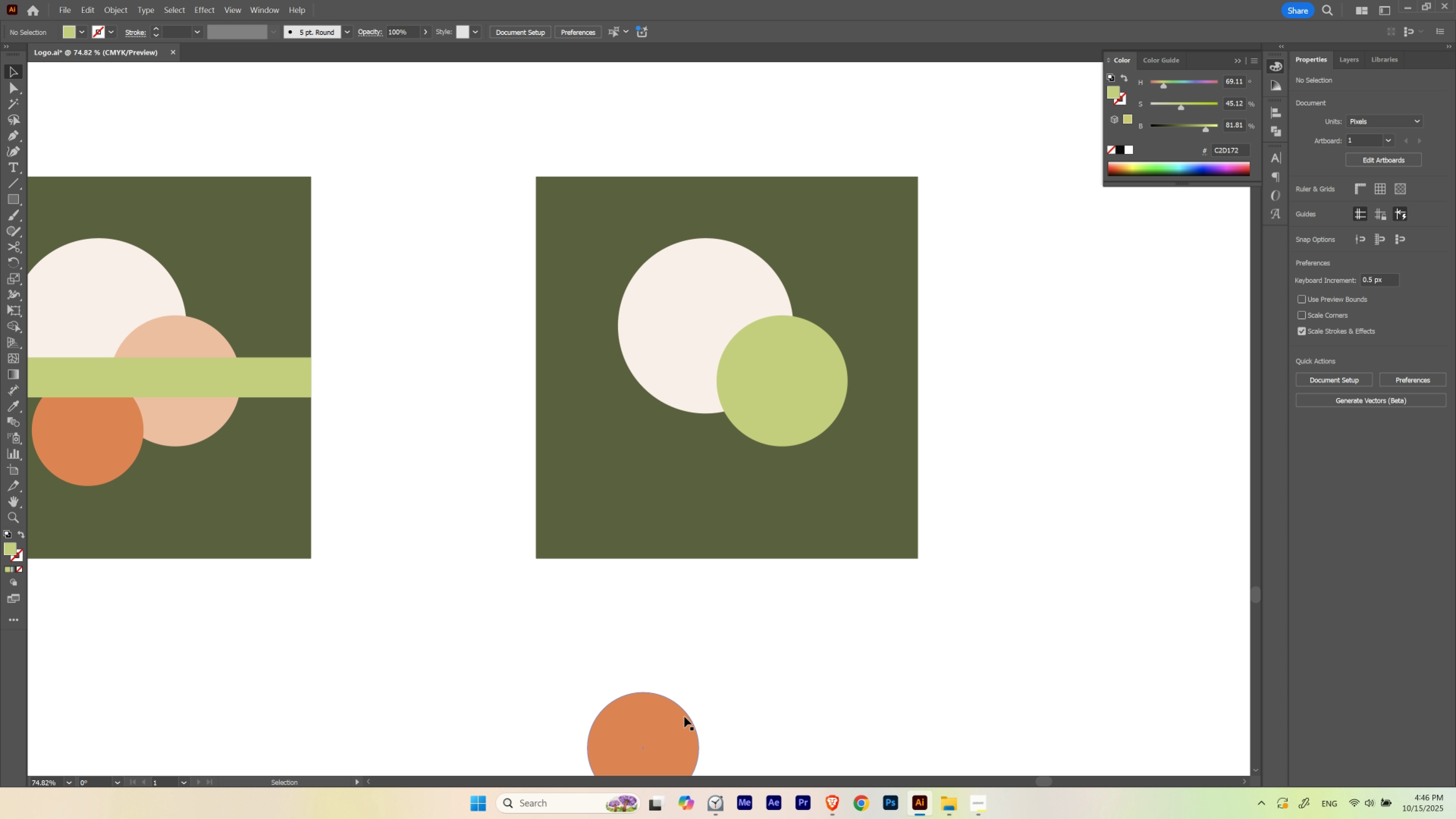 
hold_key(key=Space, duration=0.68)
 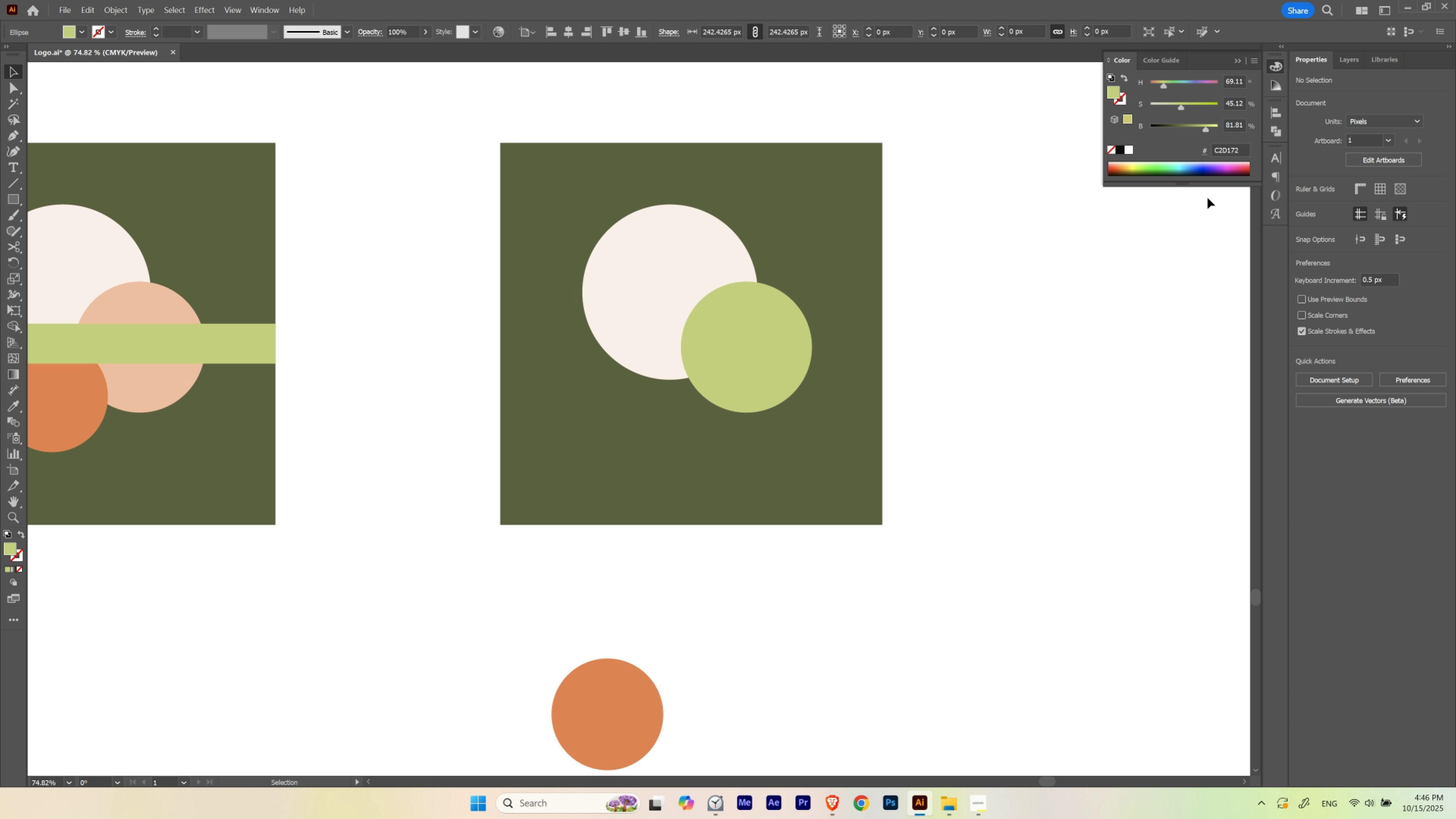 
left_click_drag(start_coordinate=[928, 510], to_coordinate=[893, 474])
 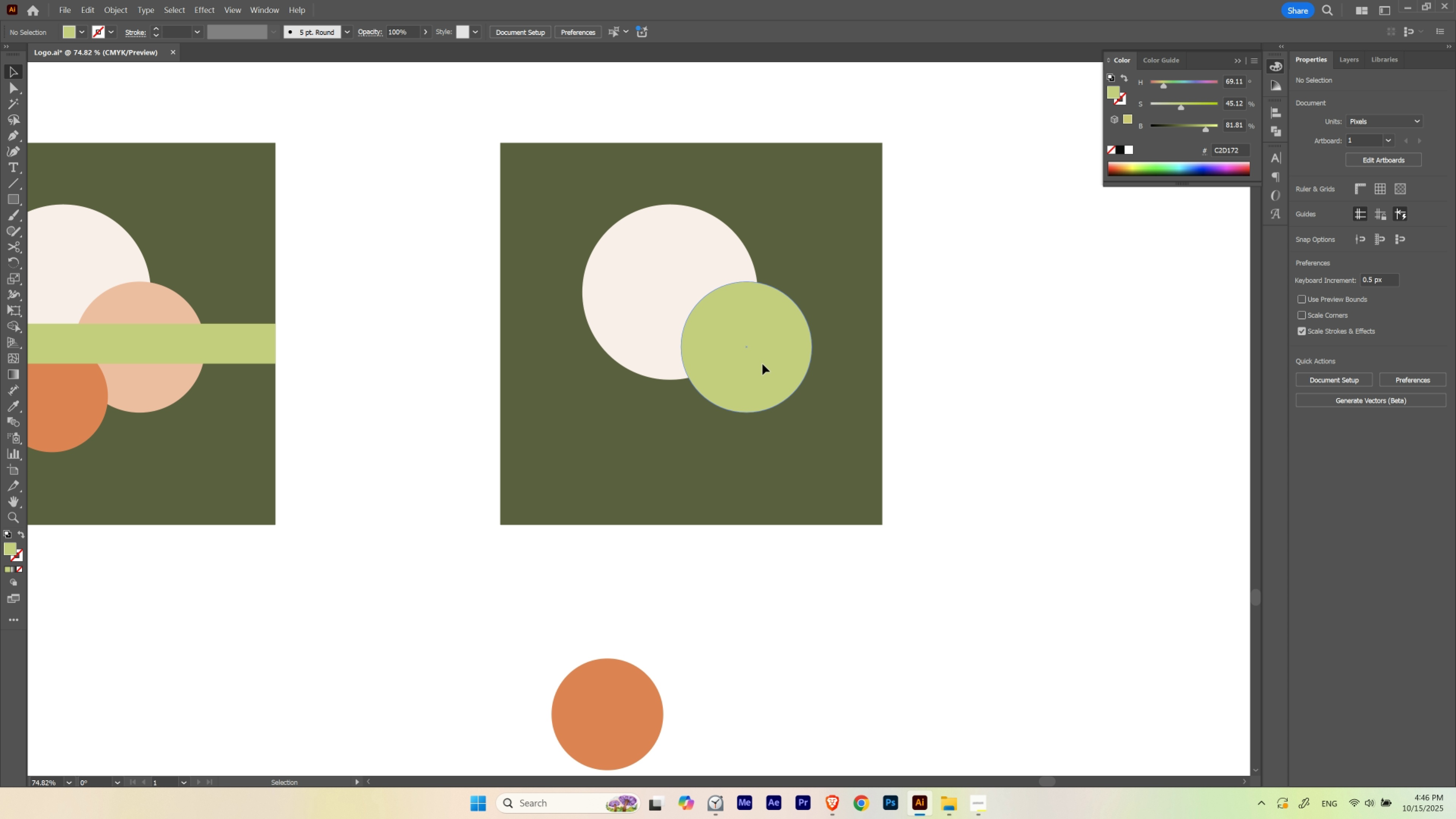 
left_click([762, 364])
 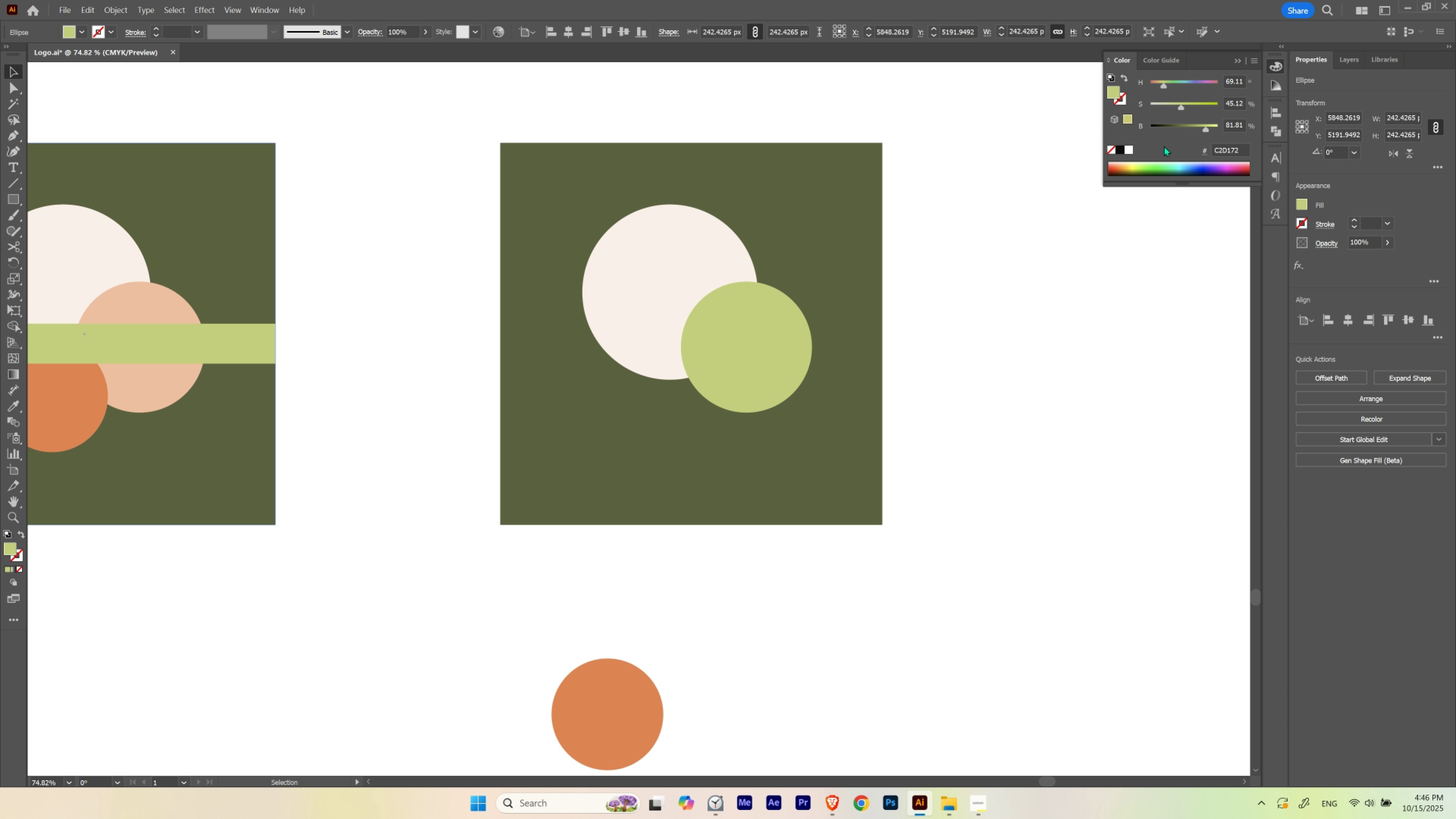 
wait(20.32)
 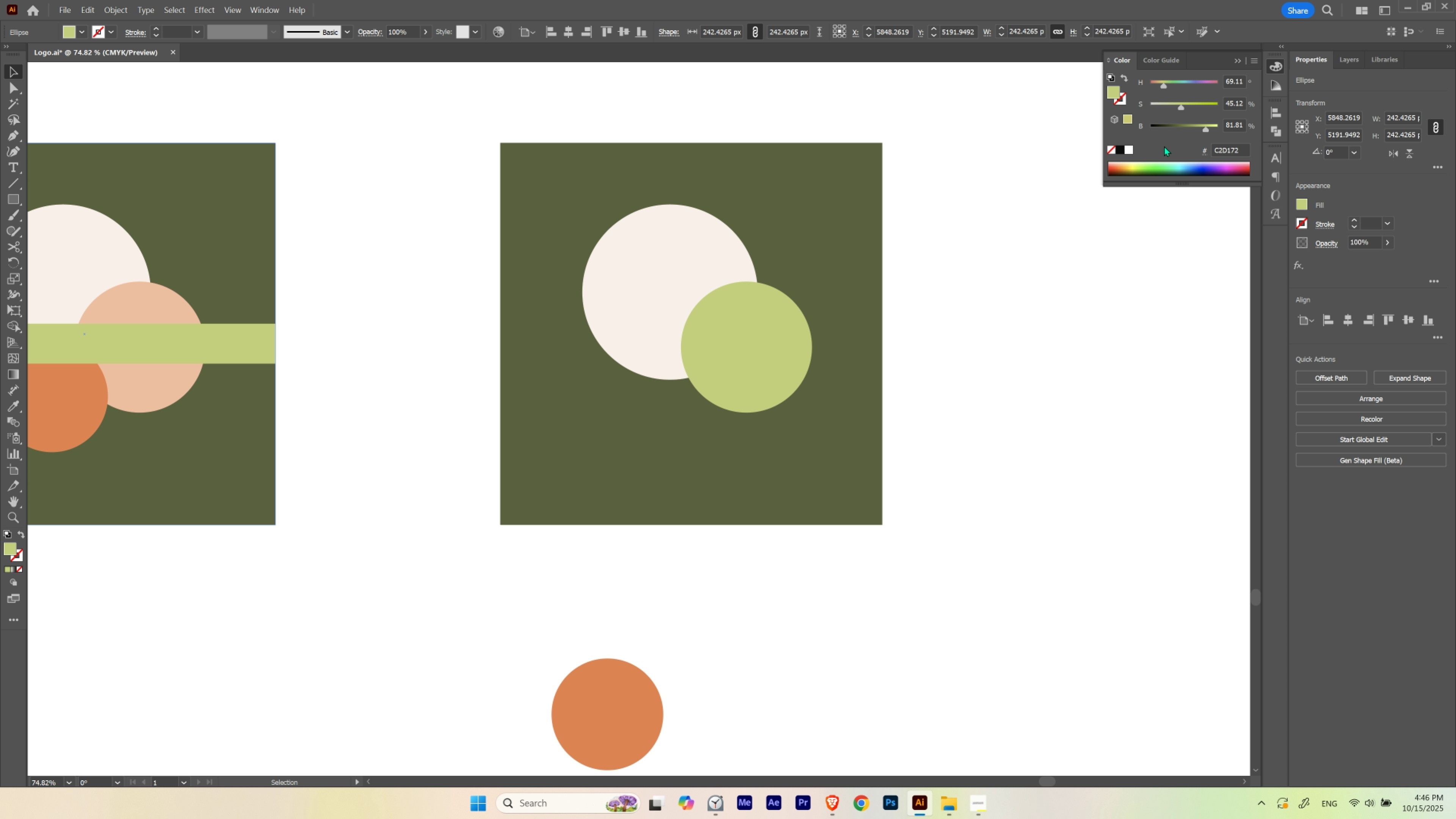 
scroll: coordinate [1231, 105], scroll_direction: down, amount: 1.0
 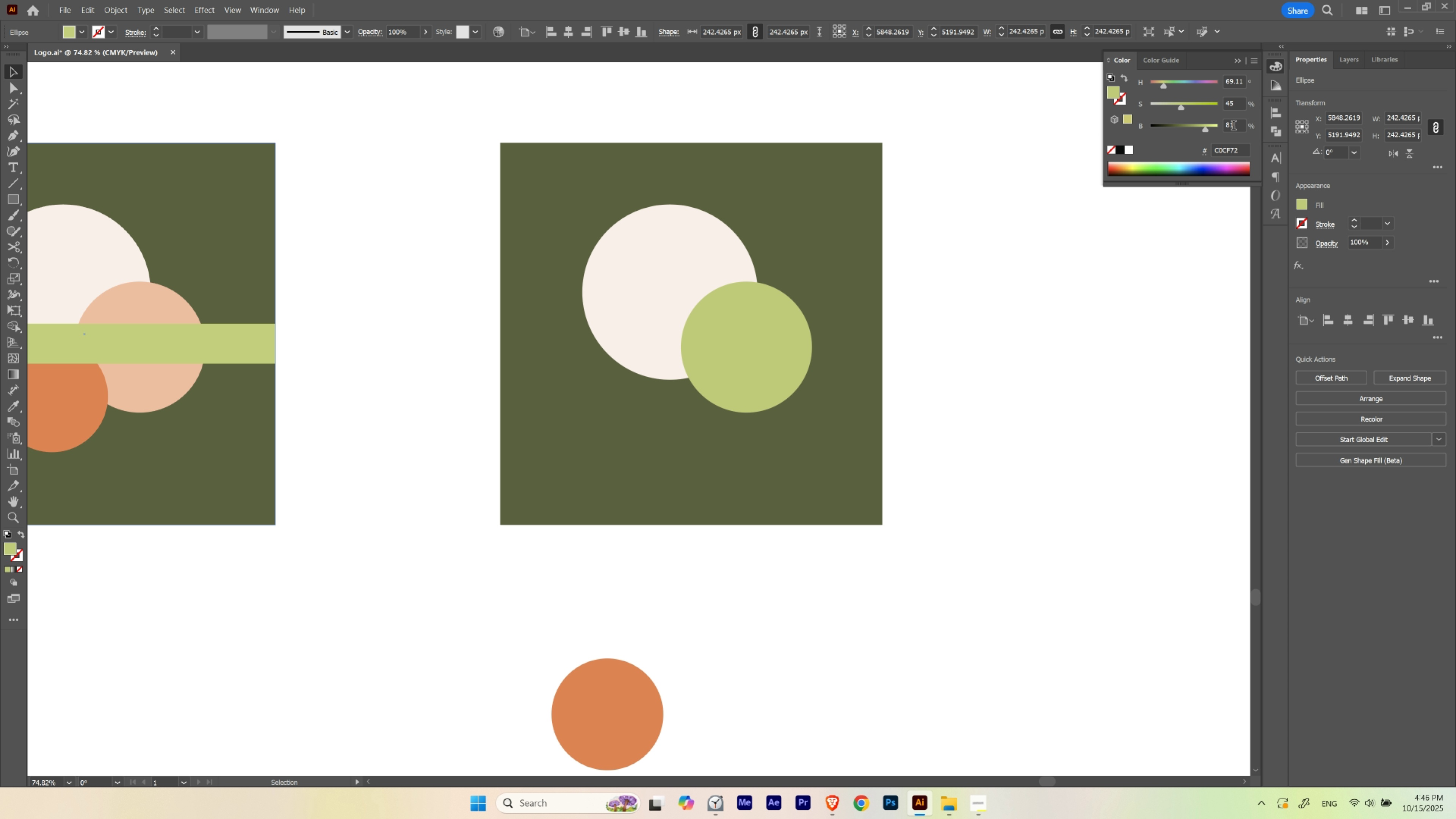 
scroll: coordinate [1233, 127], scroll_direction: none, amount: 0.0
 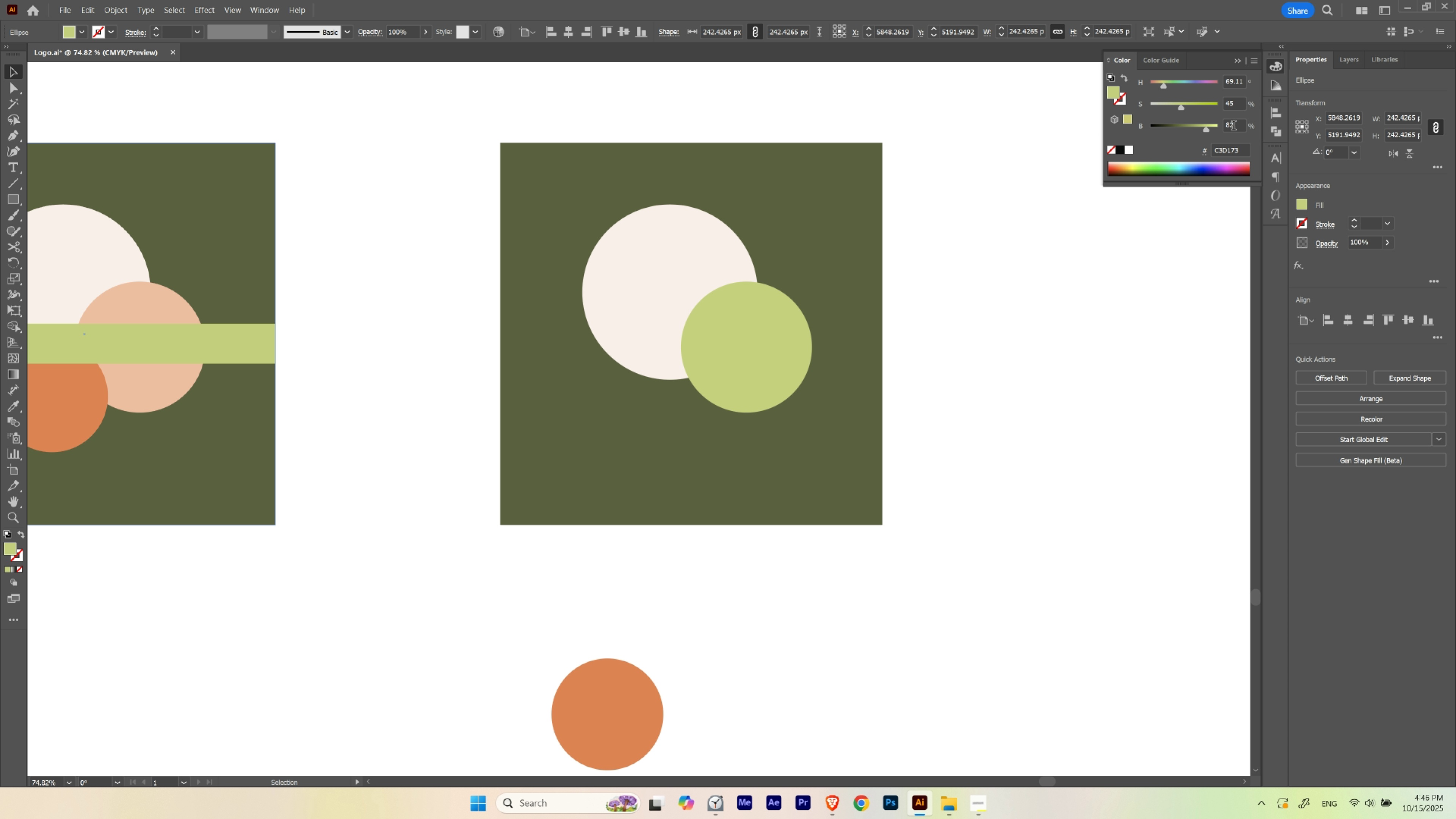 
scroll: coordinate [1233, 127], scroll_direction: up, amount: 1.0
 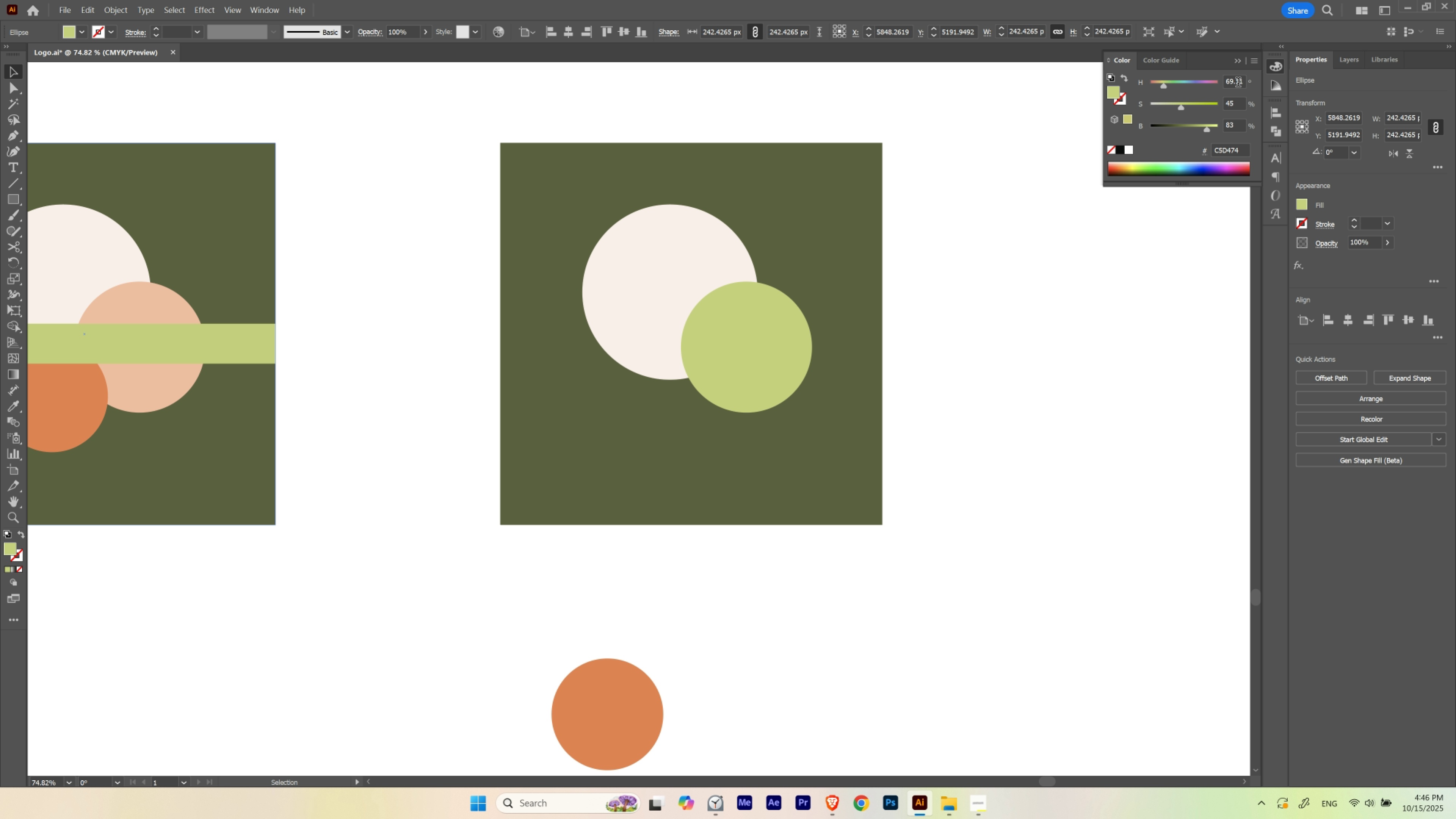 
scroll: coordinate [1238, 83], scroll_direction: down, amount: 3.0
 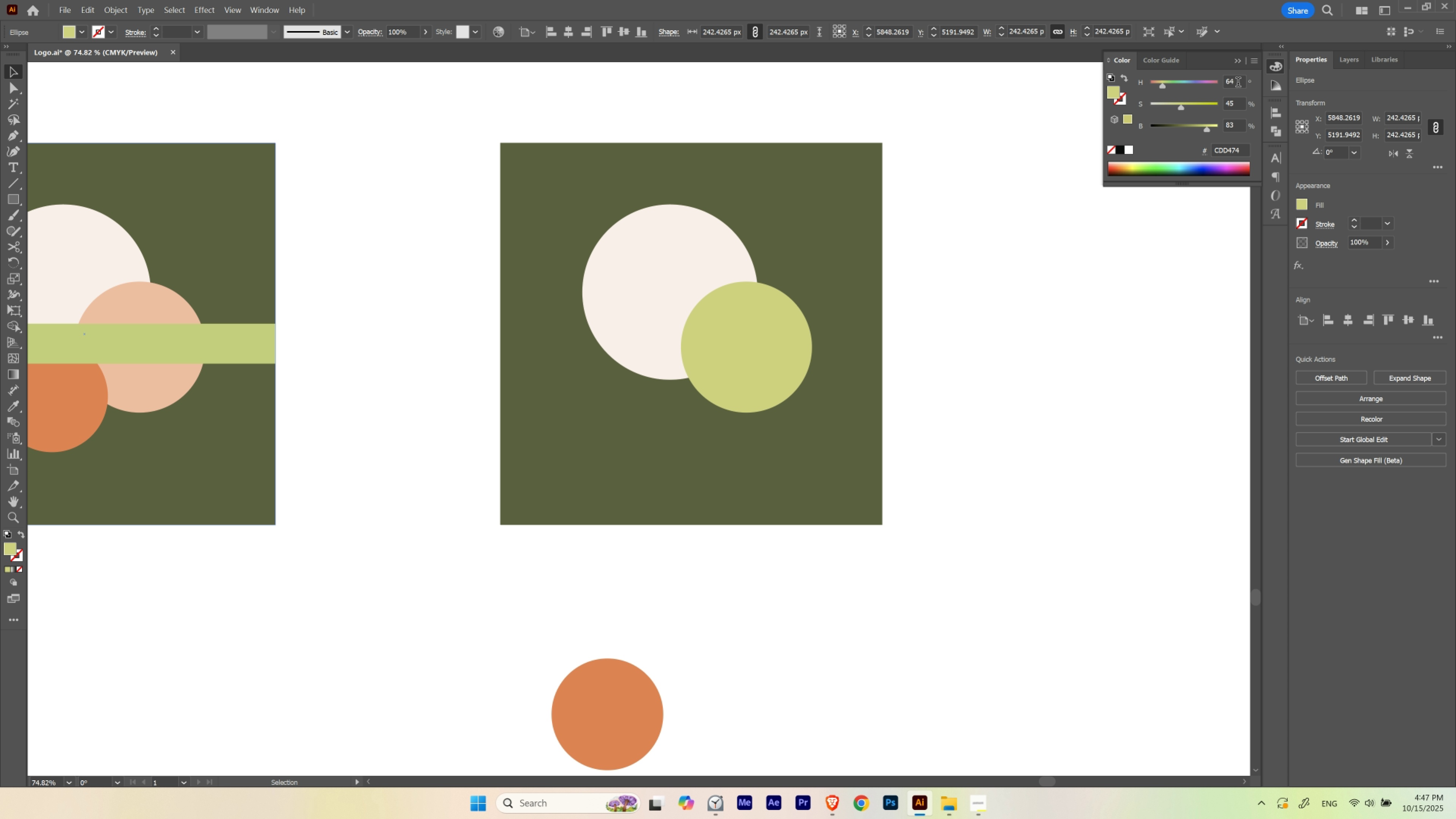 
scroll: coordinate [1238, 83], scroll_direction: up, amount: 4.0
 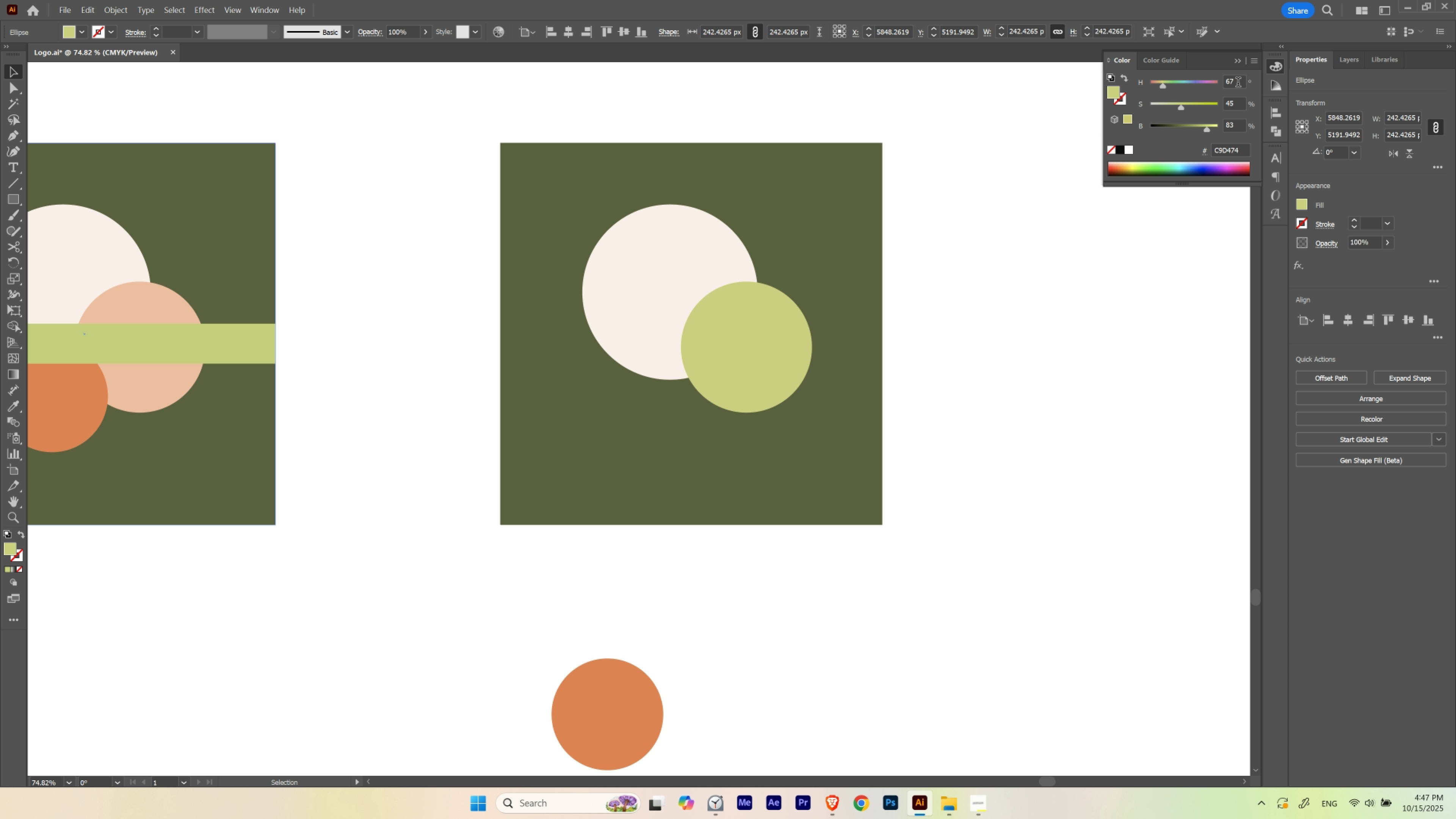 
scroll: coordinate [1238, 83], scroll_direction: none, amount: 0.0
 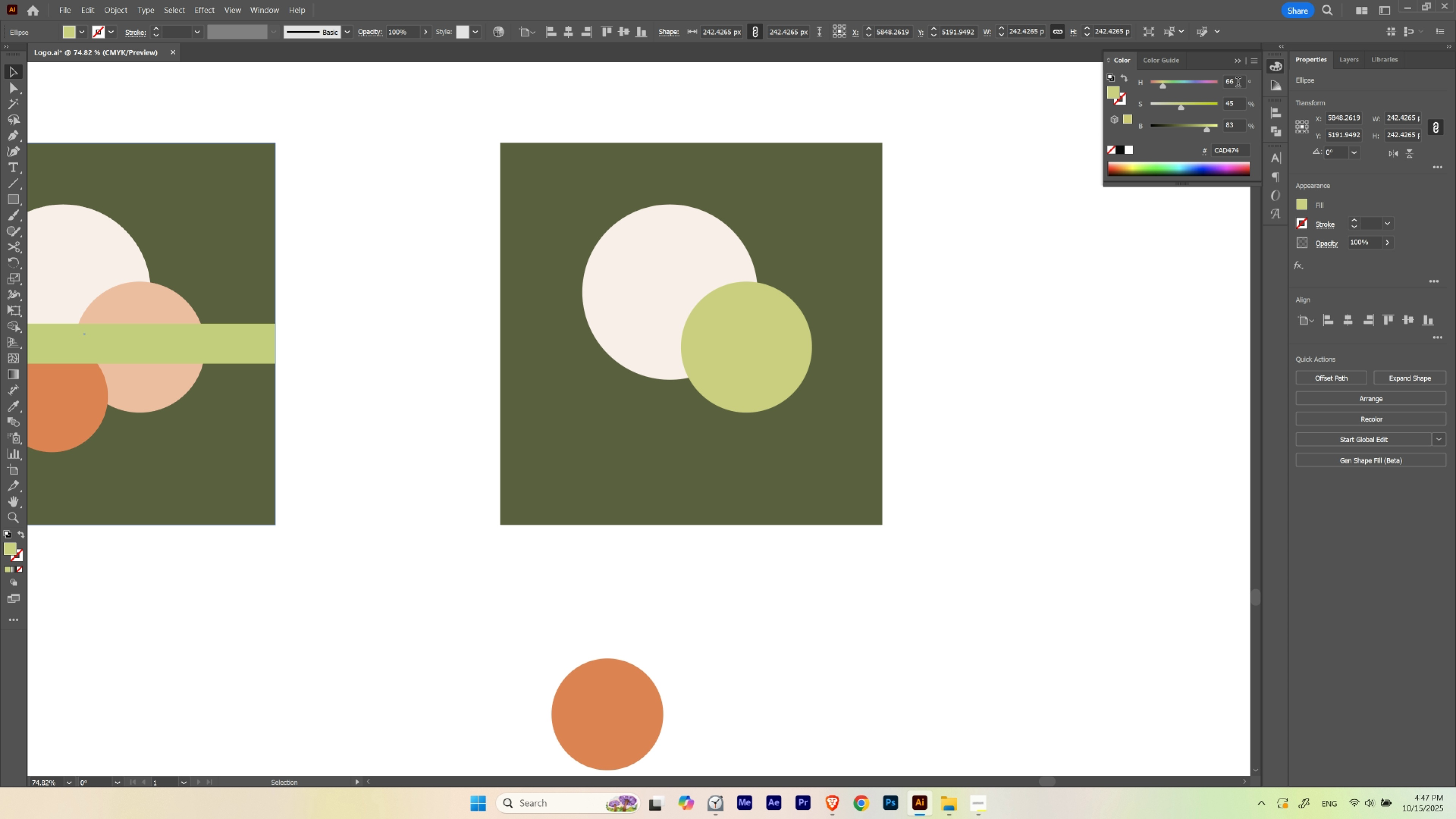 
scroll: coordinate [1238, 83], scroll_direction: down, amount: 1.0
 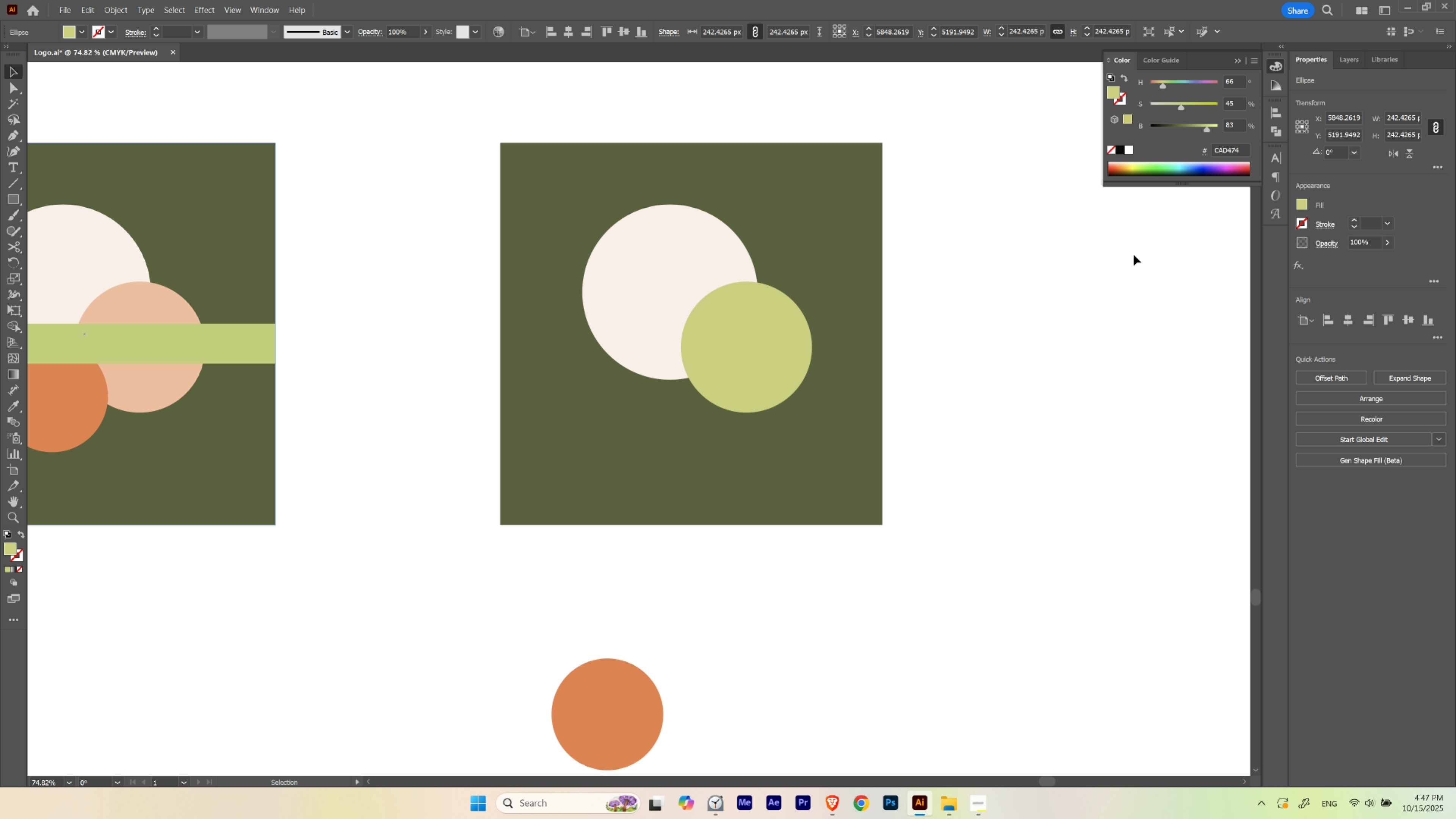 
left_click([1042, 402])
 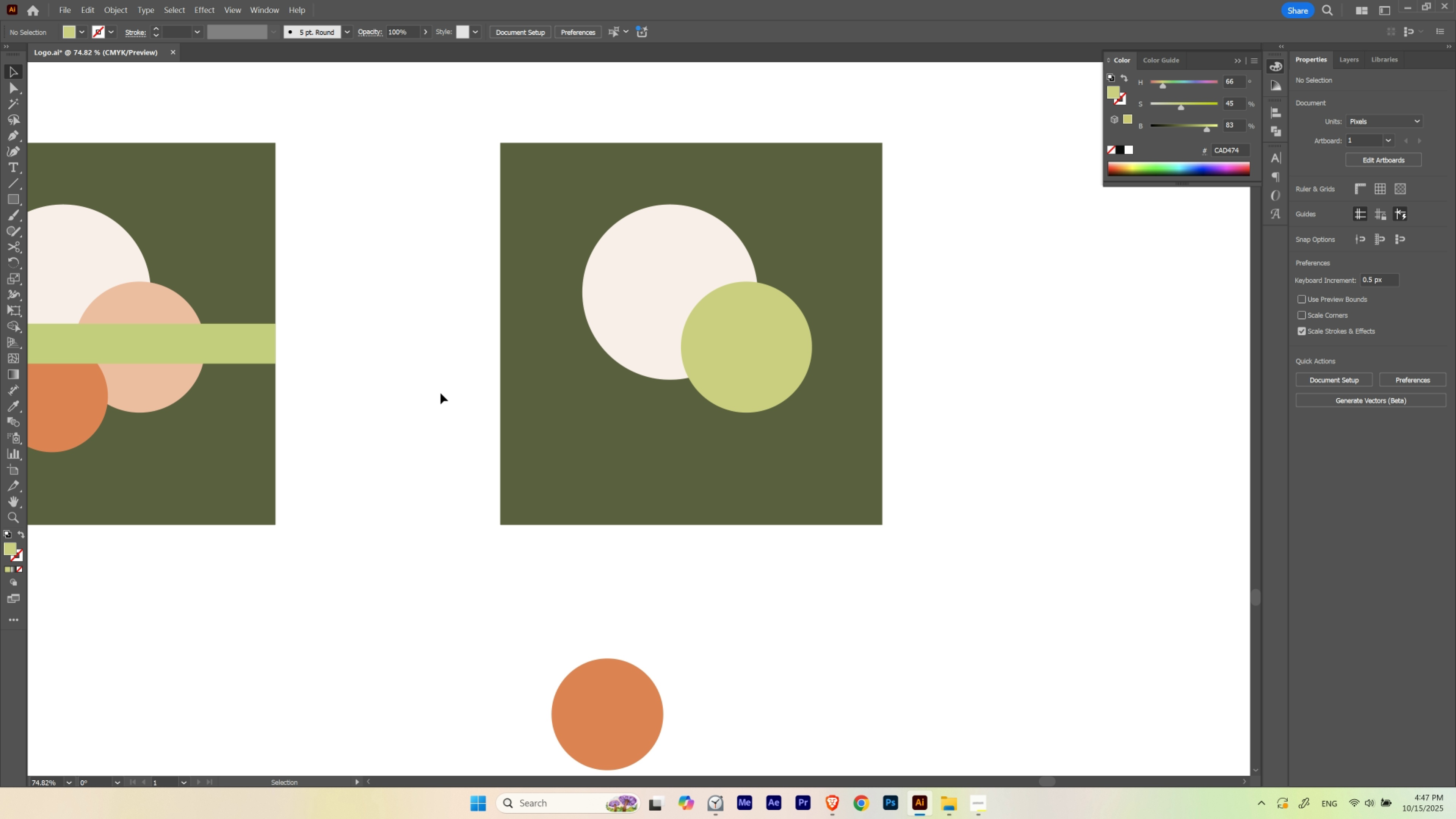 
hold_key(key=ControlLeft, duration=0.51)
 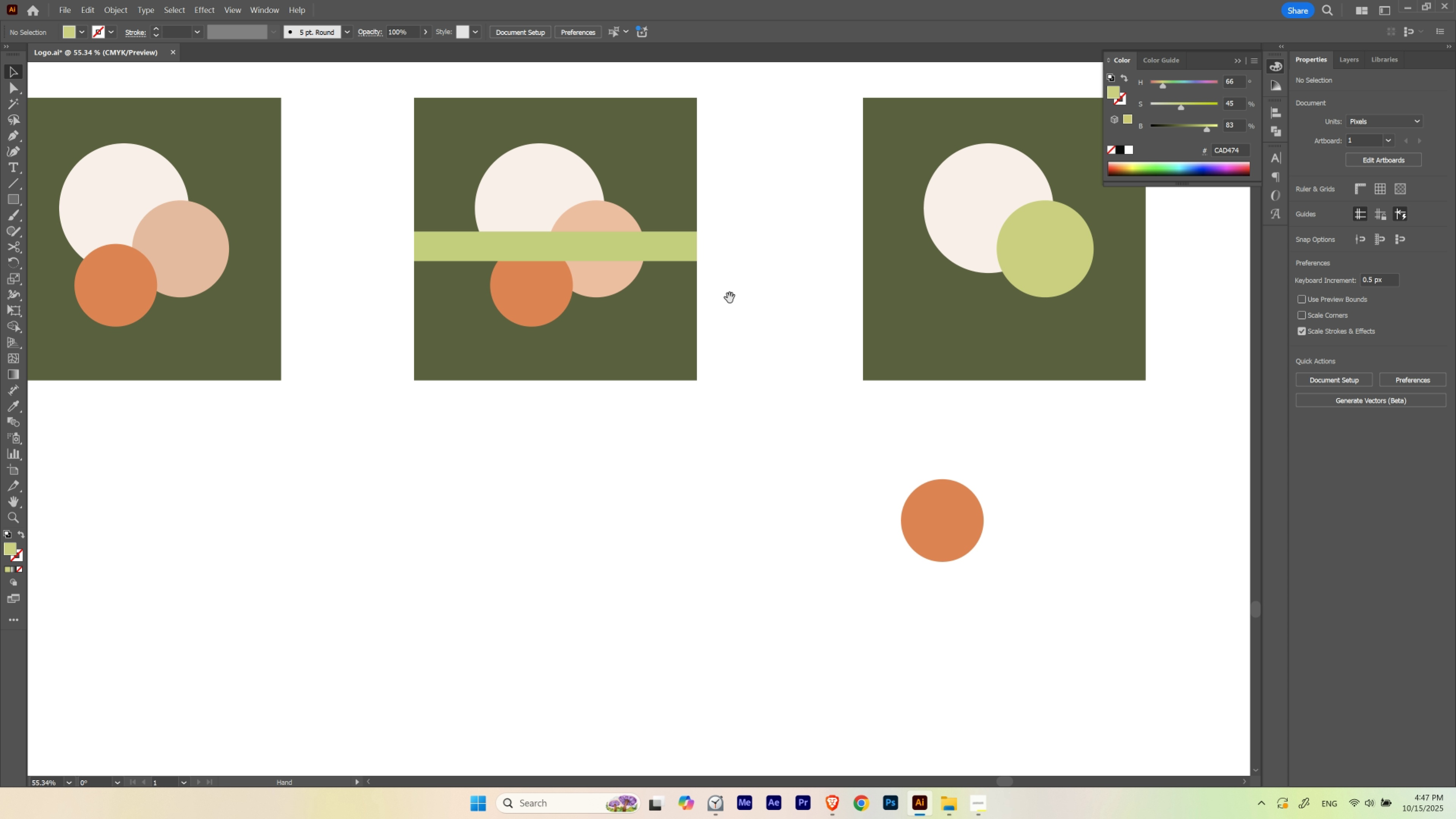 
hold_key(key=Space, duration=1.18)
 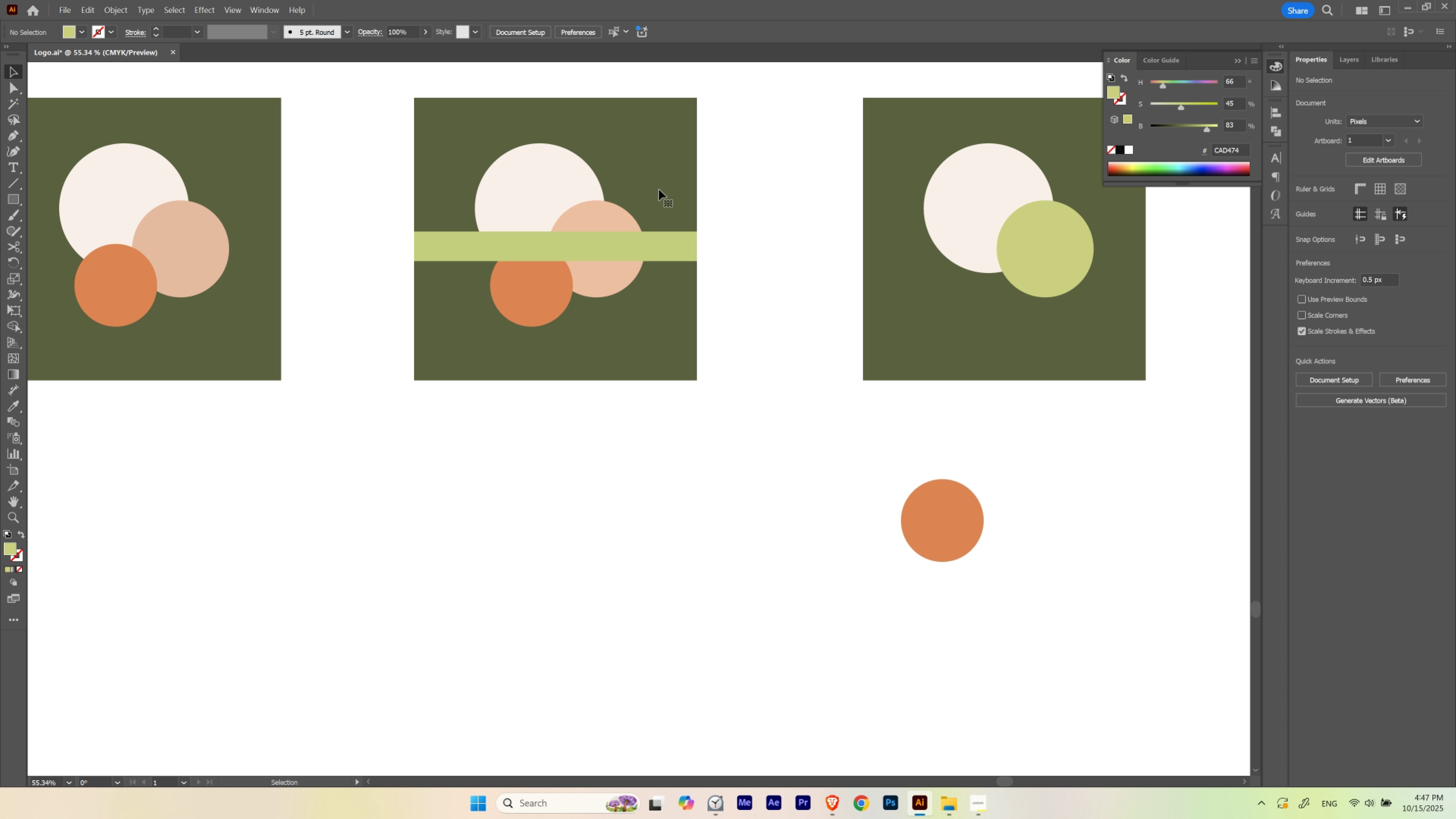 
left_click_drag(start_coordinate=[488, 348], to_coordinate=[455, 364])
 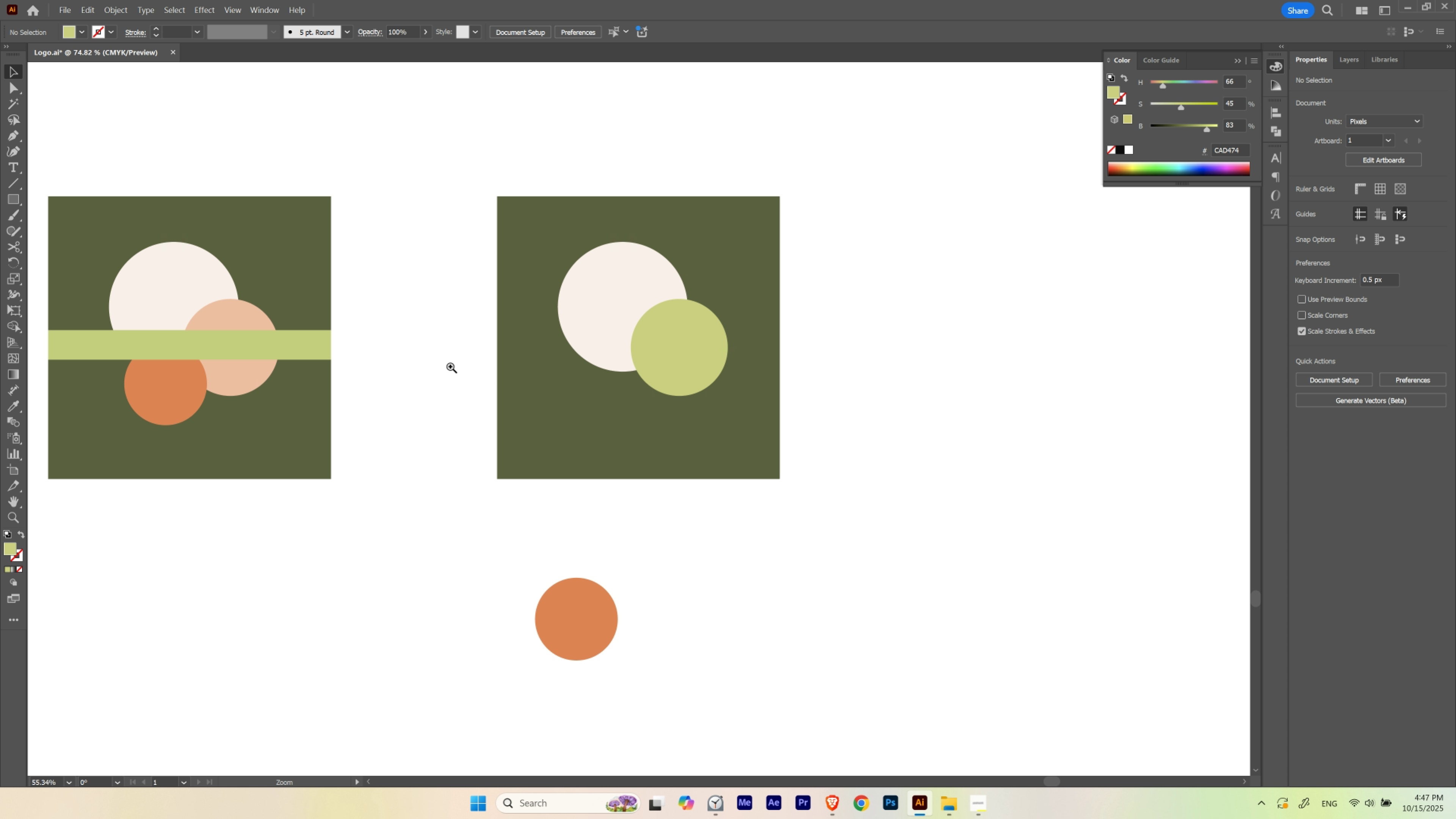 
left_click_drag(start_coordinate=[377, 388], to_coordinate=[743, 289])
 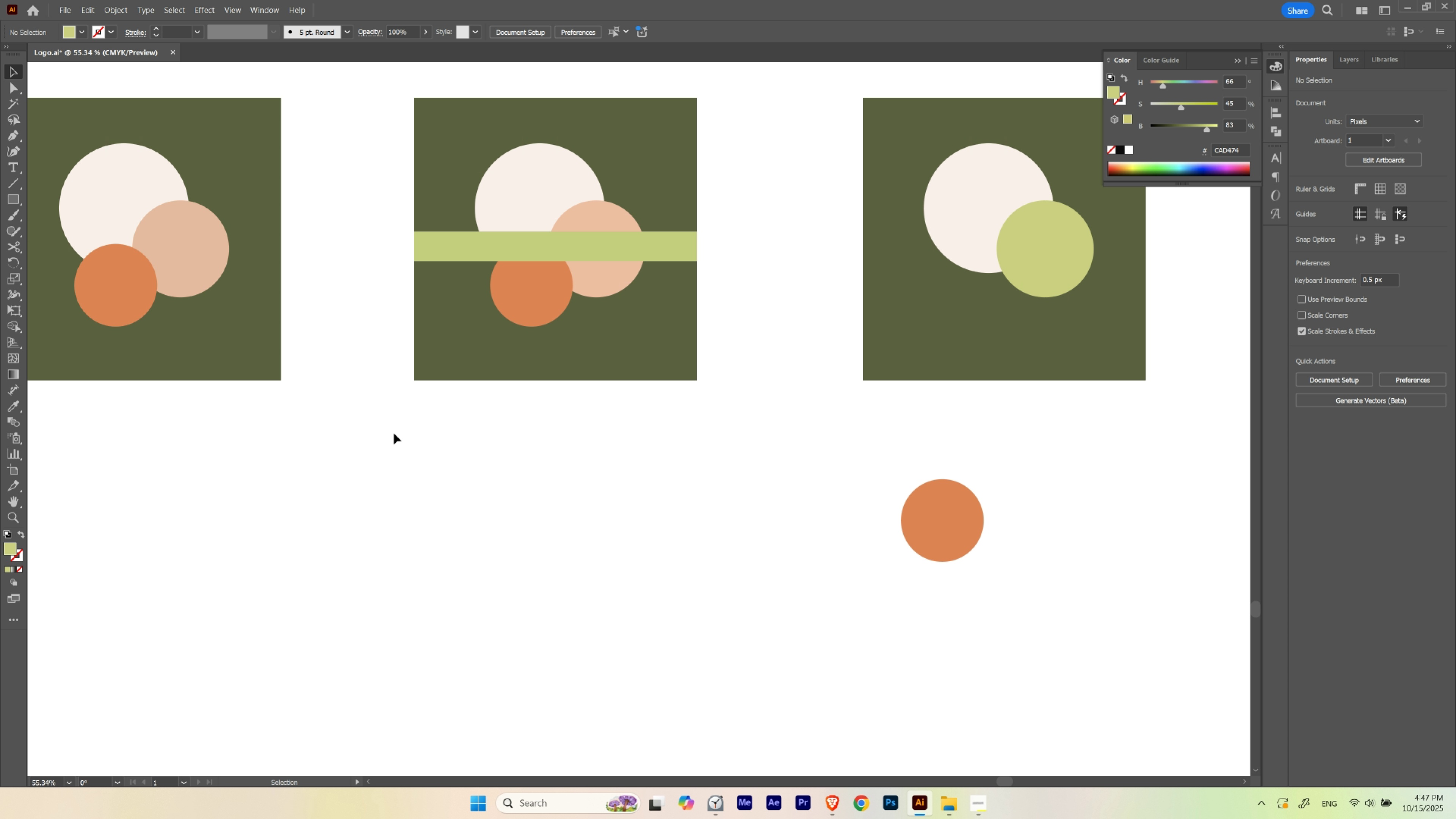 
left_click_drag(start_coordinate=[394, 433], to_coordinate=[738, 147])
 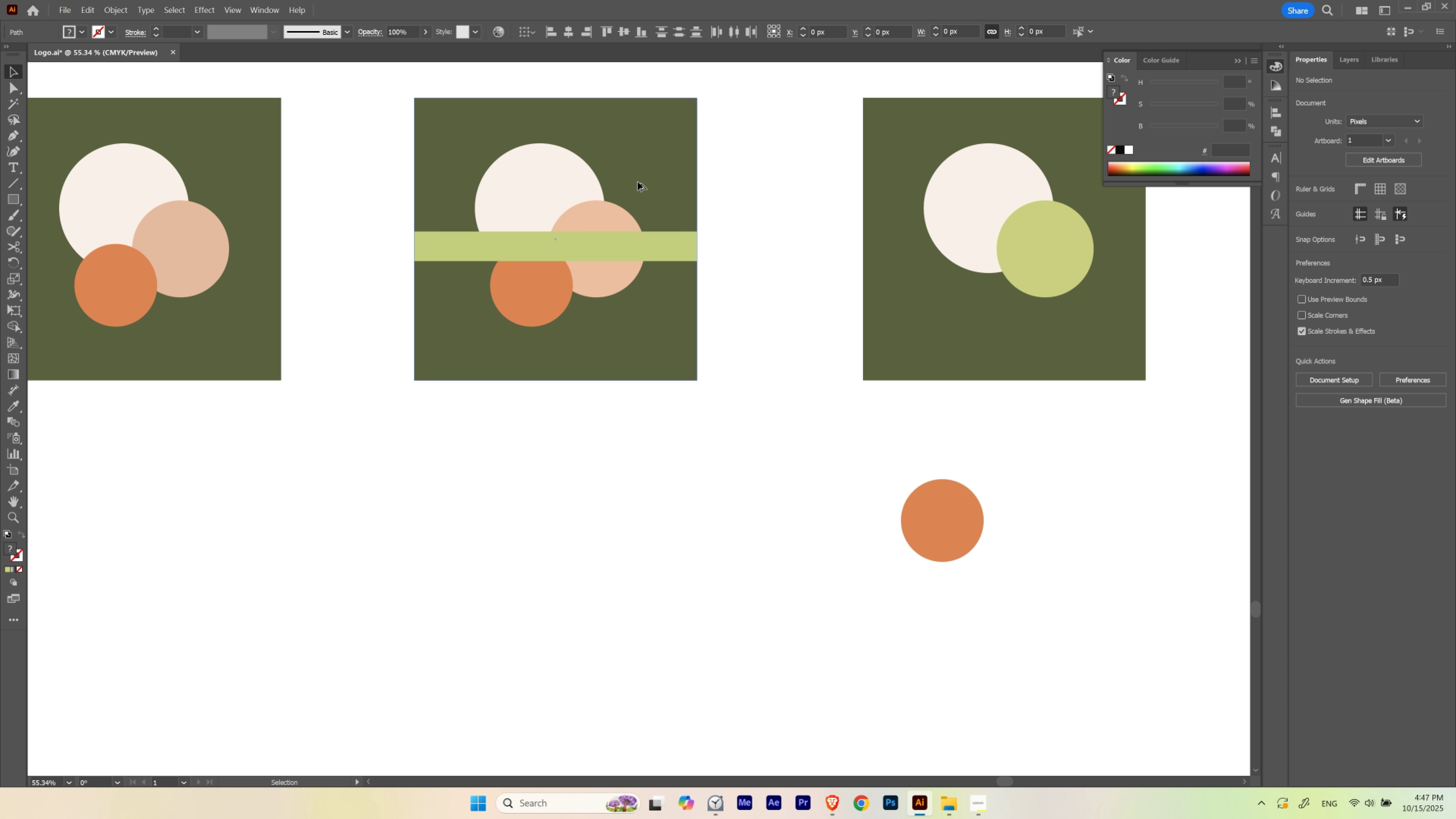 
hold_key(key=AltLeft, duration=0.91)
 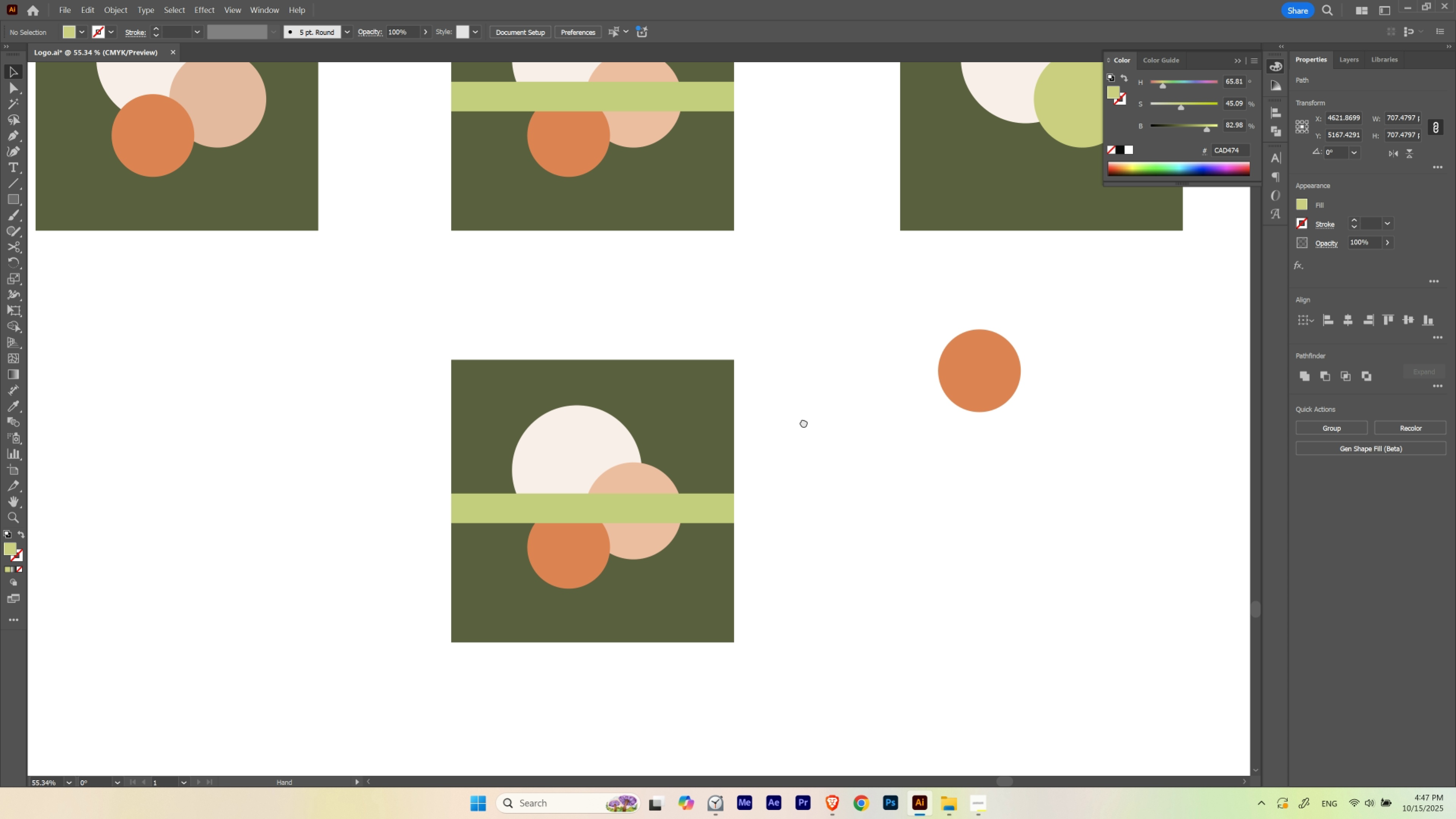 
hold_key(key=ShiftLeft, duration=0.66)
 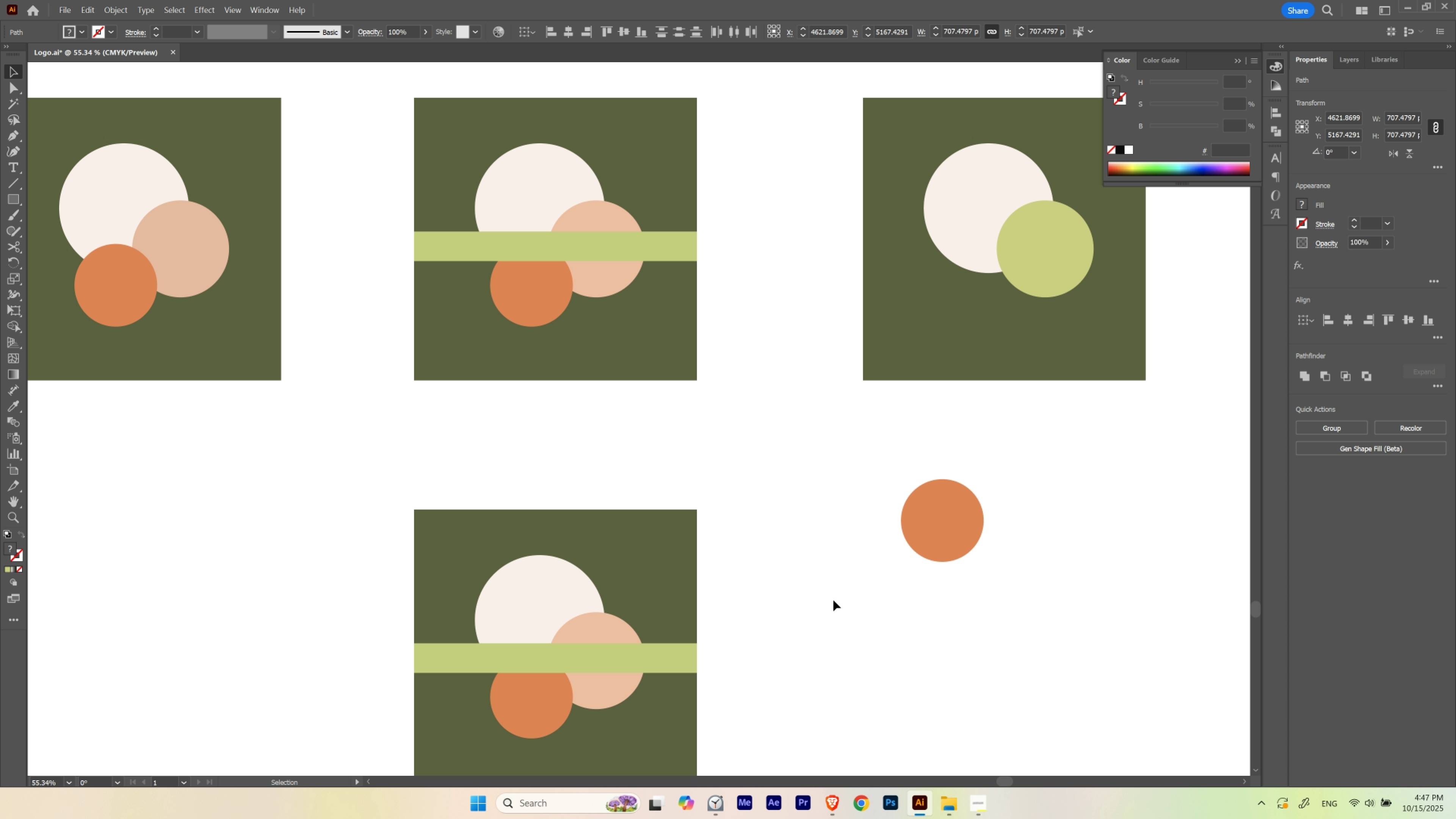 
left_click([833, 600])
 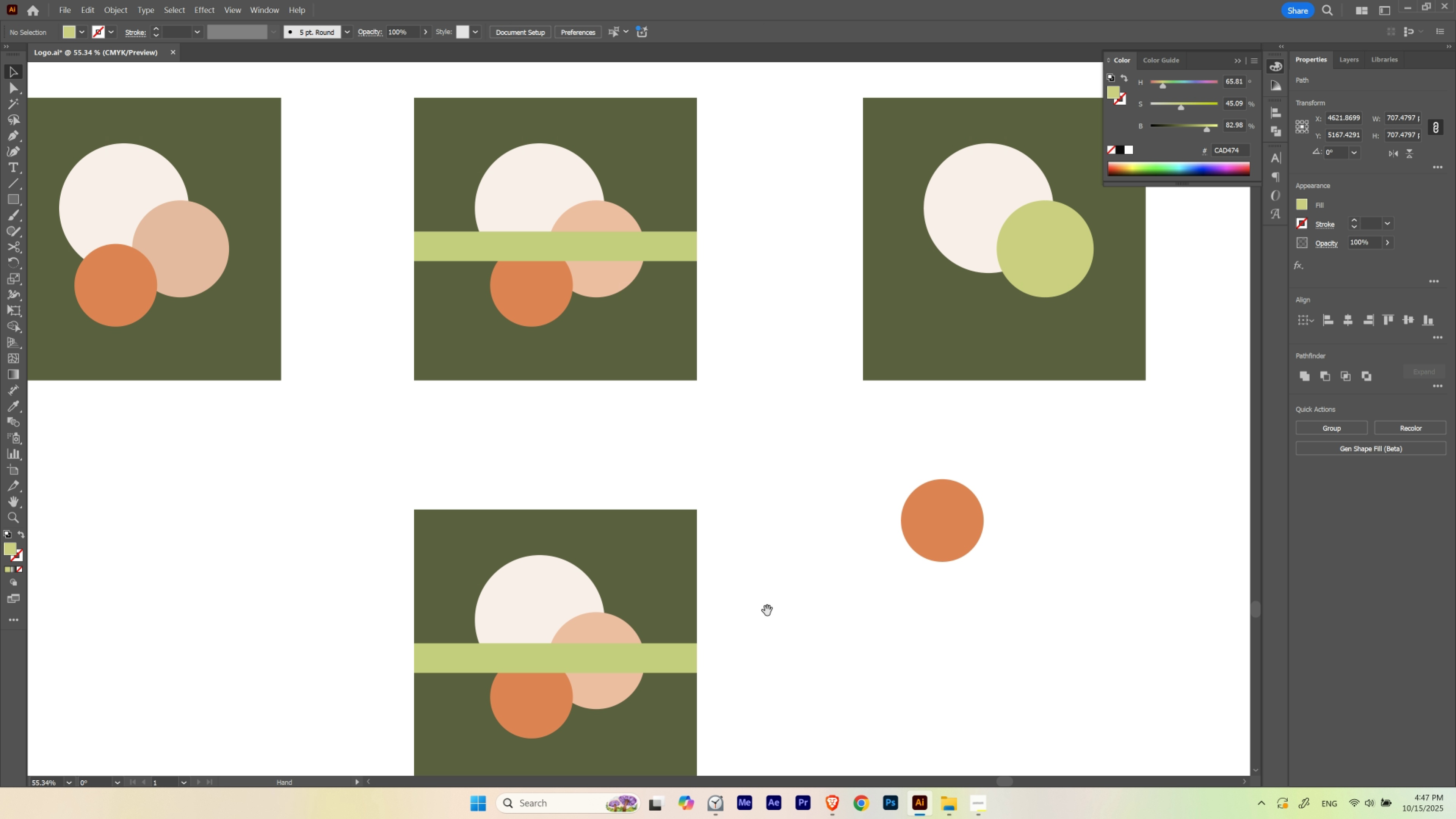 
hold_key(key=Space, duration=1.11)
 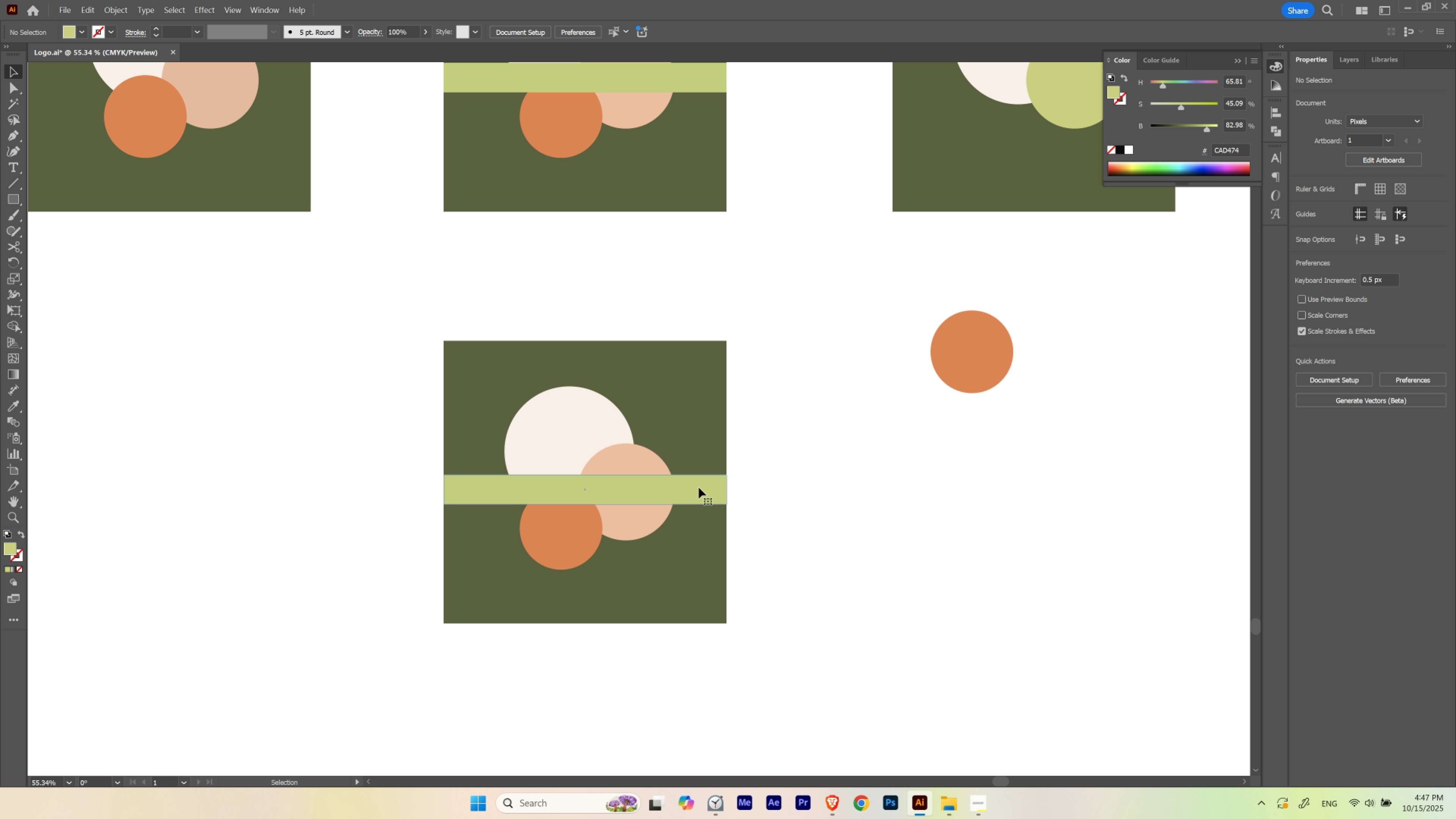 
left_click([699, 487])
 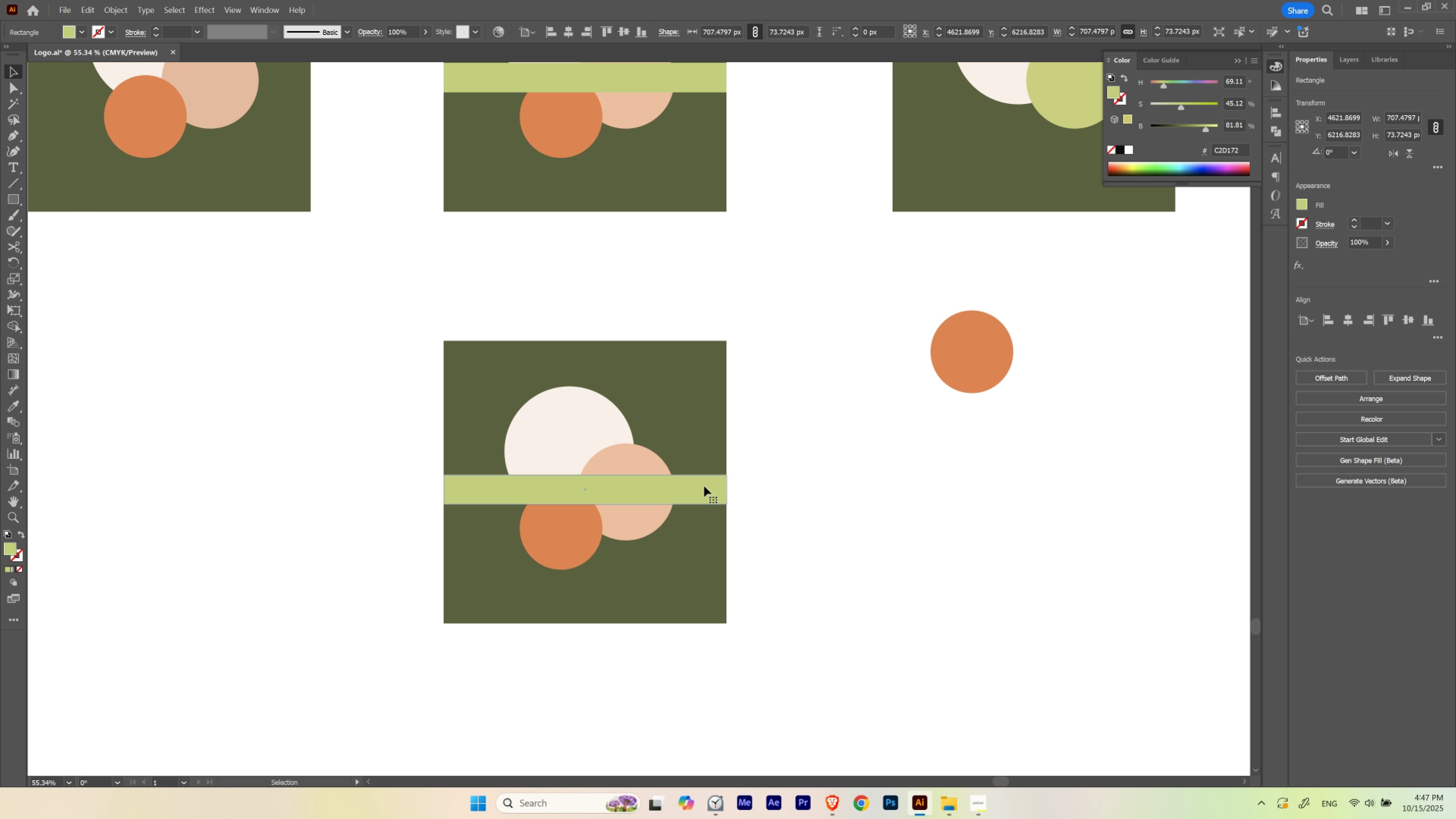 
key(I)
 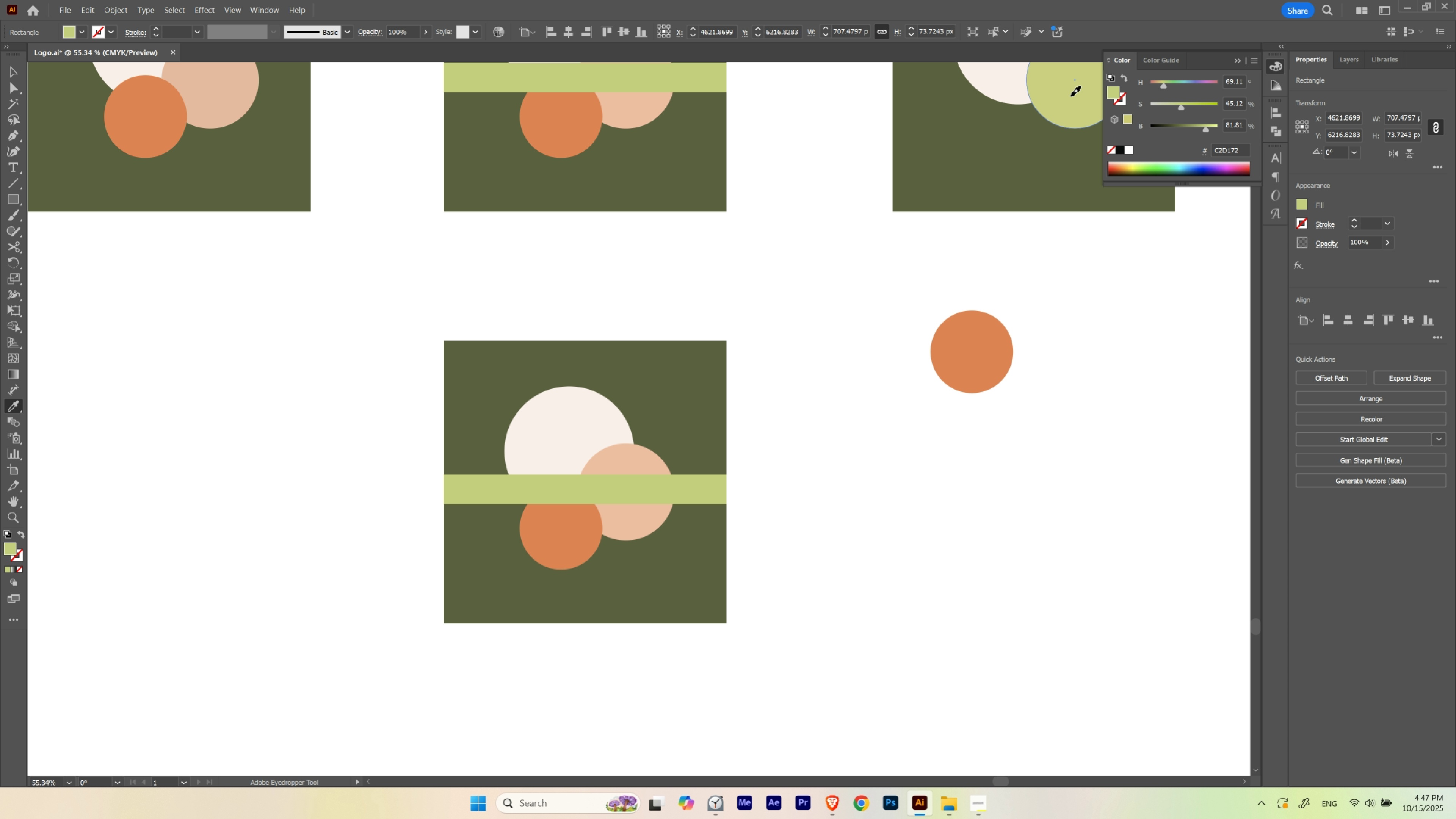 
left_click([1070, 96])
 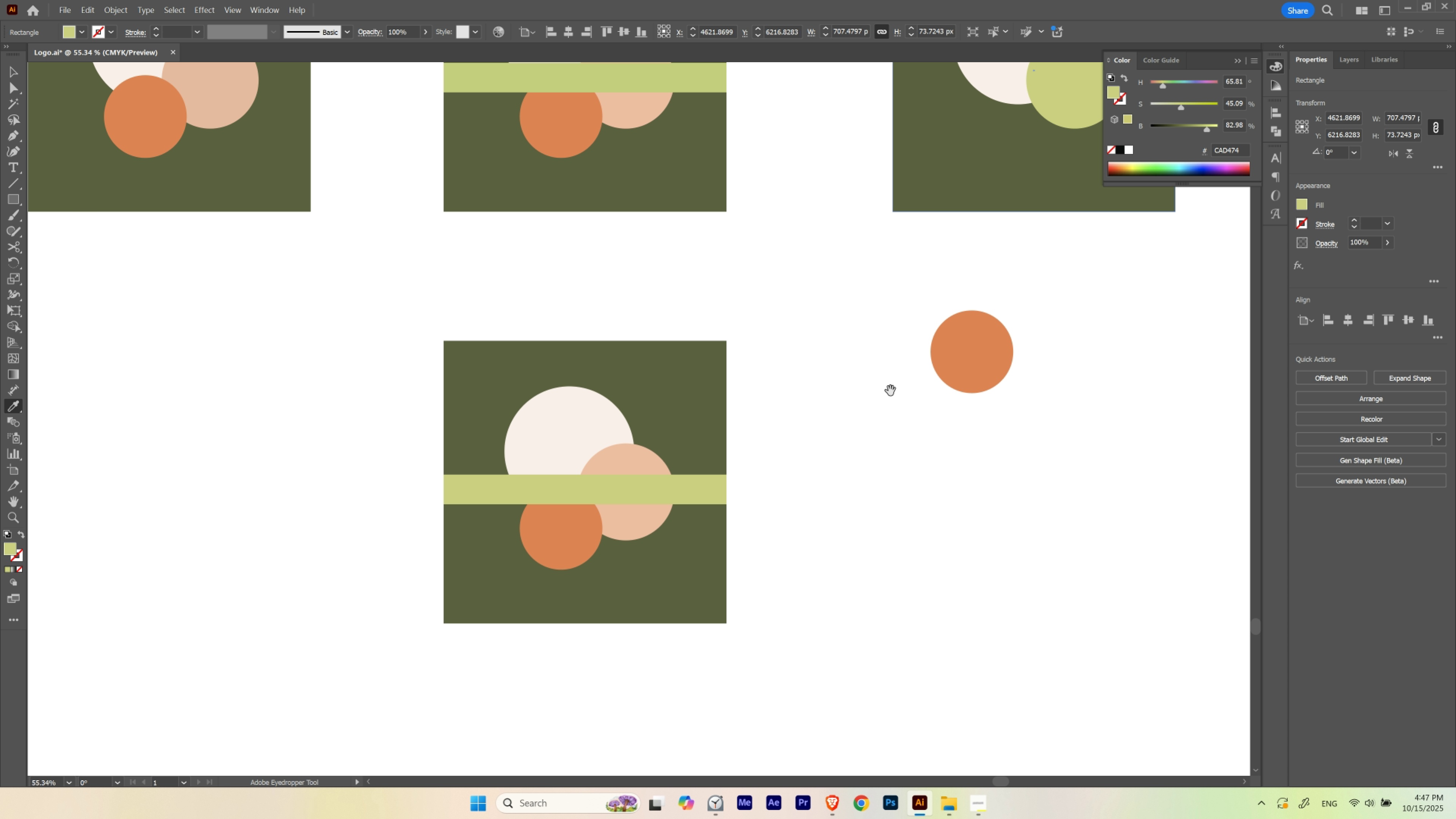 
hold_key(key=Space, duration=1.63)
 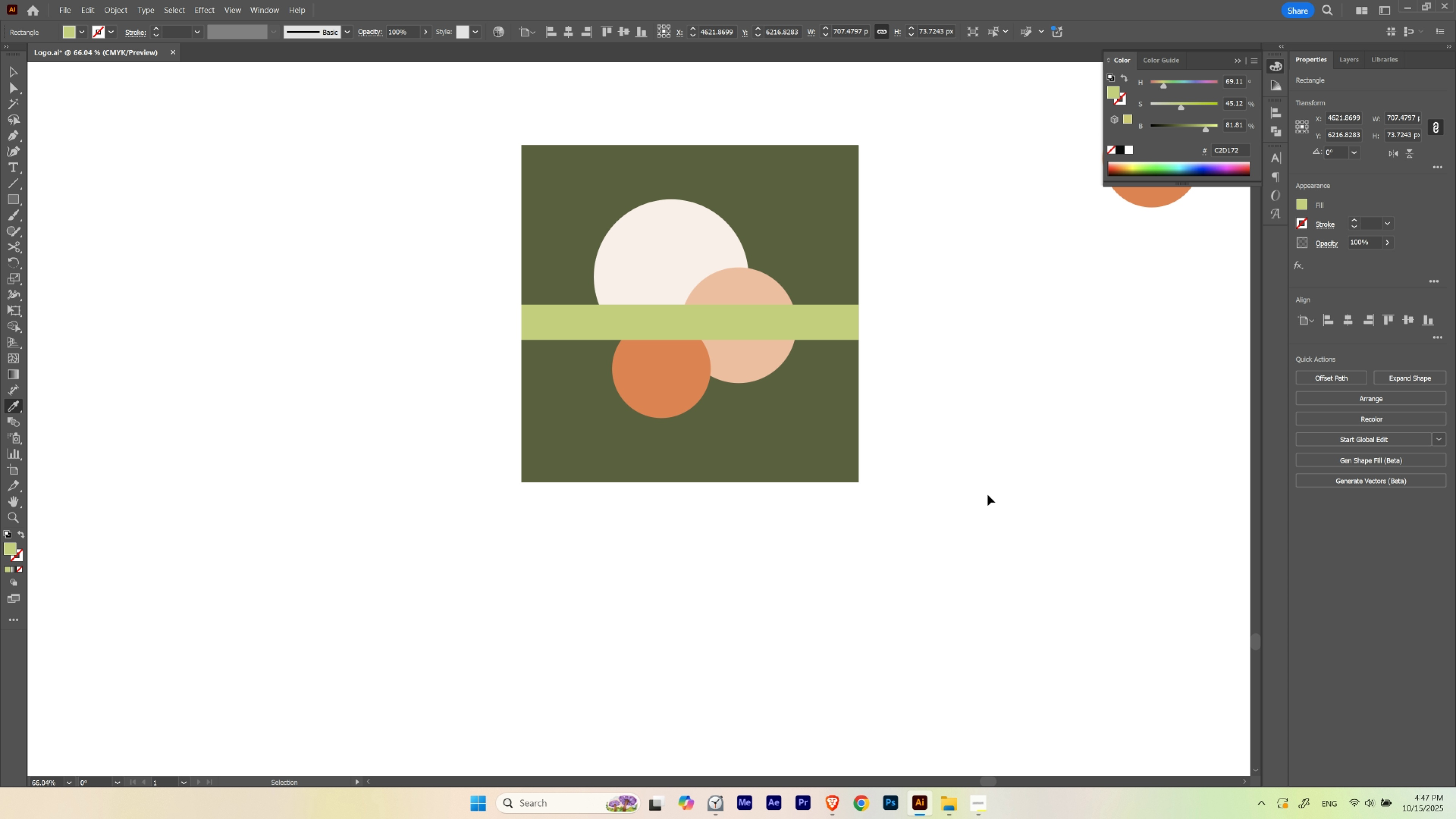 
hold_key(key=ControlLeft, duration=0.36)
 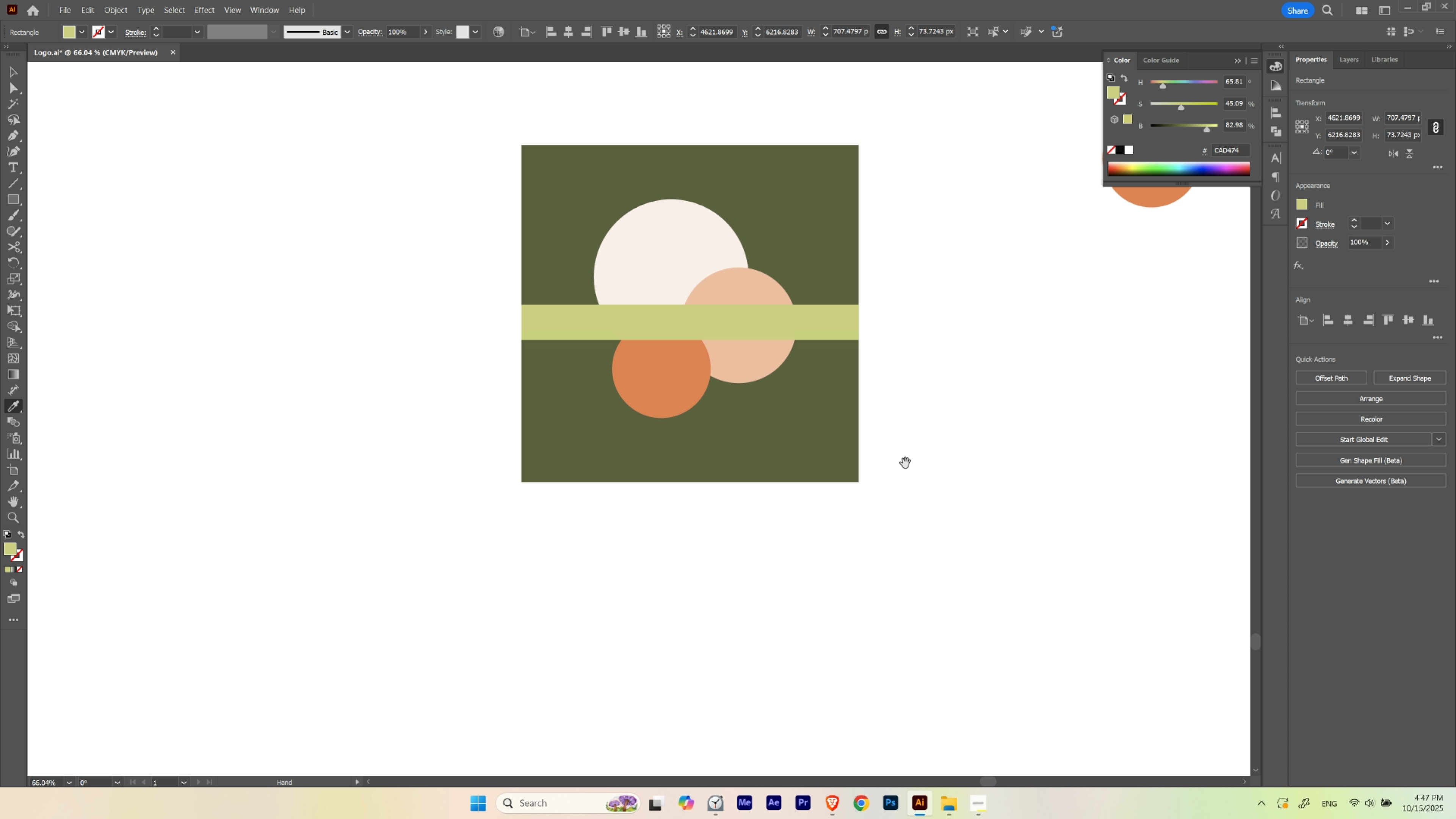 
key(Control+Z)
 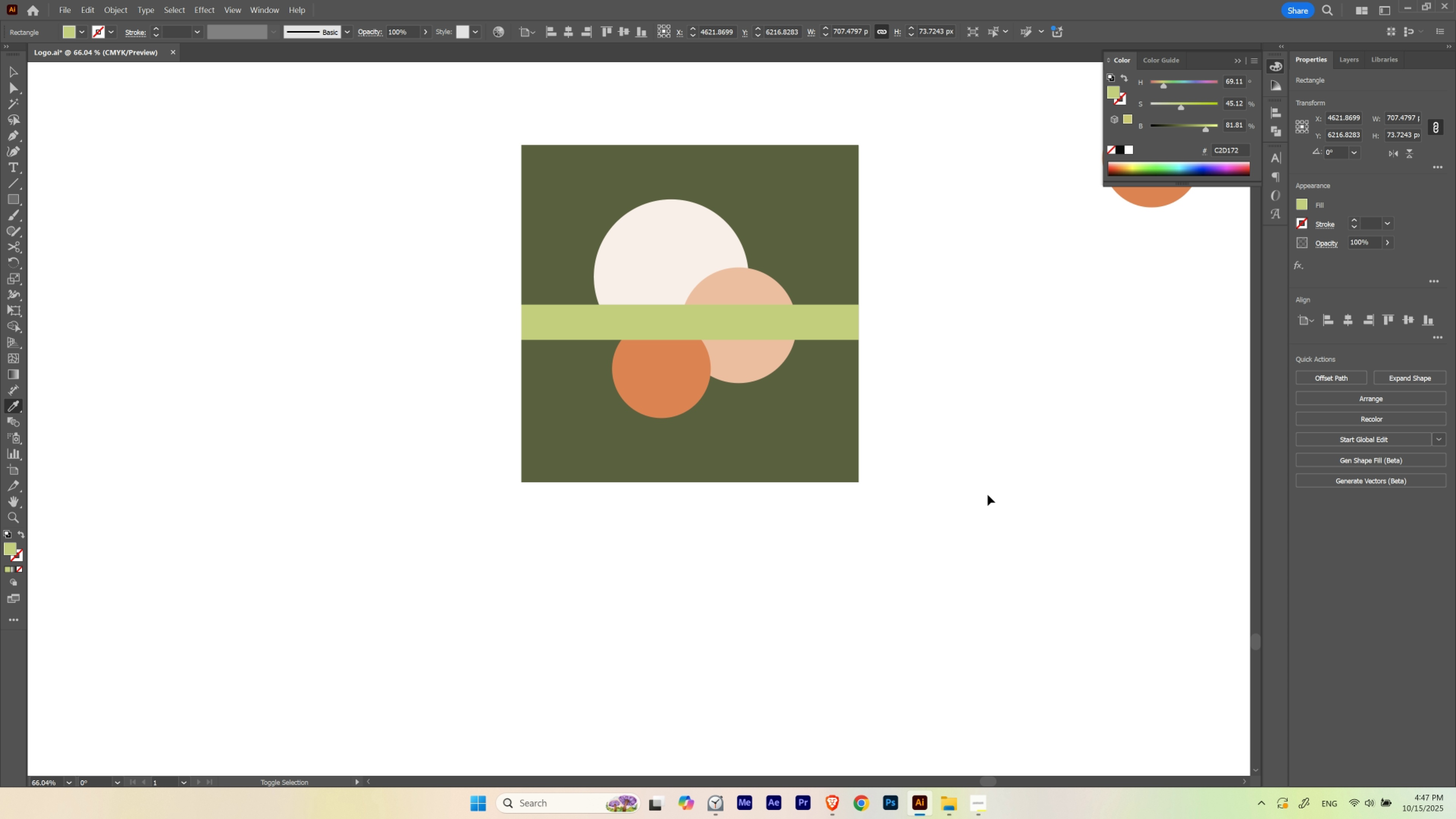 
key(Control+Shift+Z)
 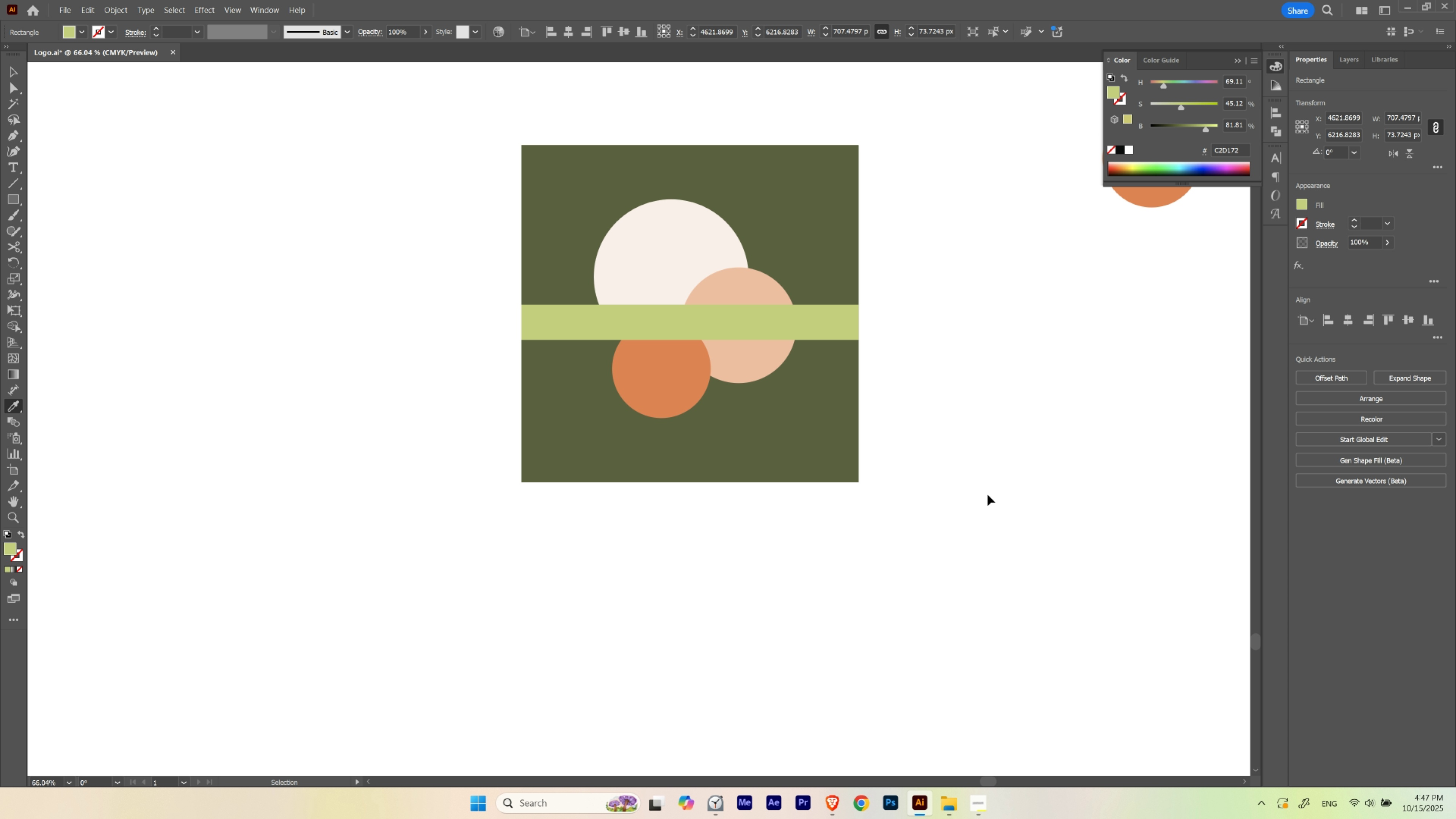 
key(Control+Z)
 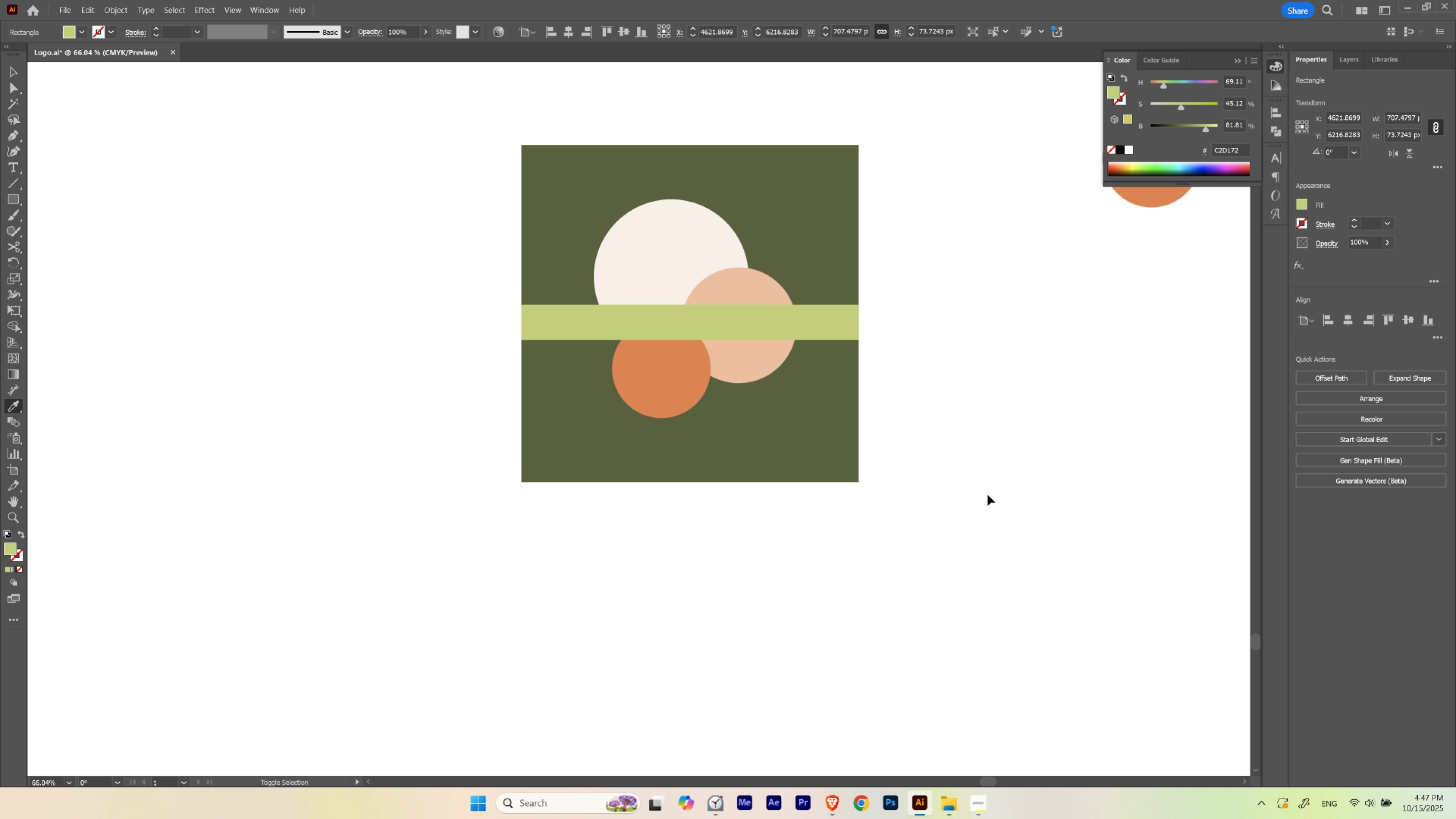 
key(Control+Shift+Z)
 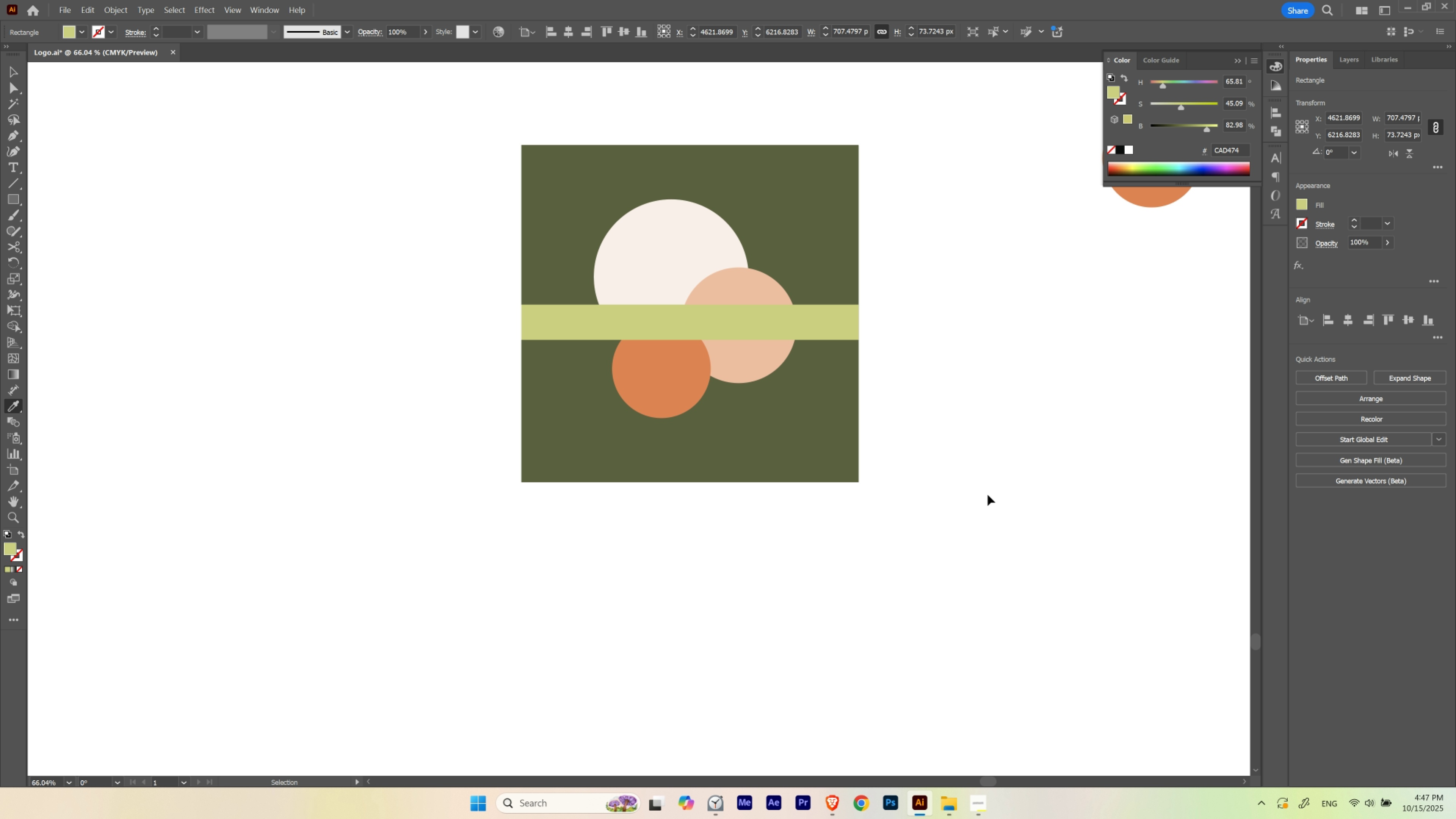 
key(Control+Z)
 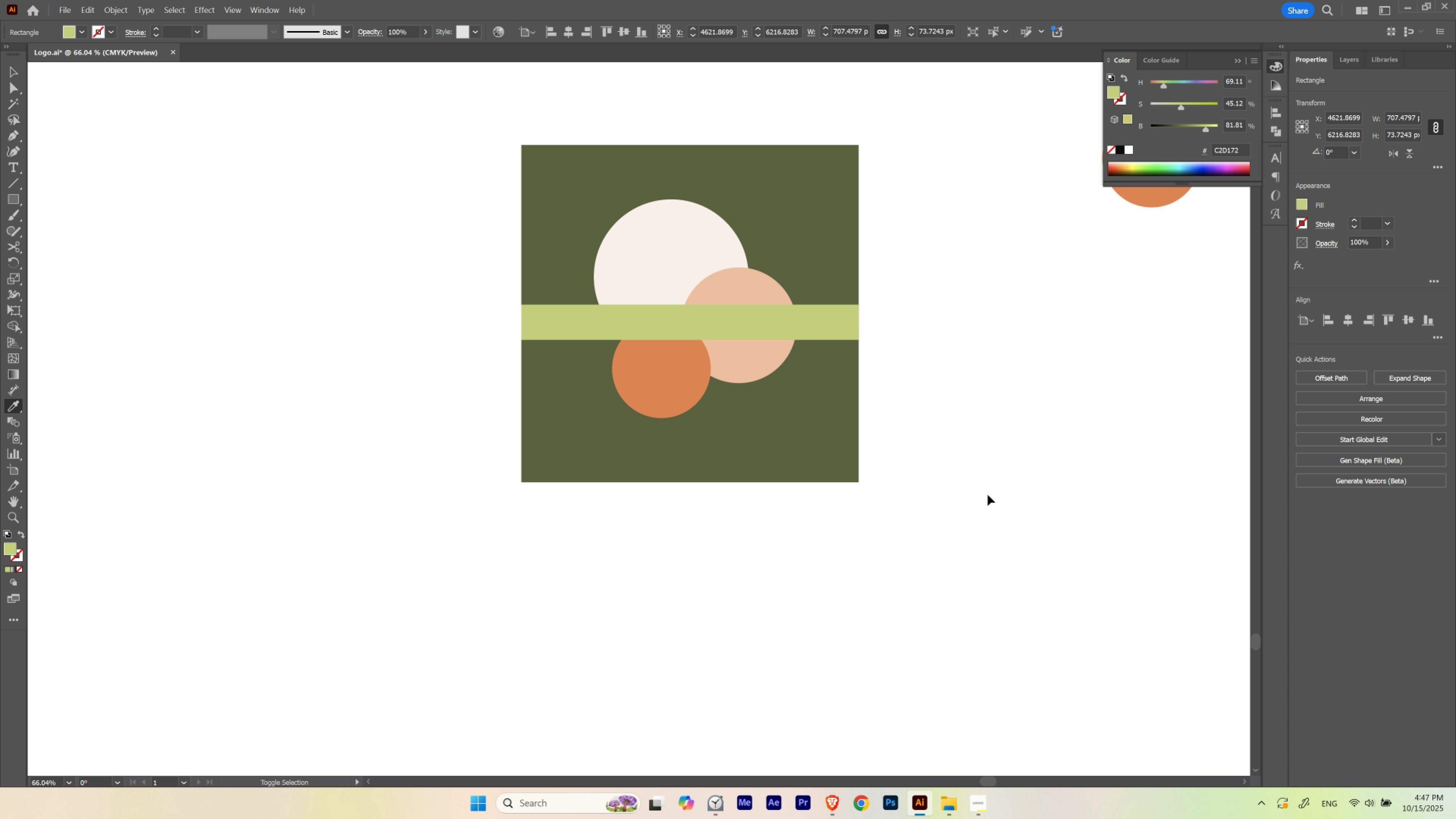 
key(Control+Shift+Z)
 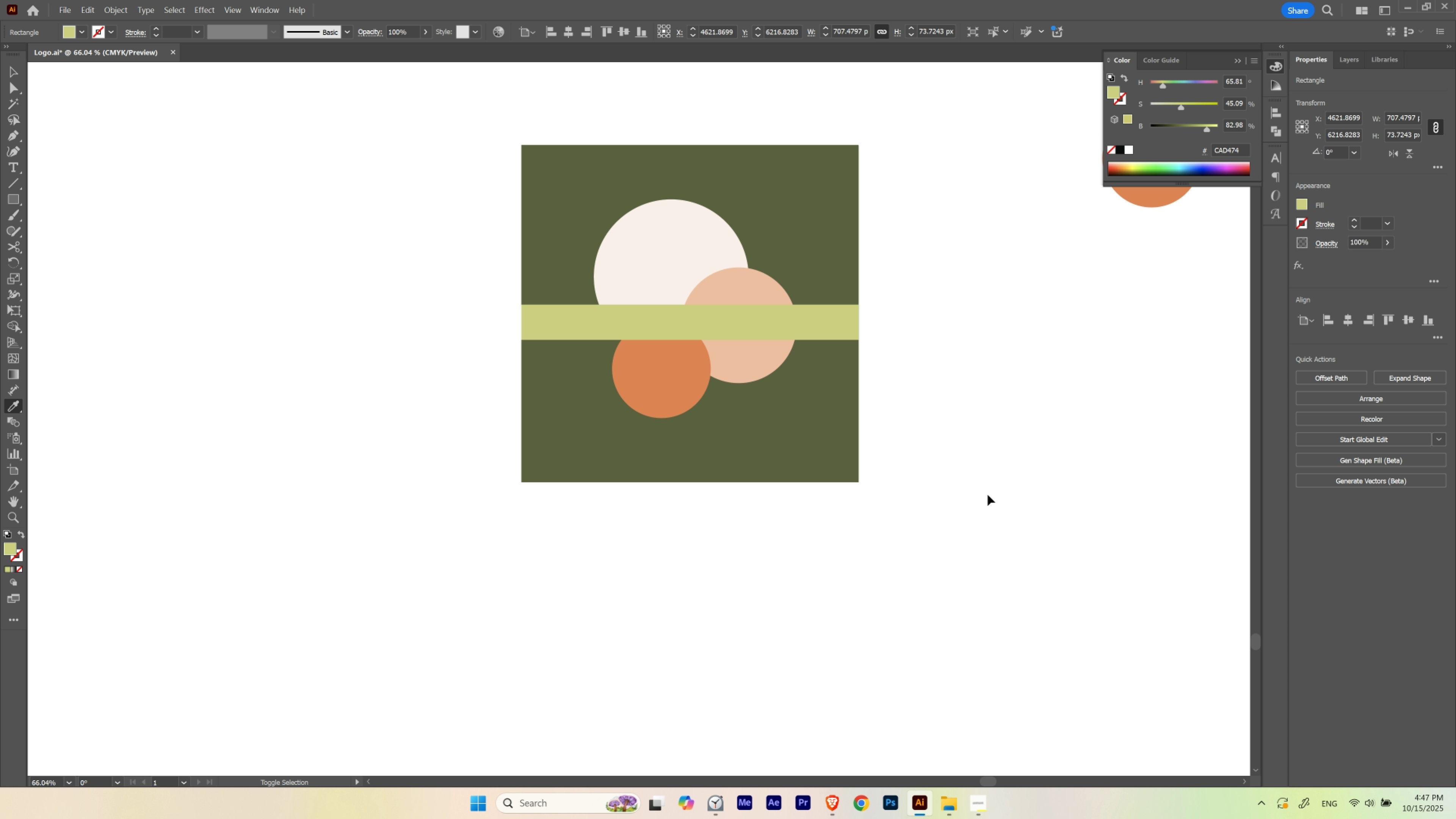 
key(Control+Z)
 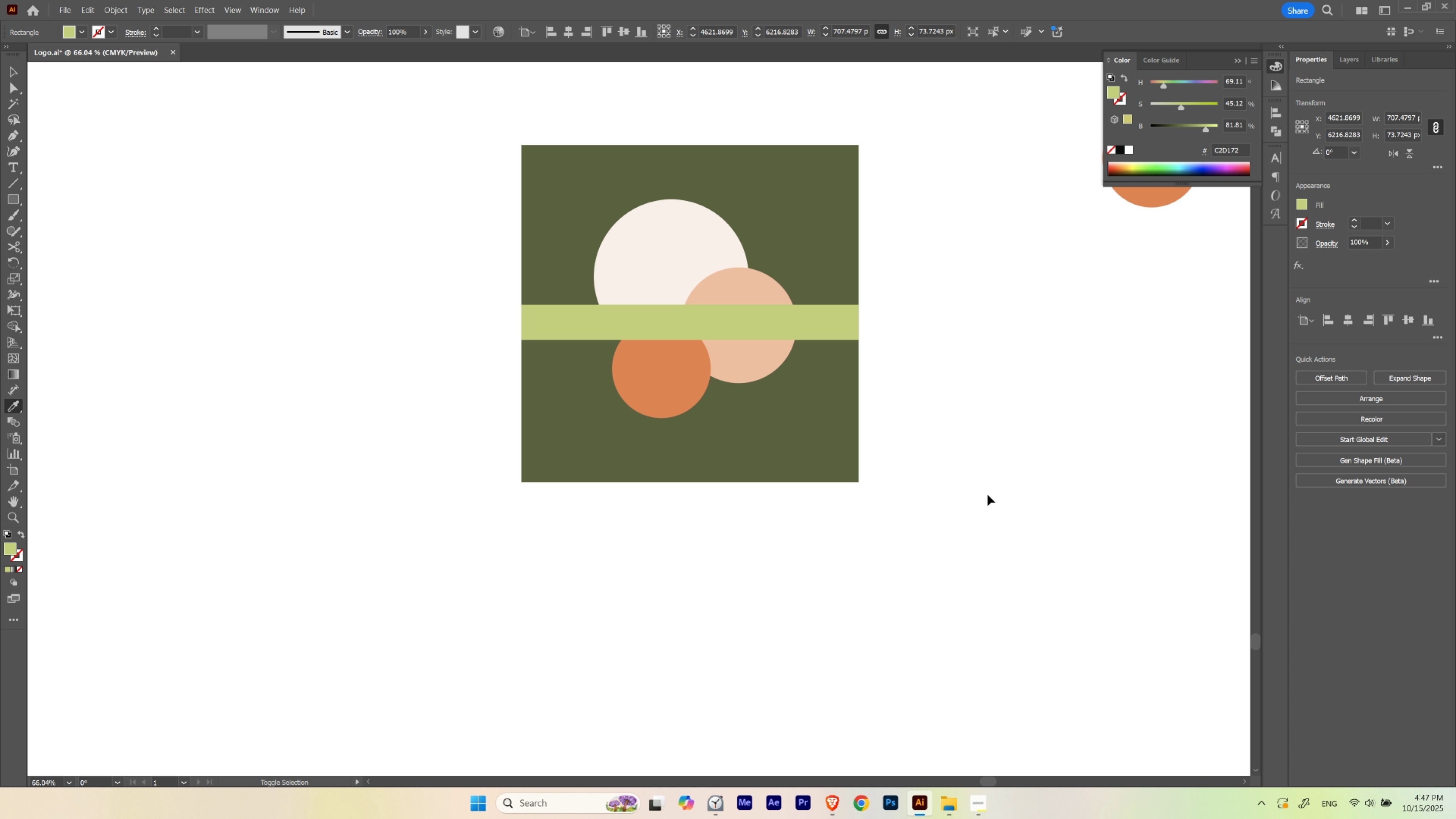 
key(Control+Shift+Z)
 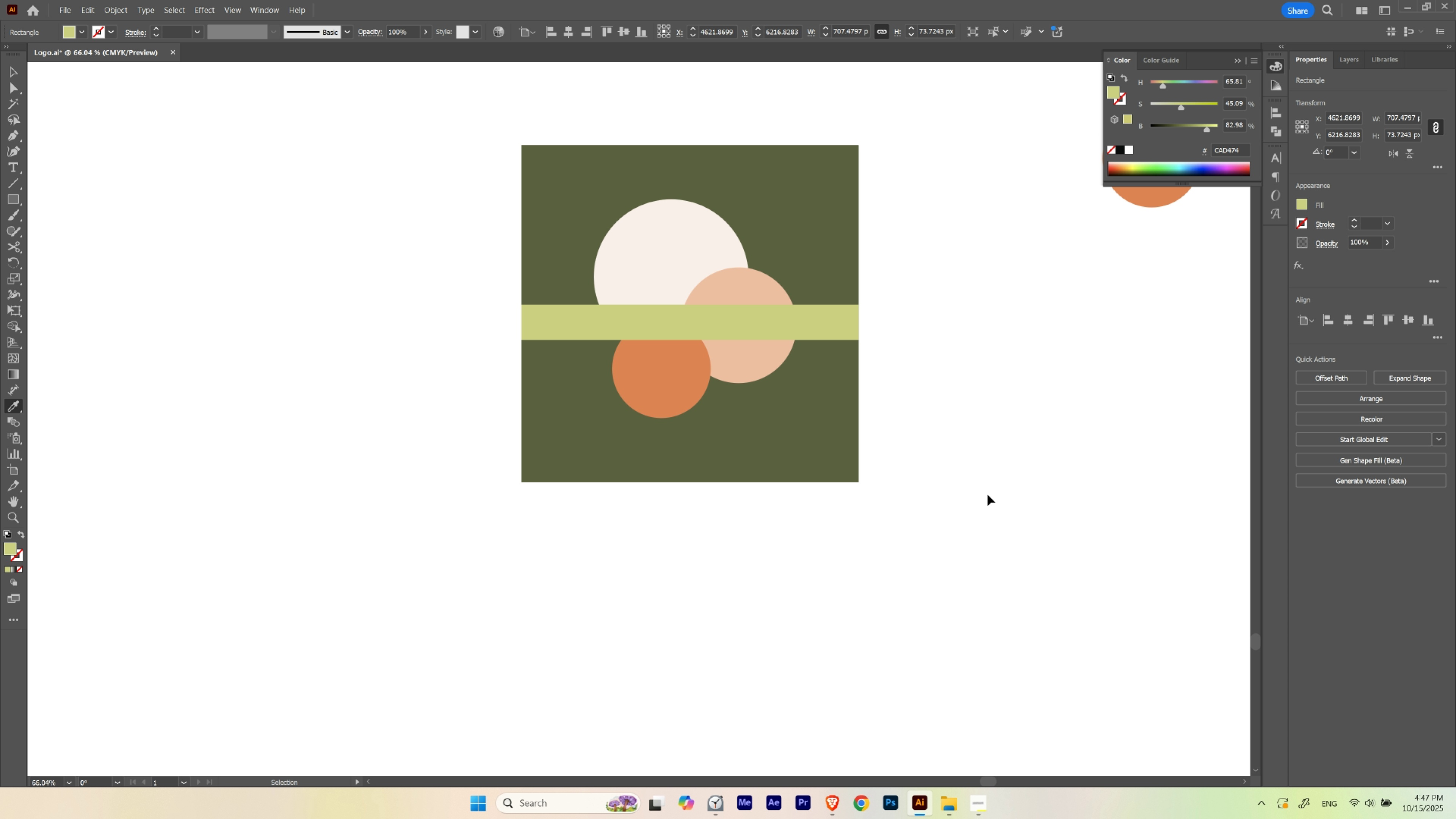 
key(Control+Z)
 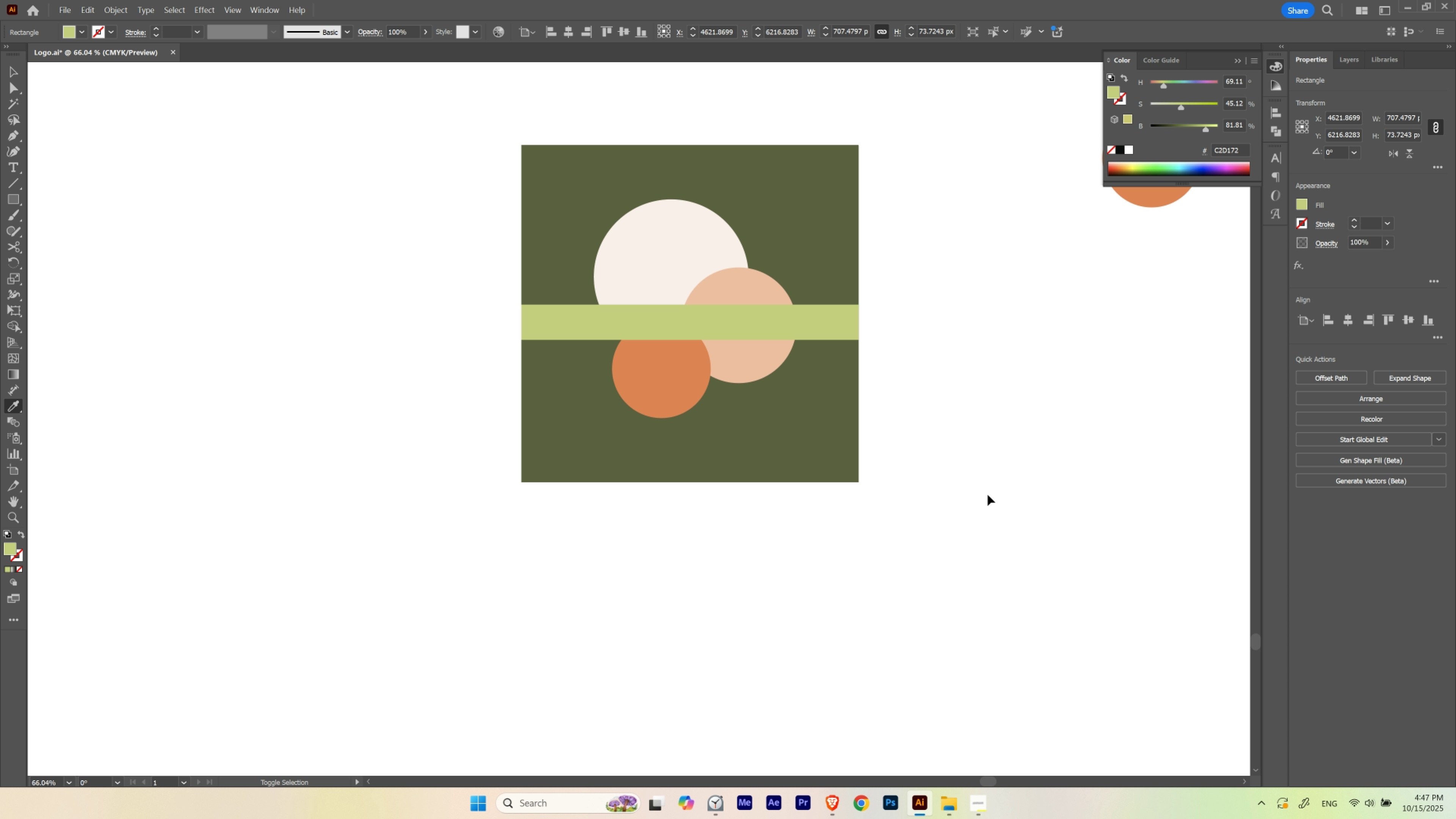 
key(Control+Shift+Z)
 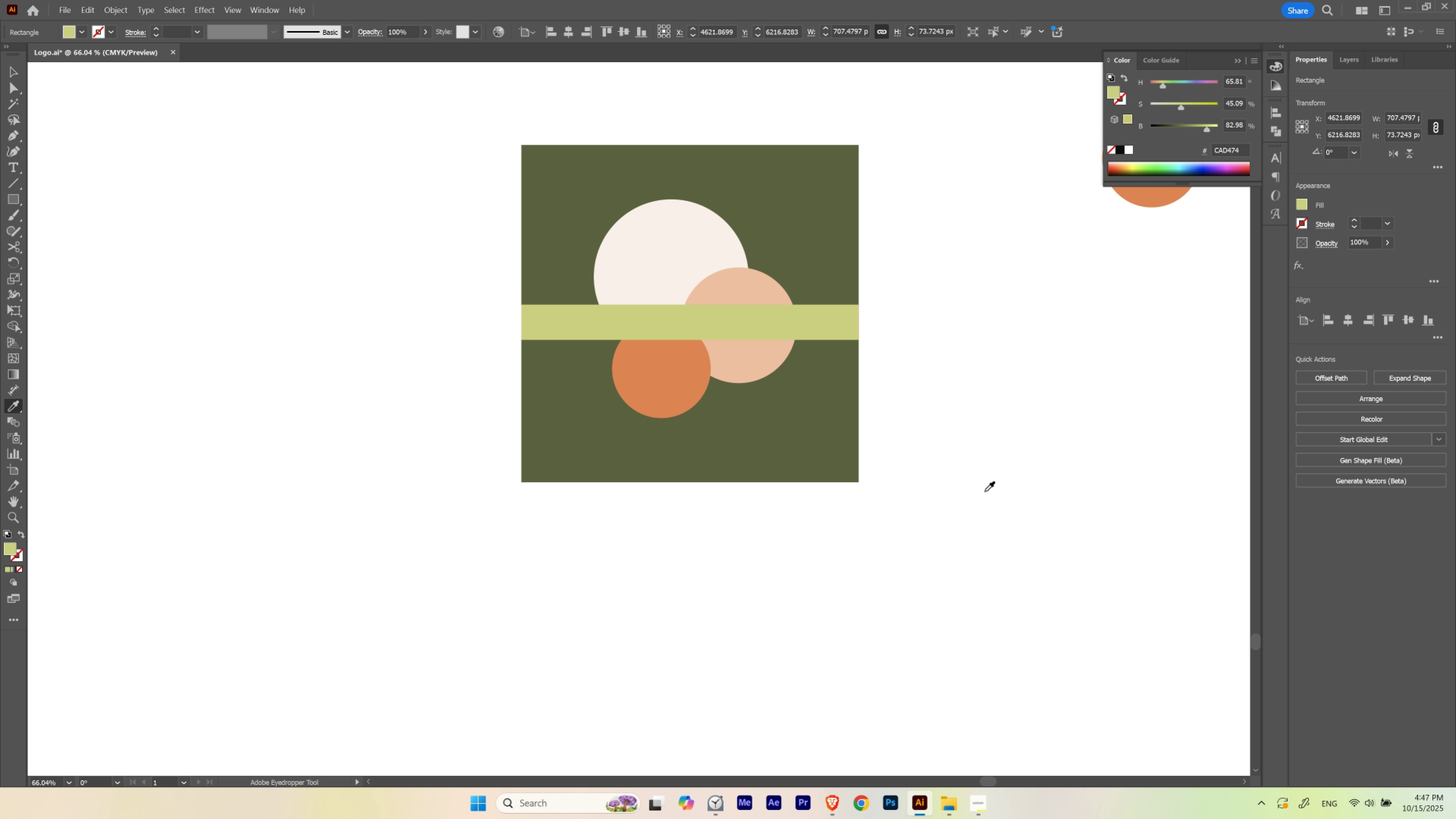 
hold_key(key=Space, duration=1.53)
 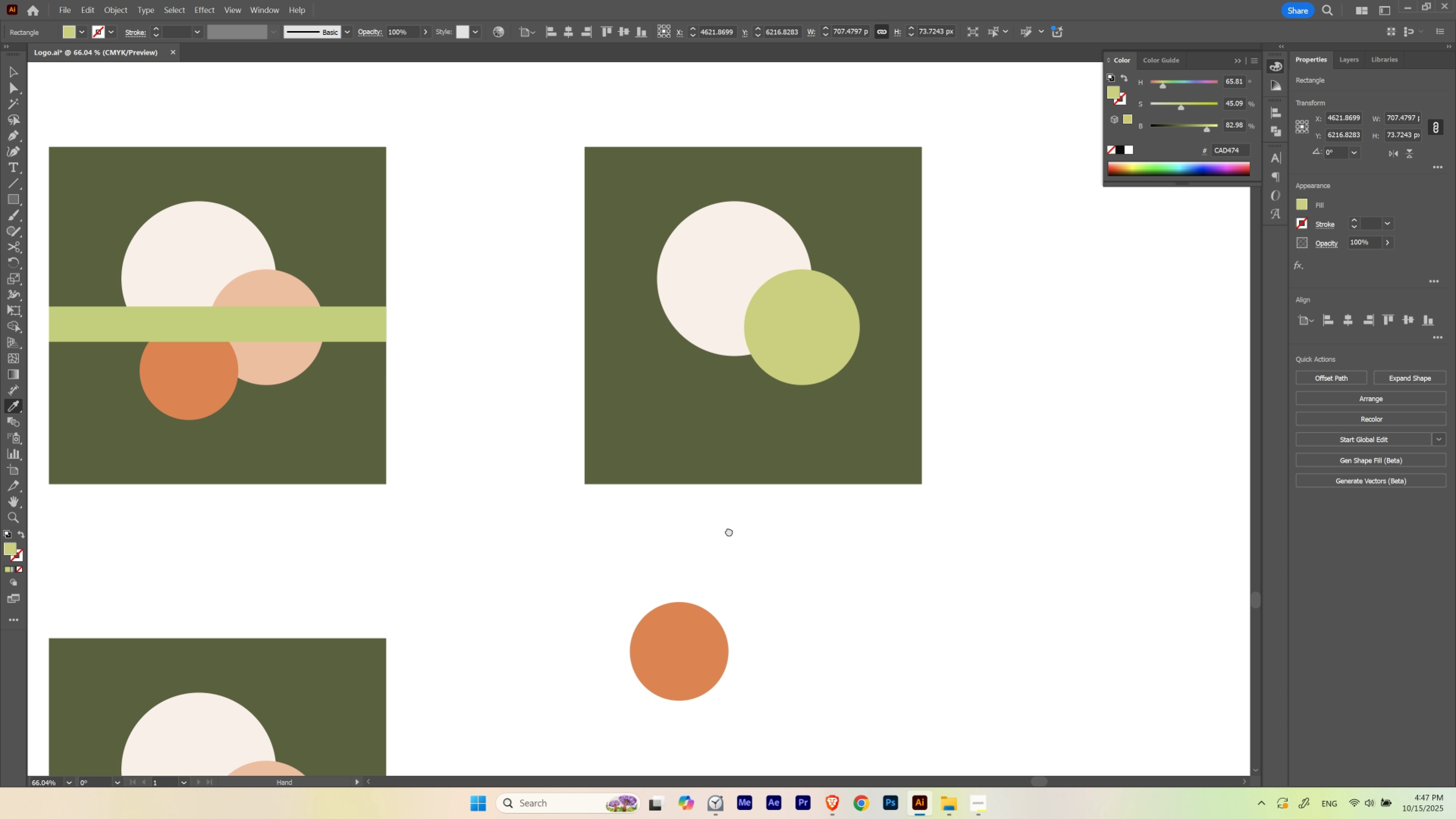 
hold_key(key=Space, duration=1.27)
 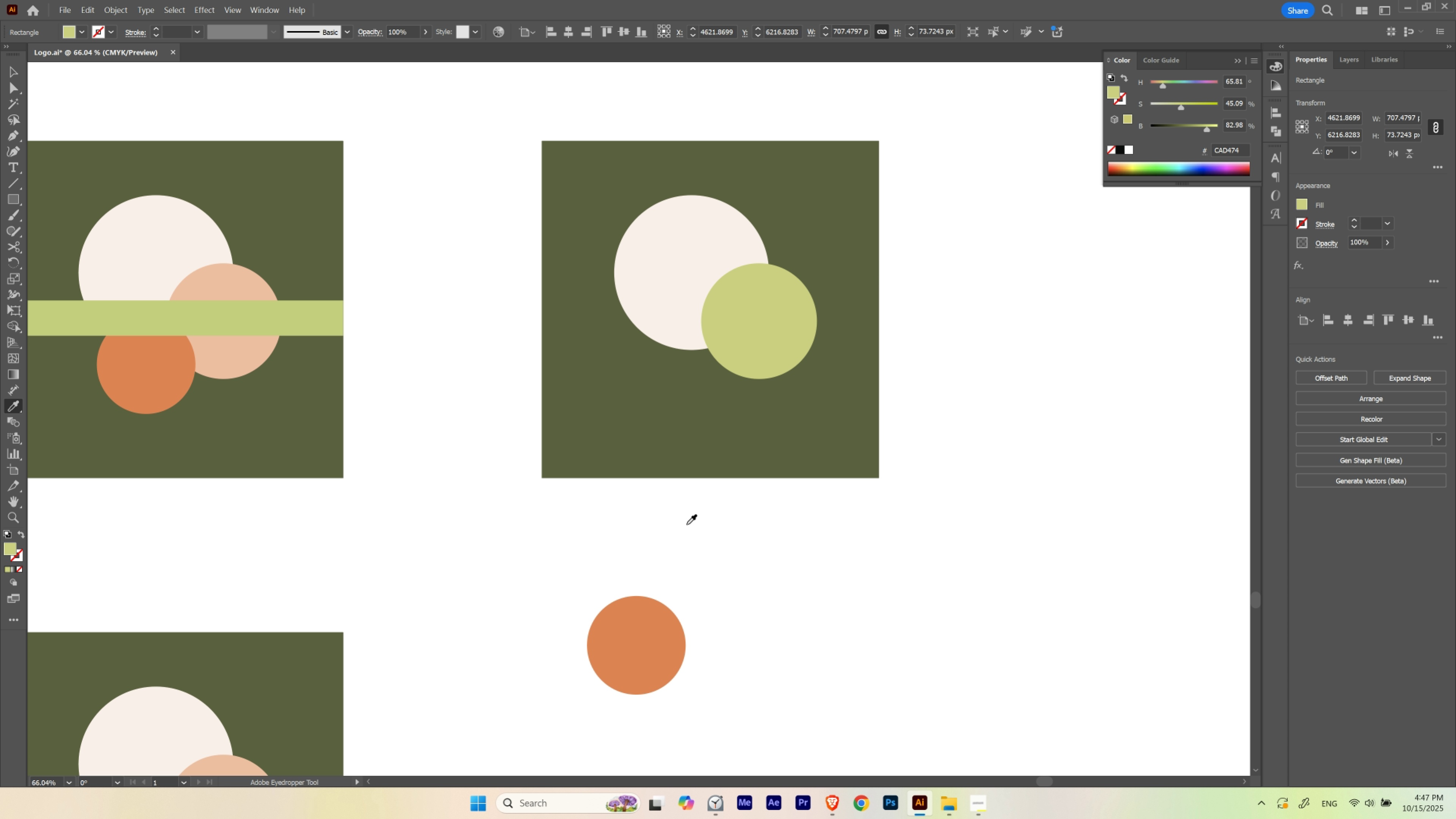 
key(V)
 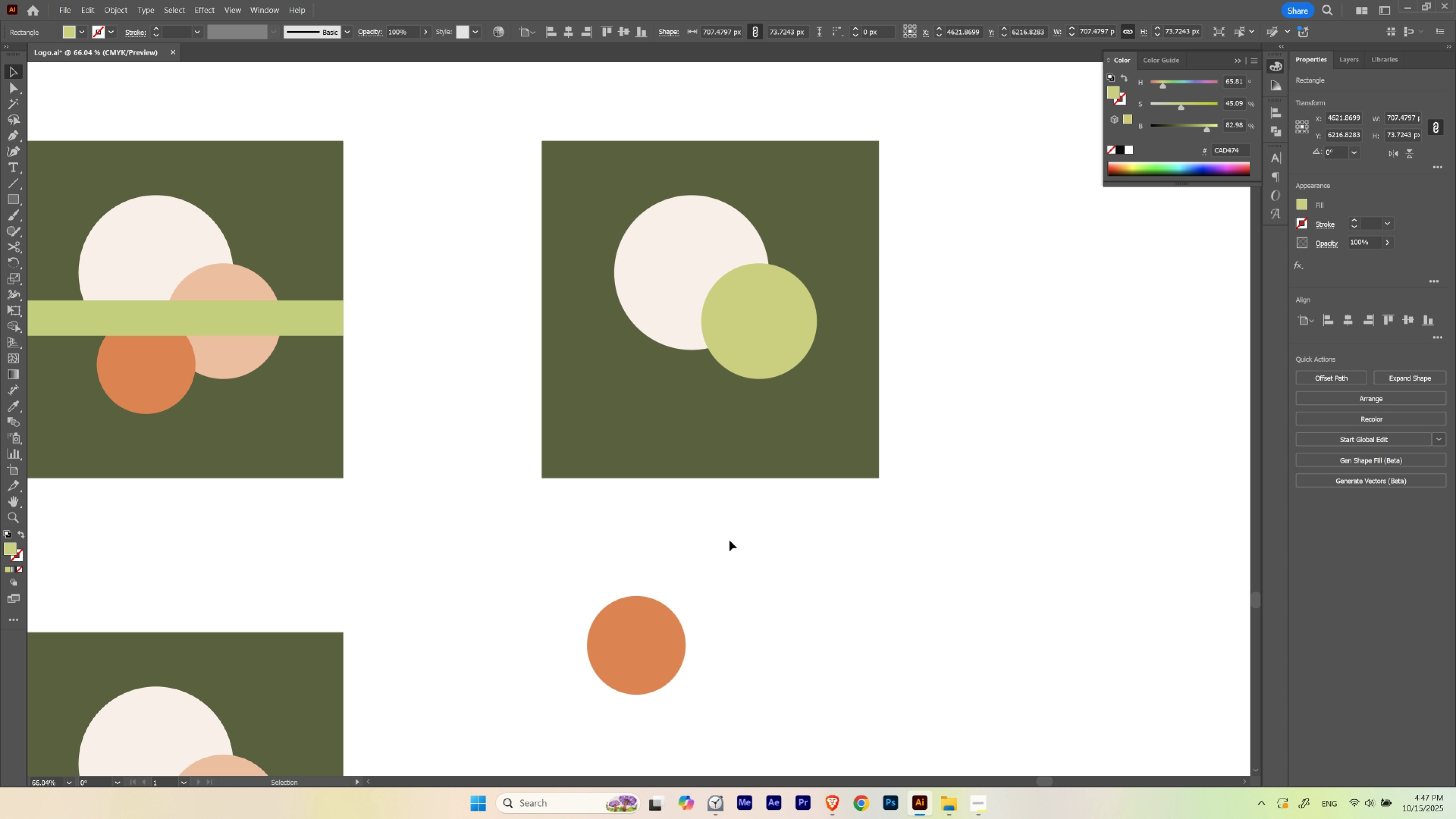 
left_click([729, 540])
 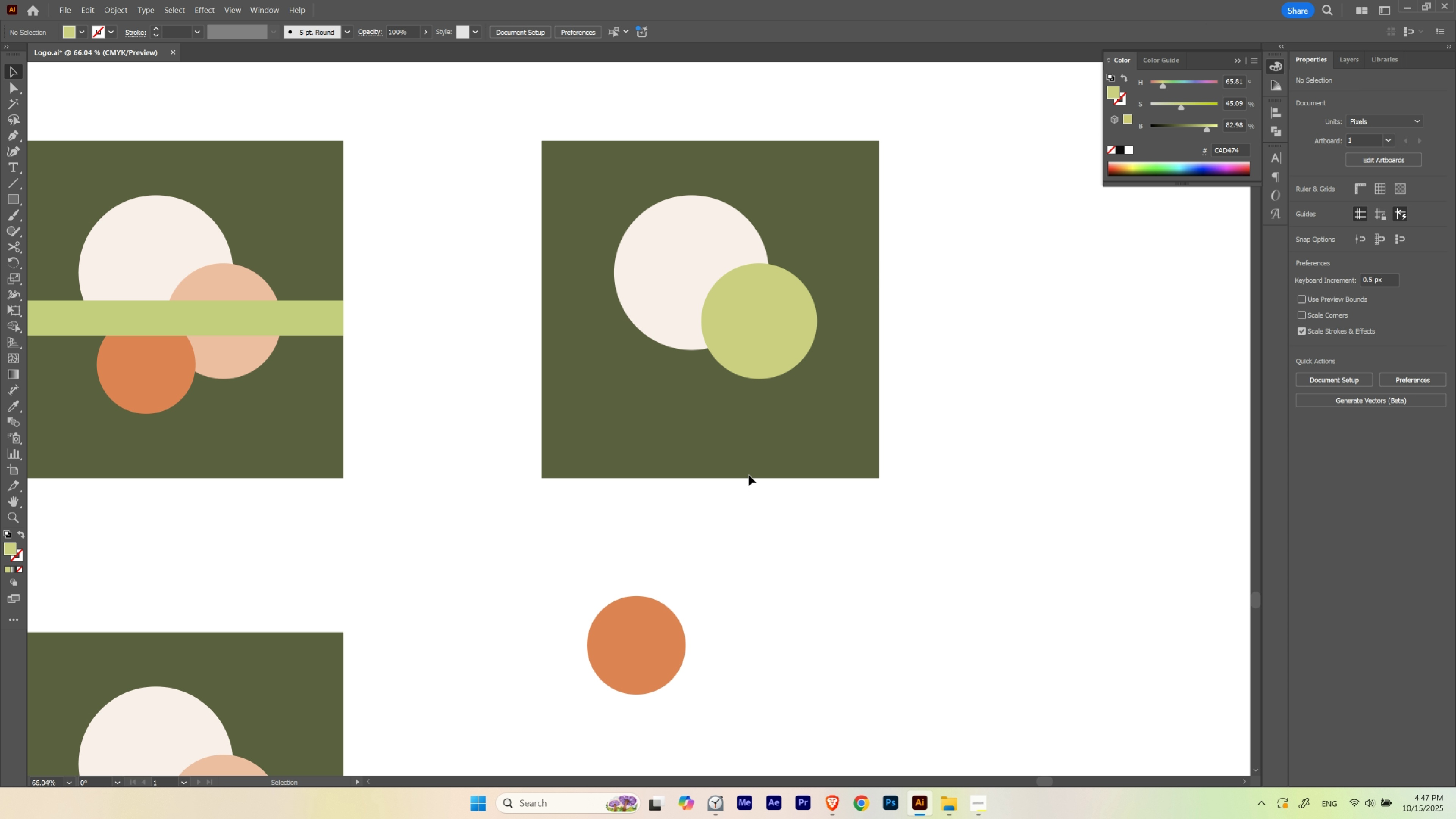 
hold_key(key=Space, duration=1.33)
 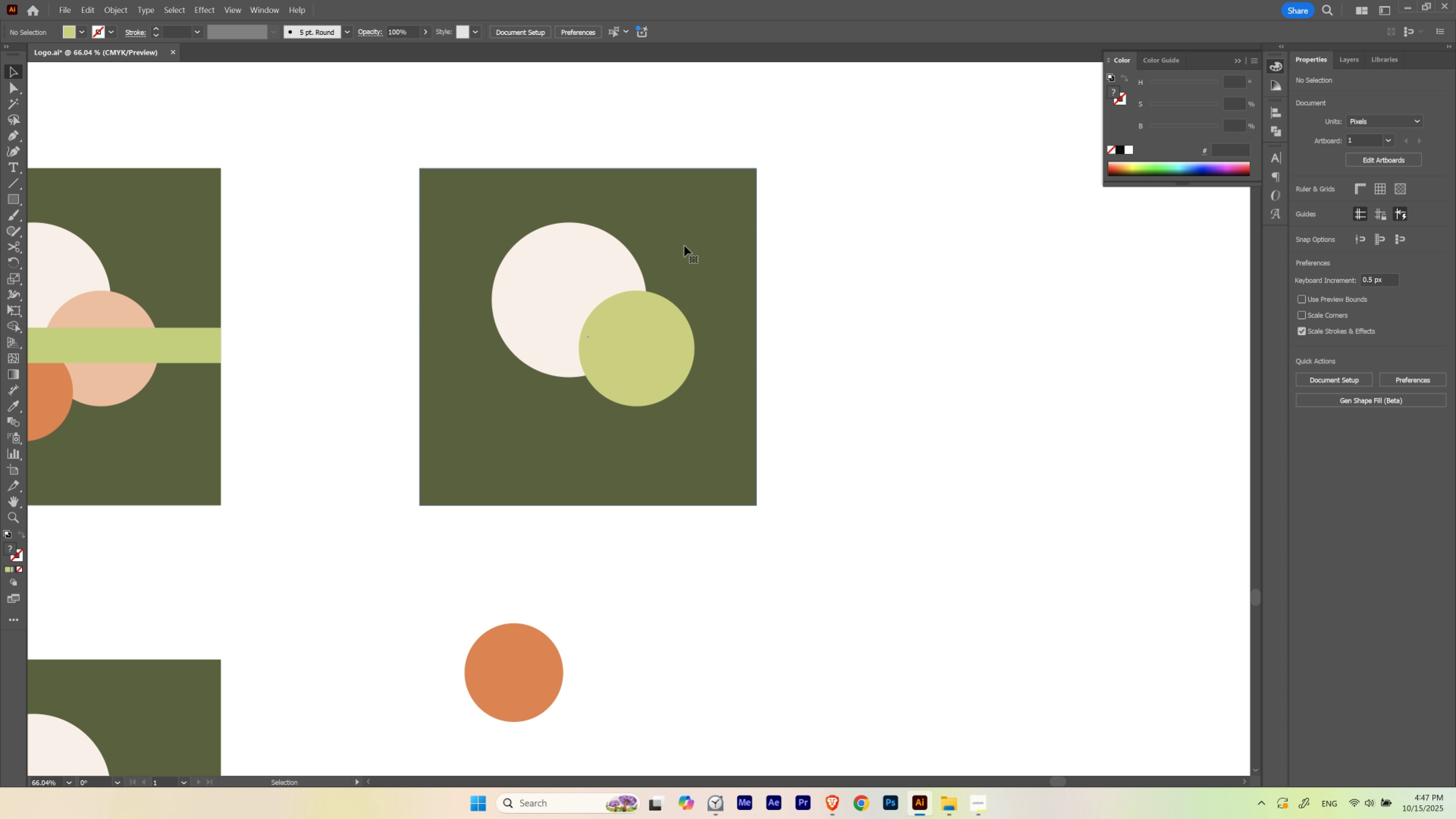 
hold_key(key=AltLeft, duration=2.41)
 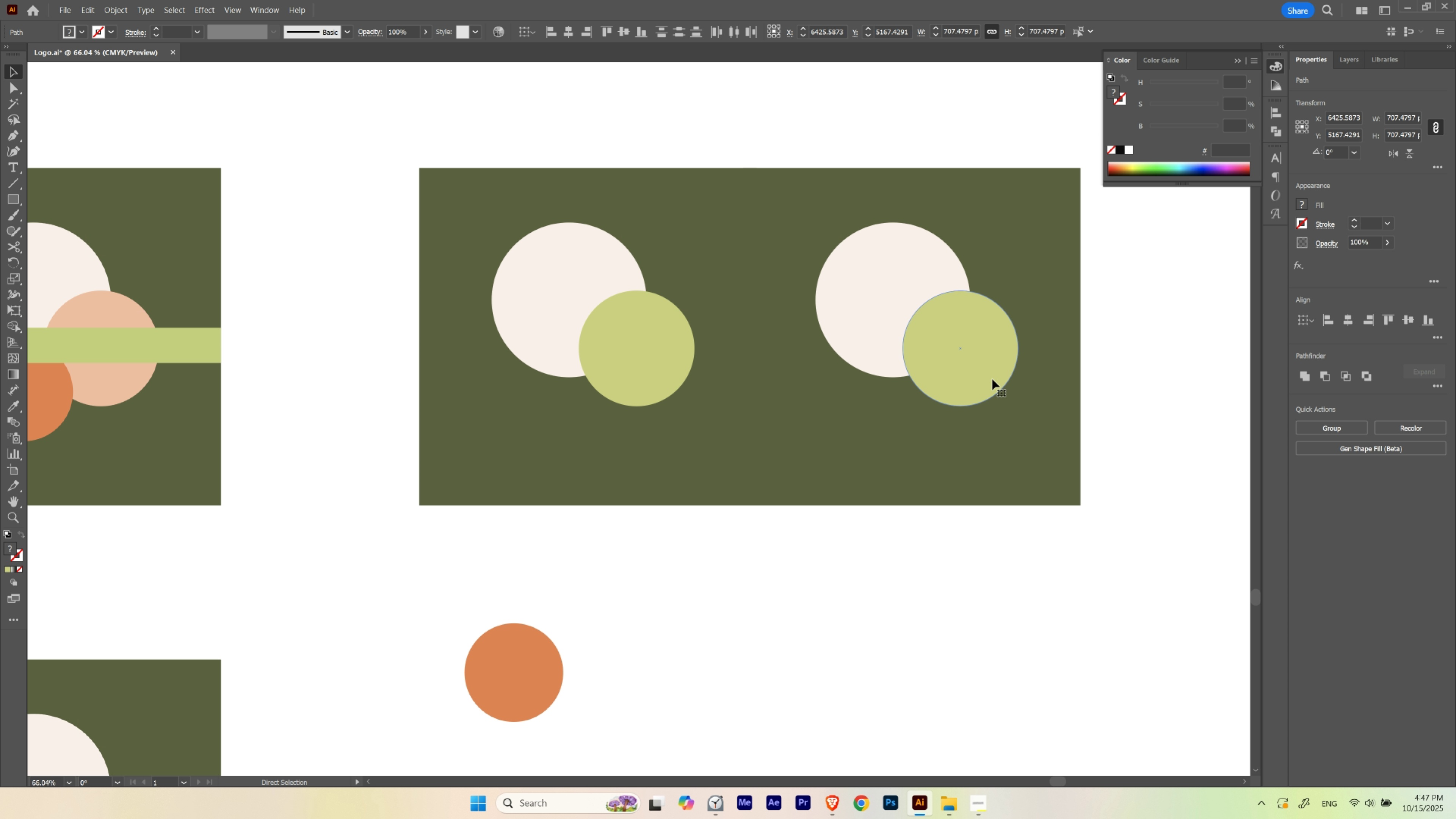 
hold_key(key=ShiftLeft, duration=1.5)
 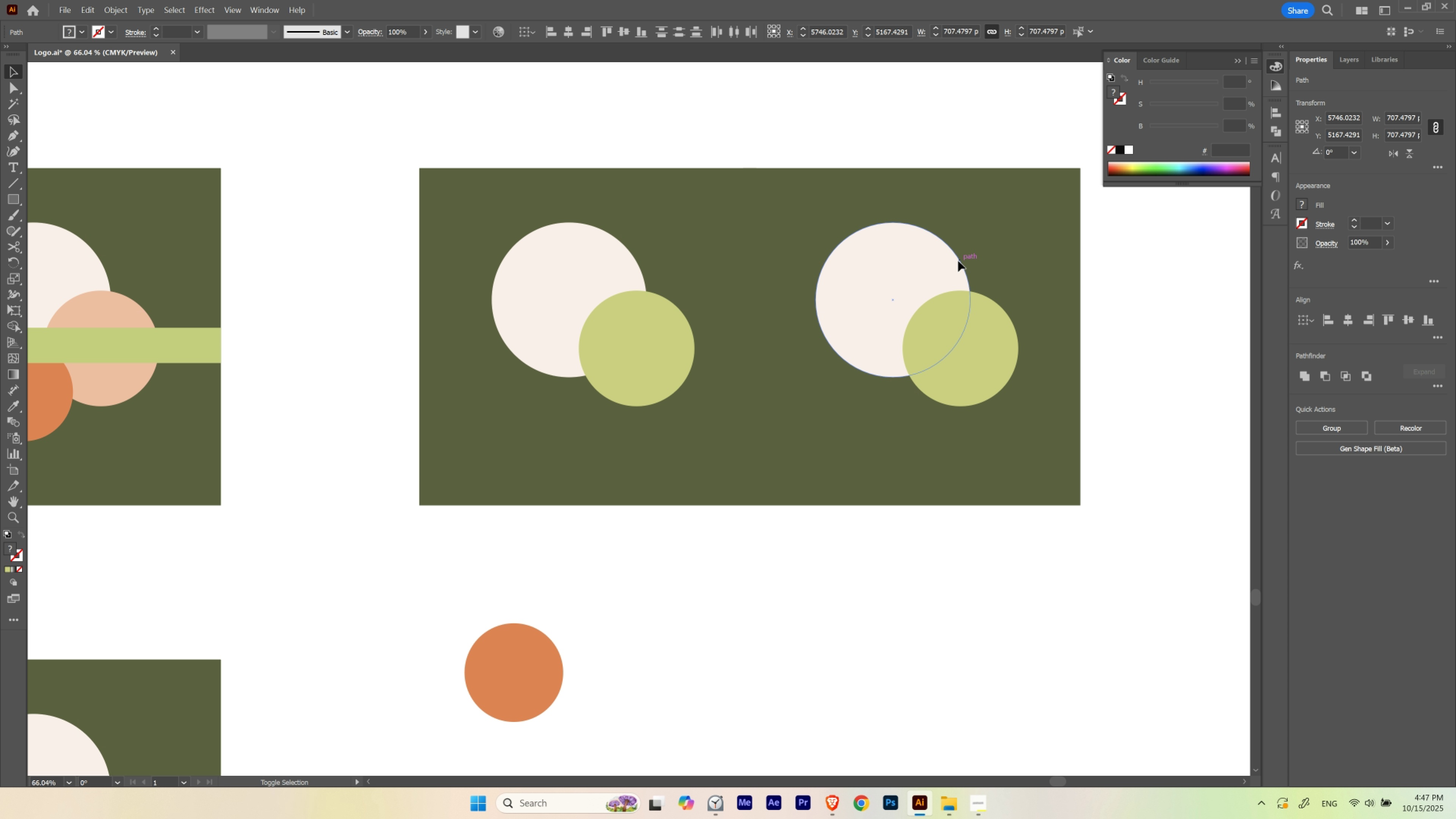 
hold_key(key=ShiftLeft, duration=0.7)
 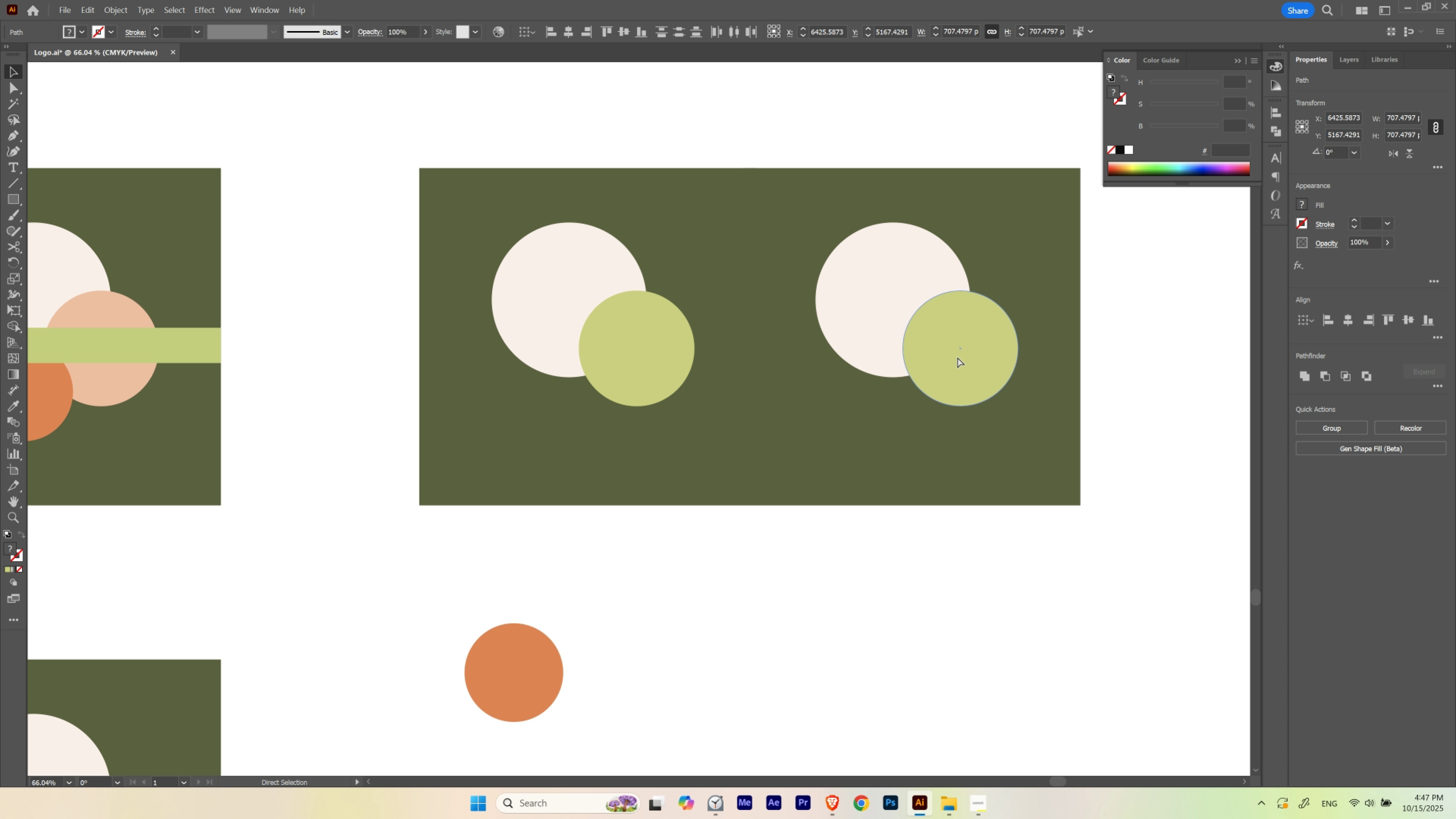 
hold_key(key=ControlLeft, duration=0.42)
left_click([958, 357])
 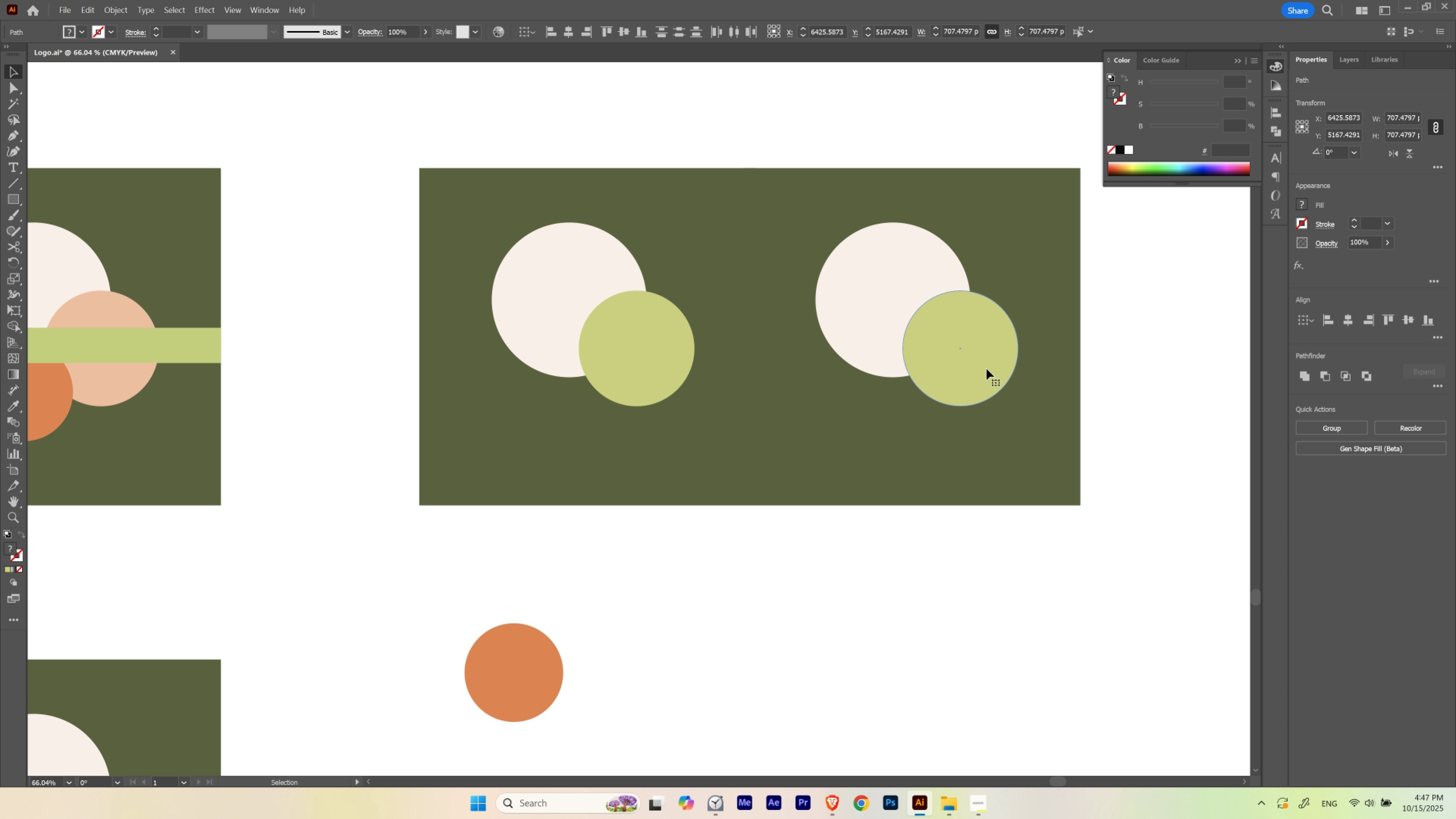 
key(I)
 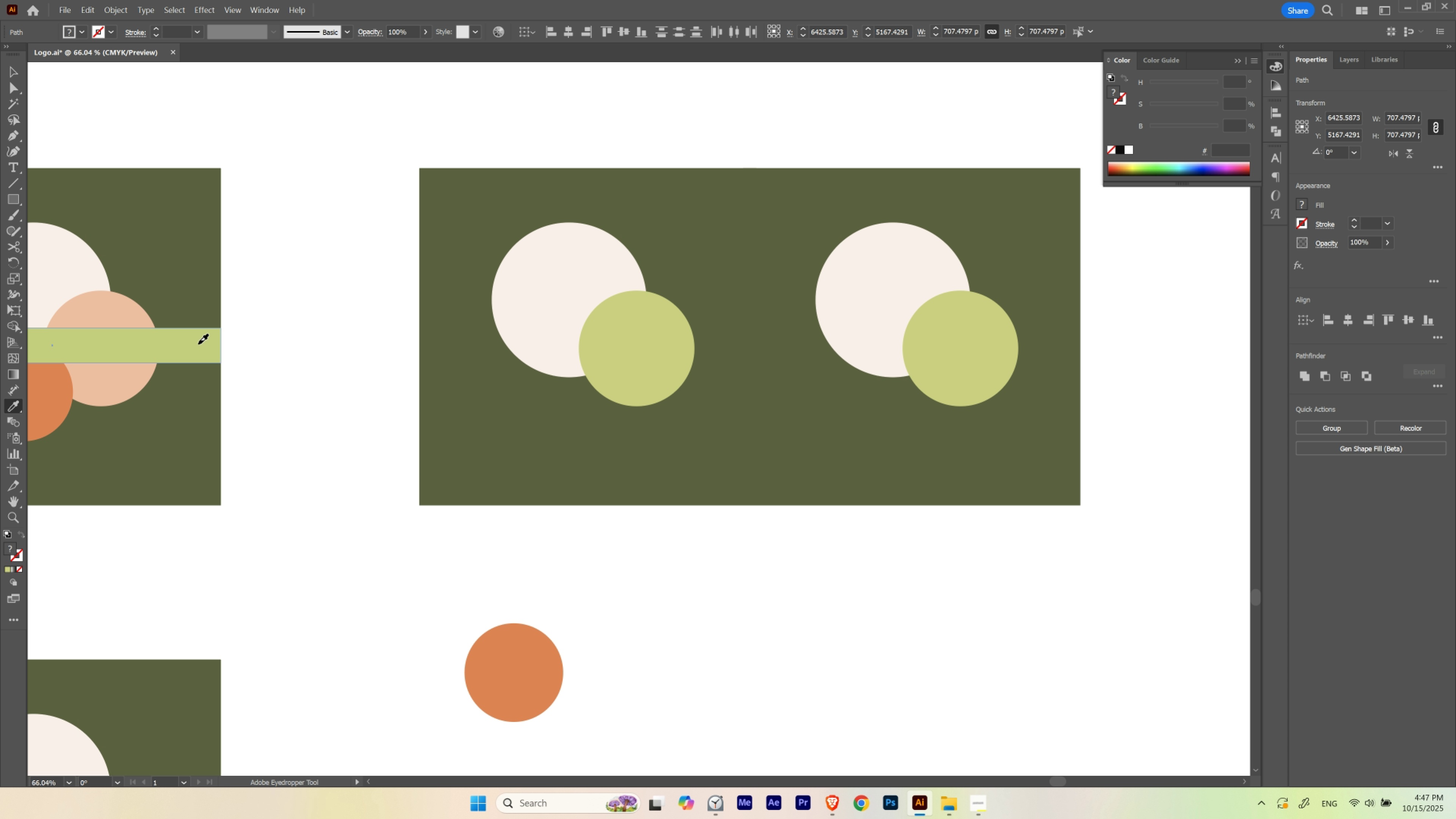 
left_click([198, 344])
 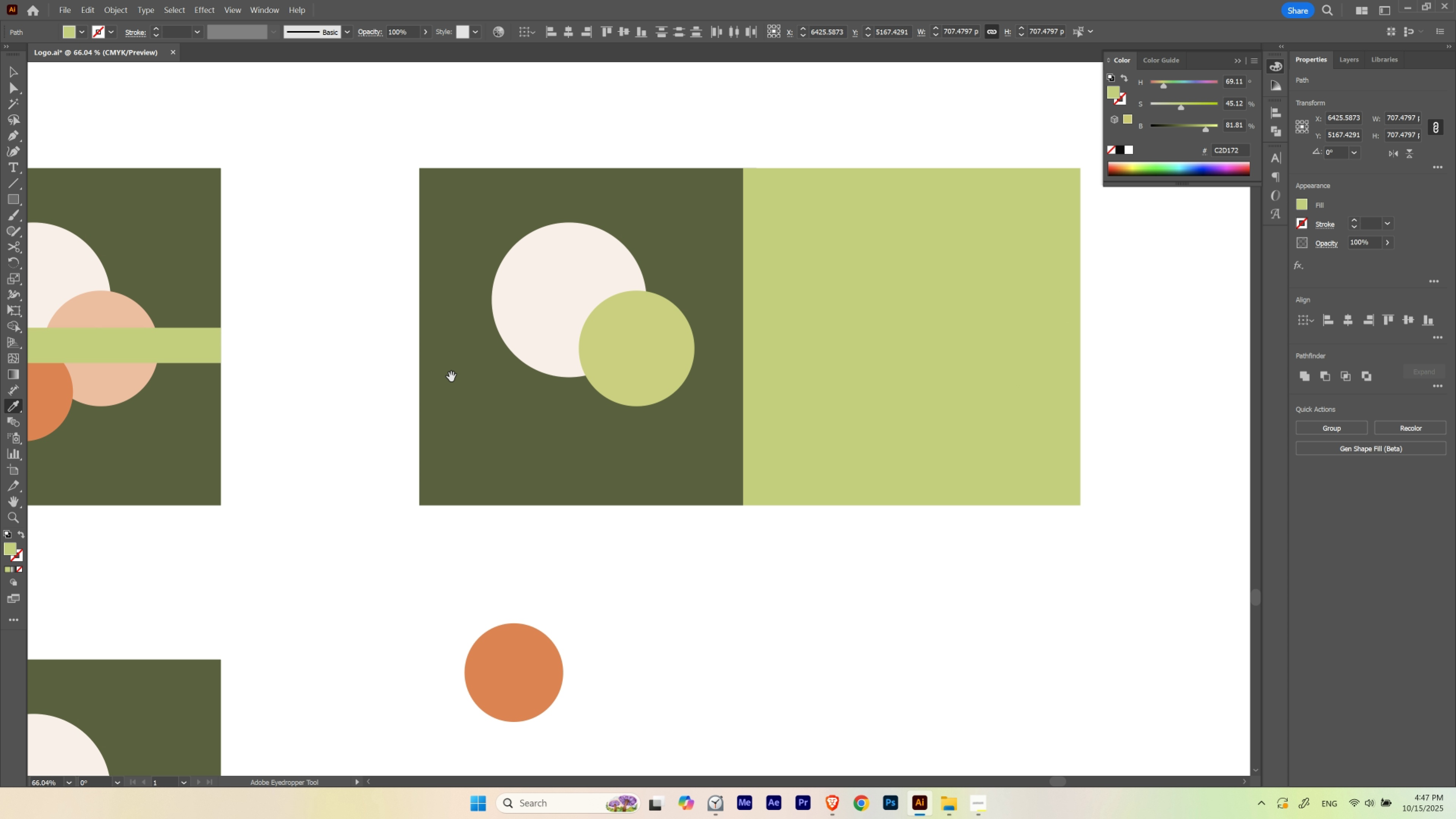 
hold_key(key=Space, duration=0.35)
 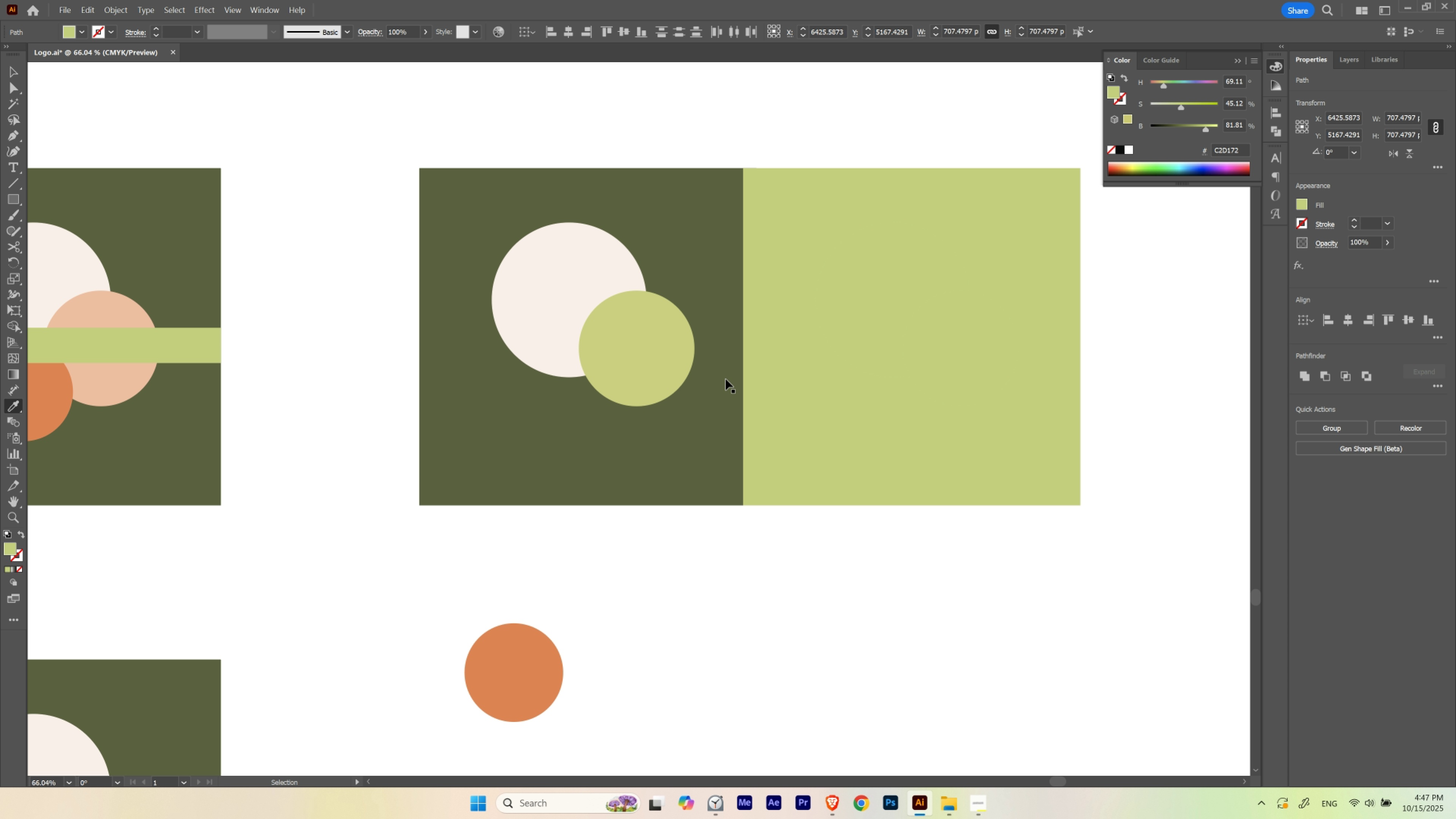 
key(Control+Z)
 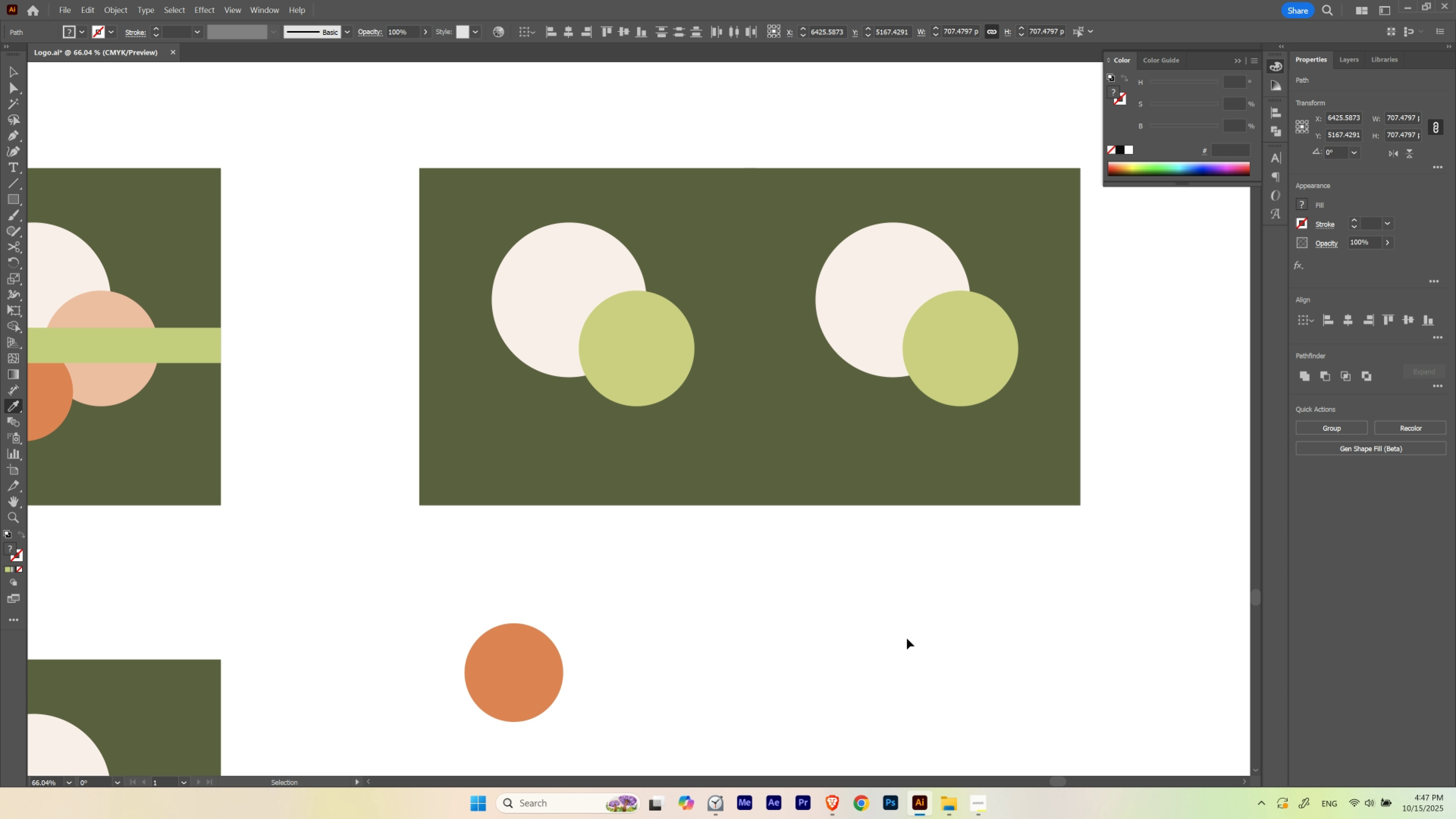 
left_click_drag(start_coordinate=[907, 638], to_coordinate=[912, 618])
 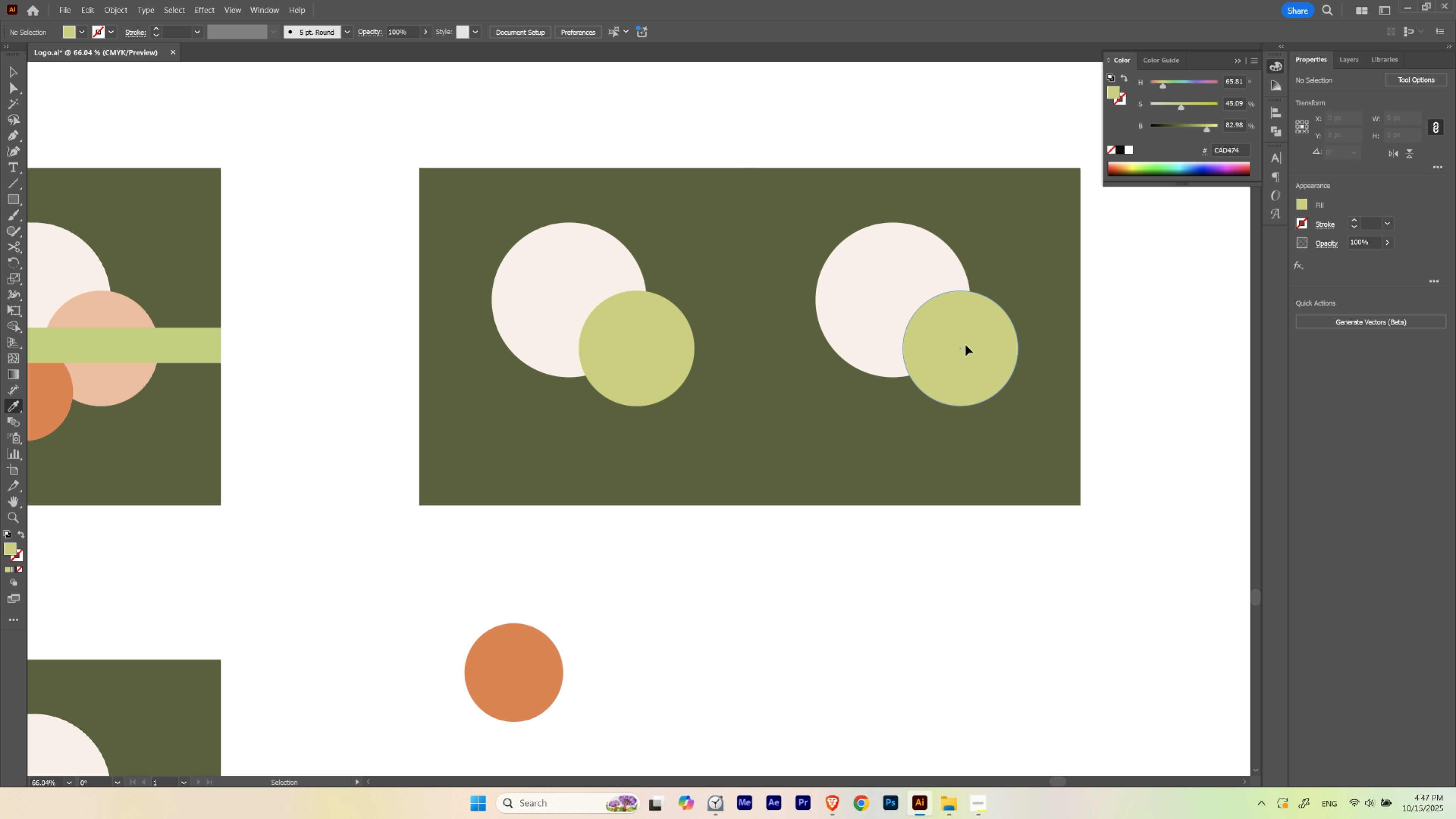 
double_click([965, 345])
 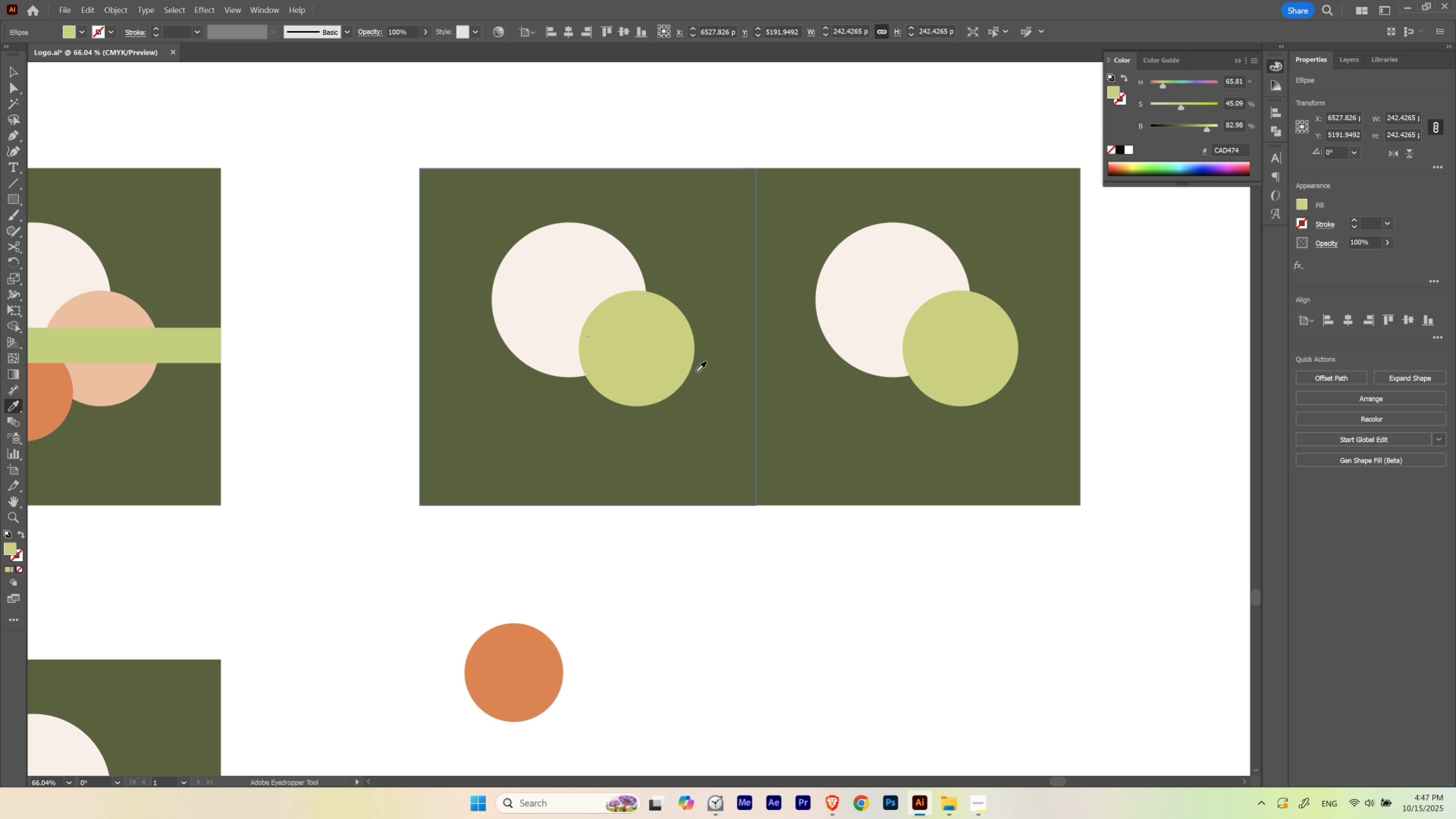 
key(I)
 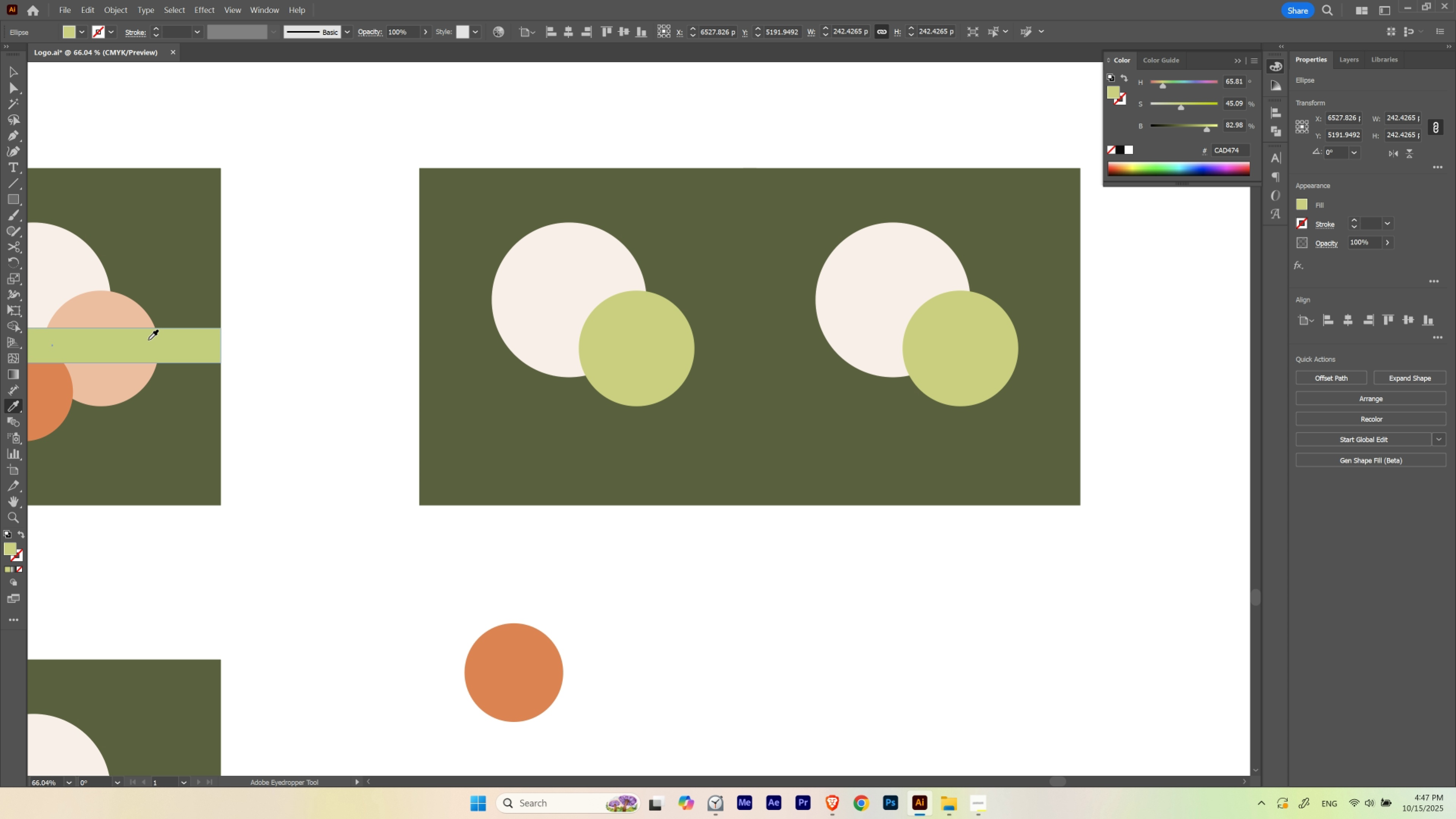 
left_click([148, 340])
 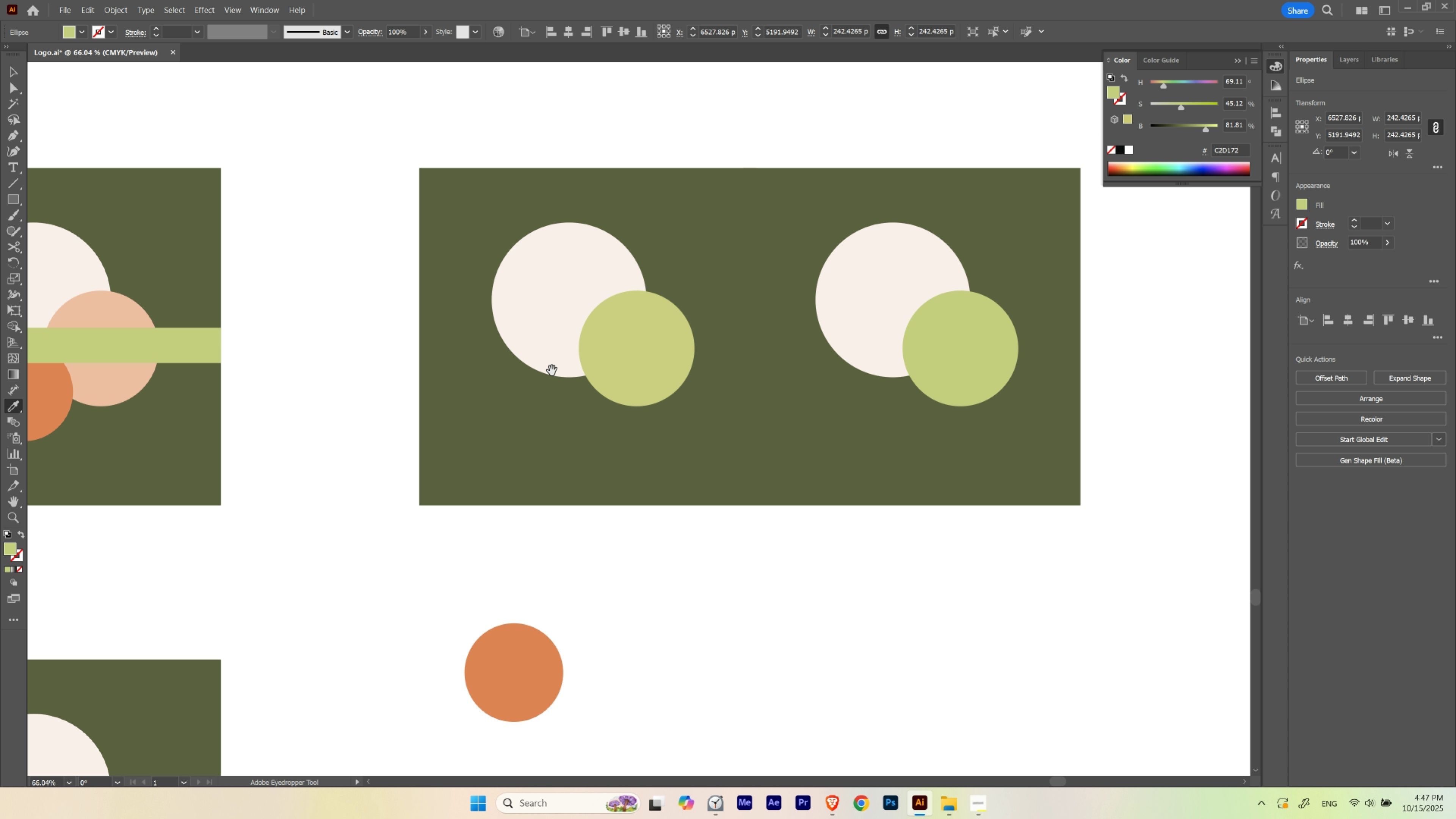 
hold_key(key=Space, duration=1.57)
 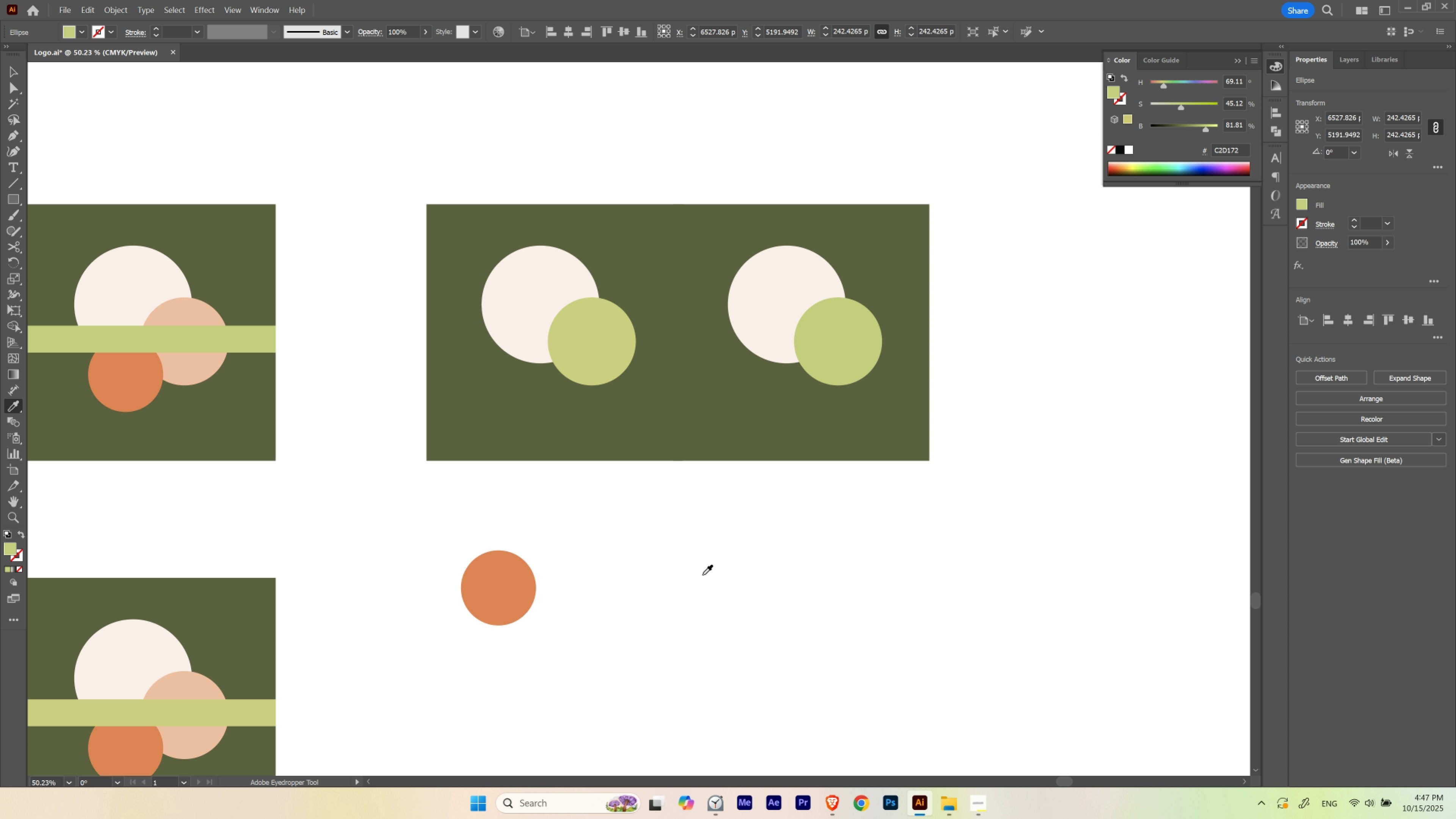 
left_click_drag(start_coordinate=[611, 369], to_coordinate=[544, 369])
 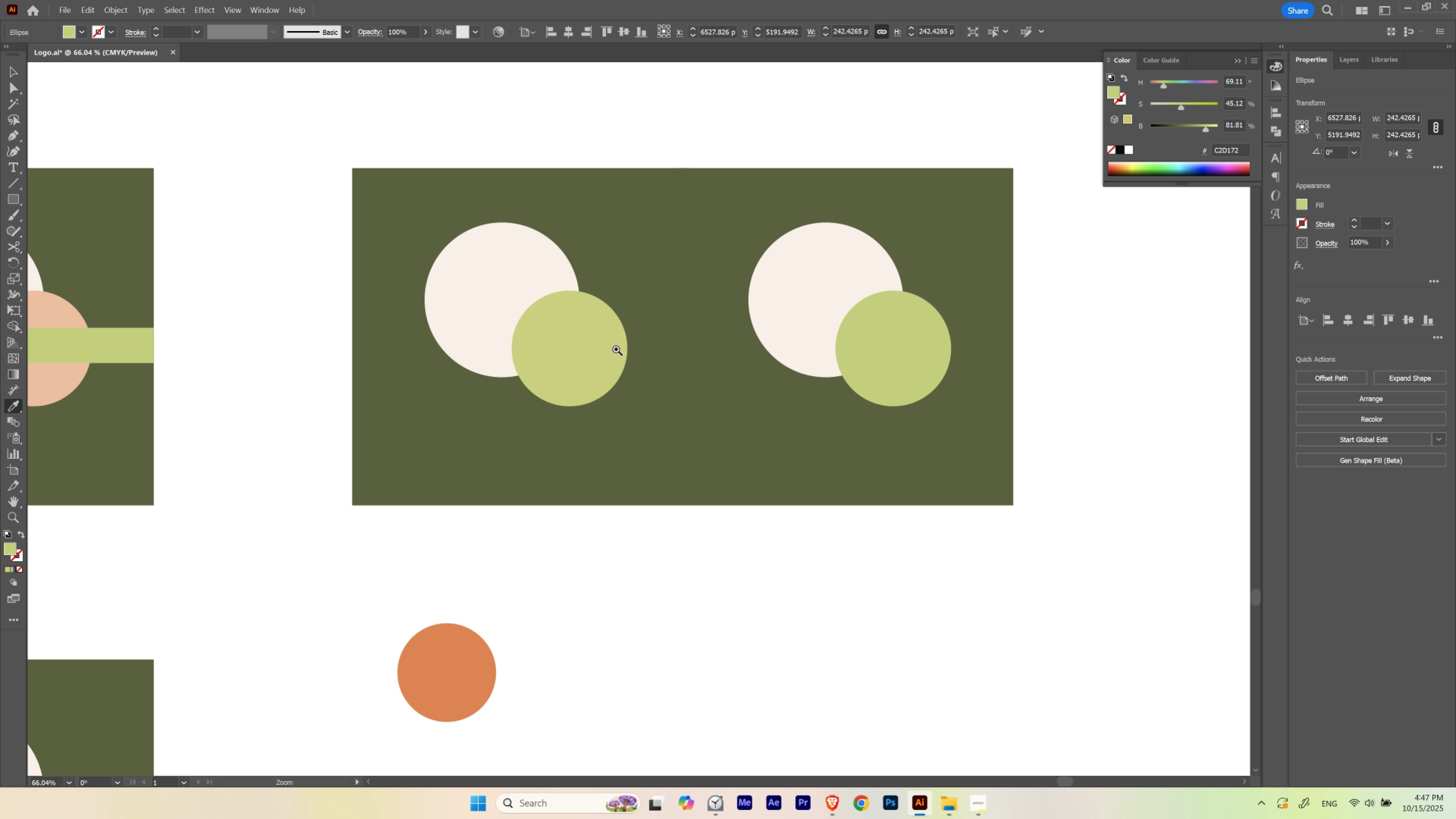 
hold_key(key=ControlLeft, duration=0.49)
left_click_drag(start_coordinate=[621, 351], to_coordinate=[591, 368])
 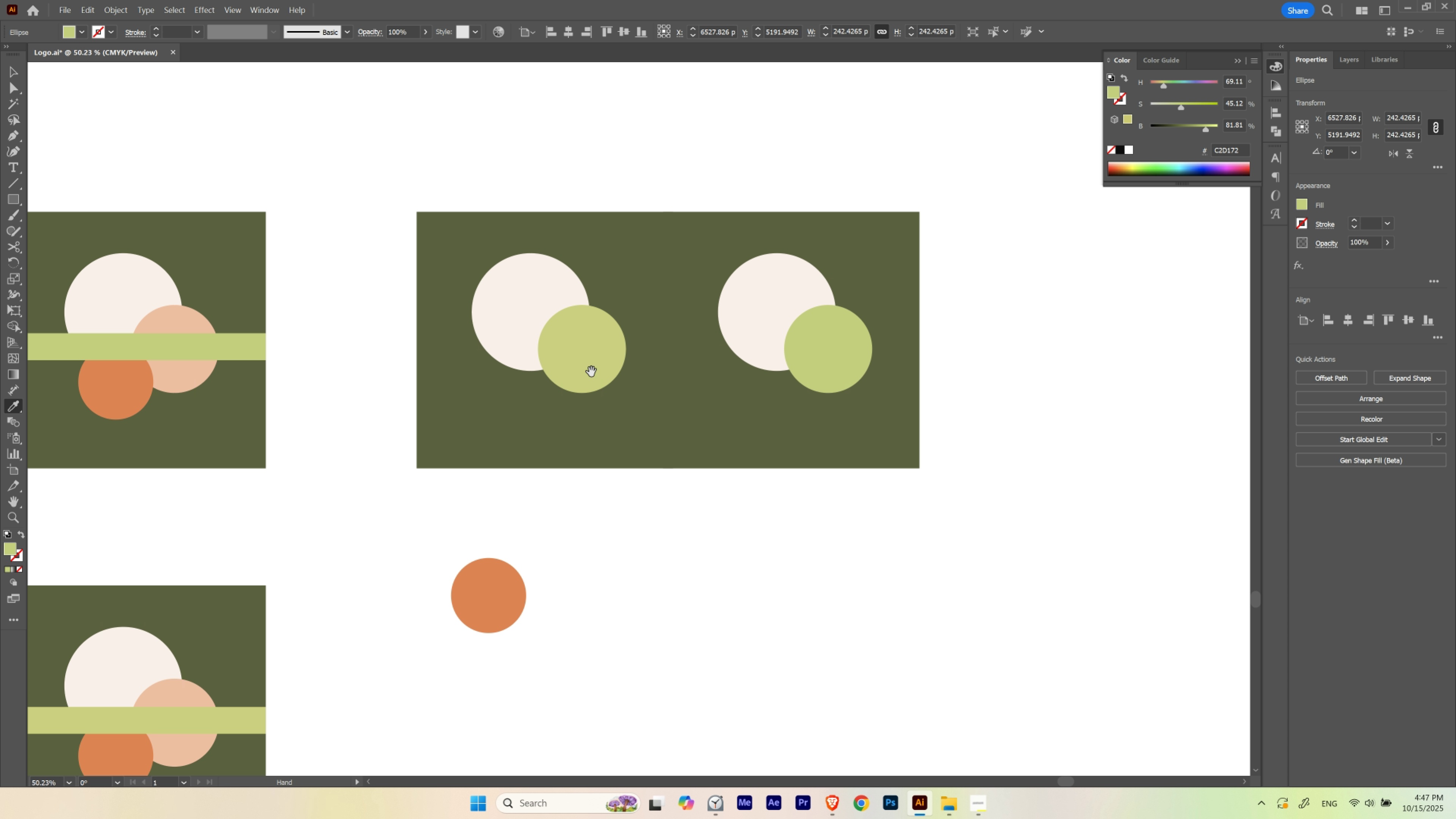 
left_click_drag(start_coordinate=[591, 372], to_coordinate=[602, 364])
 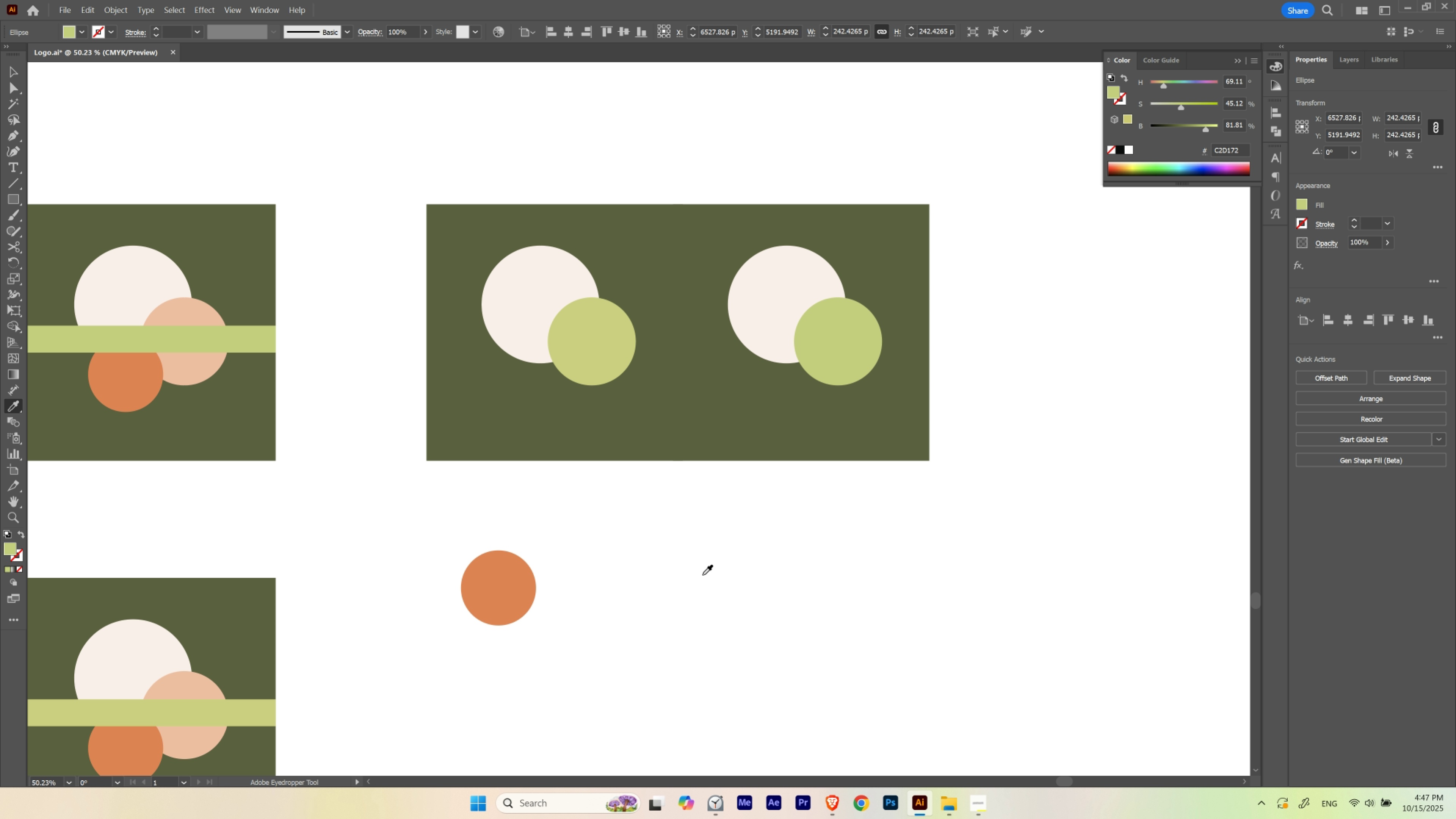 
wait(8.23)
 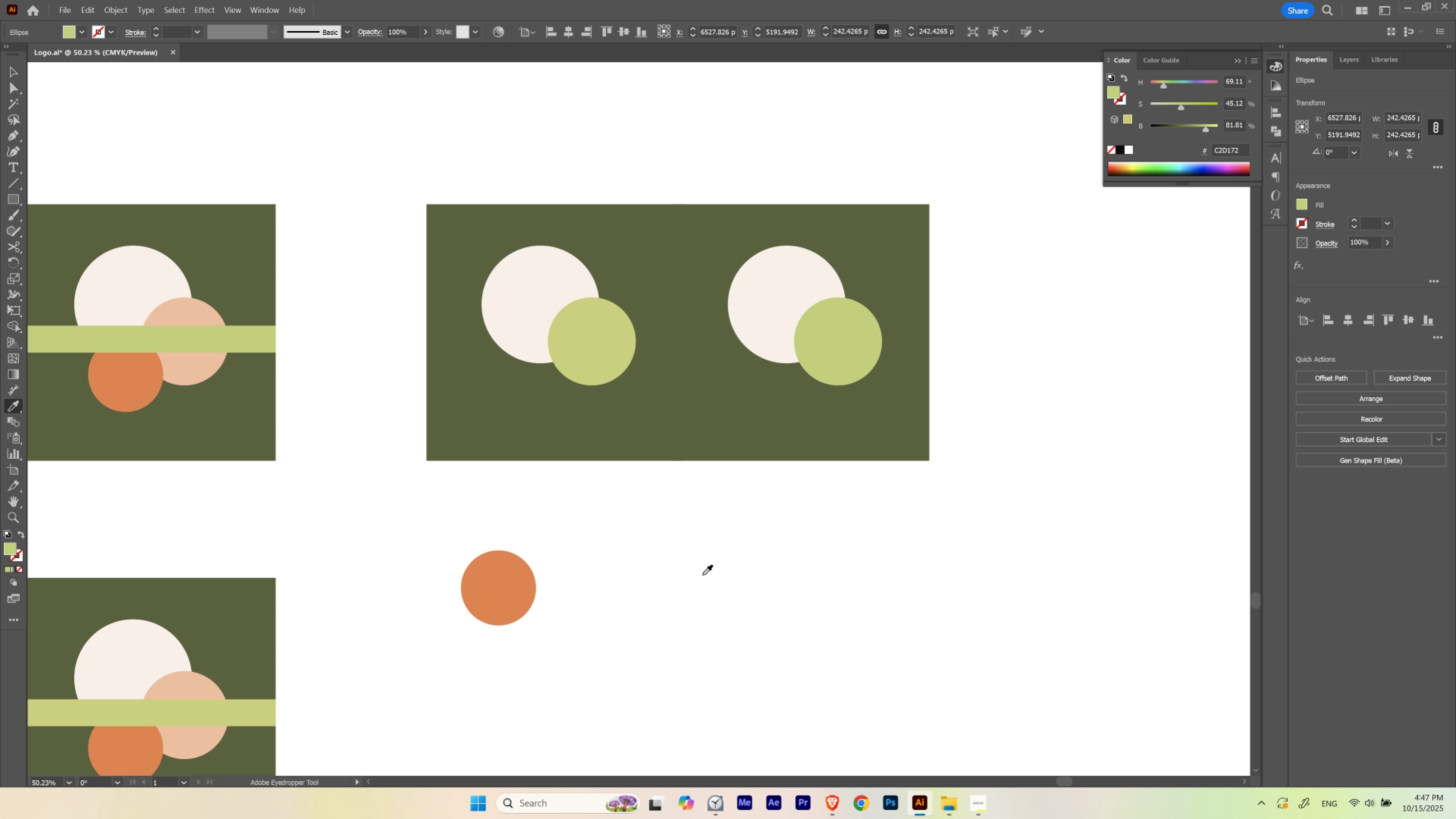 
key(V)
 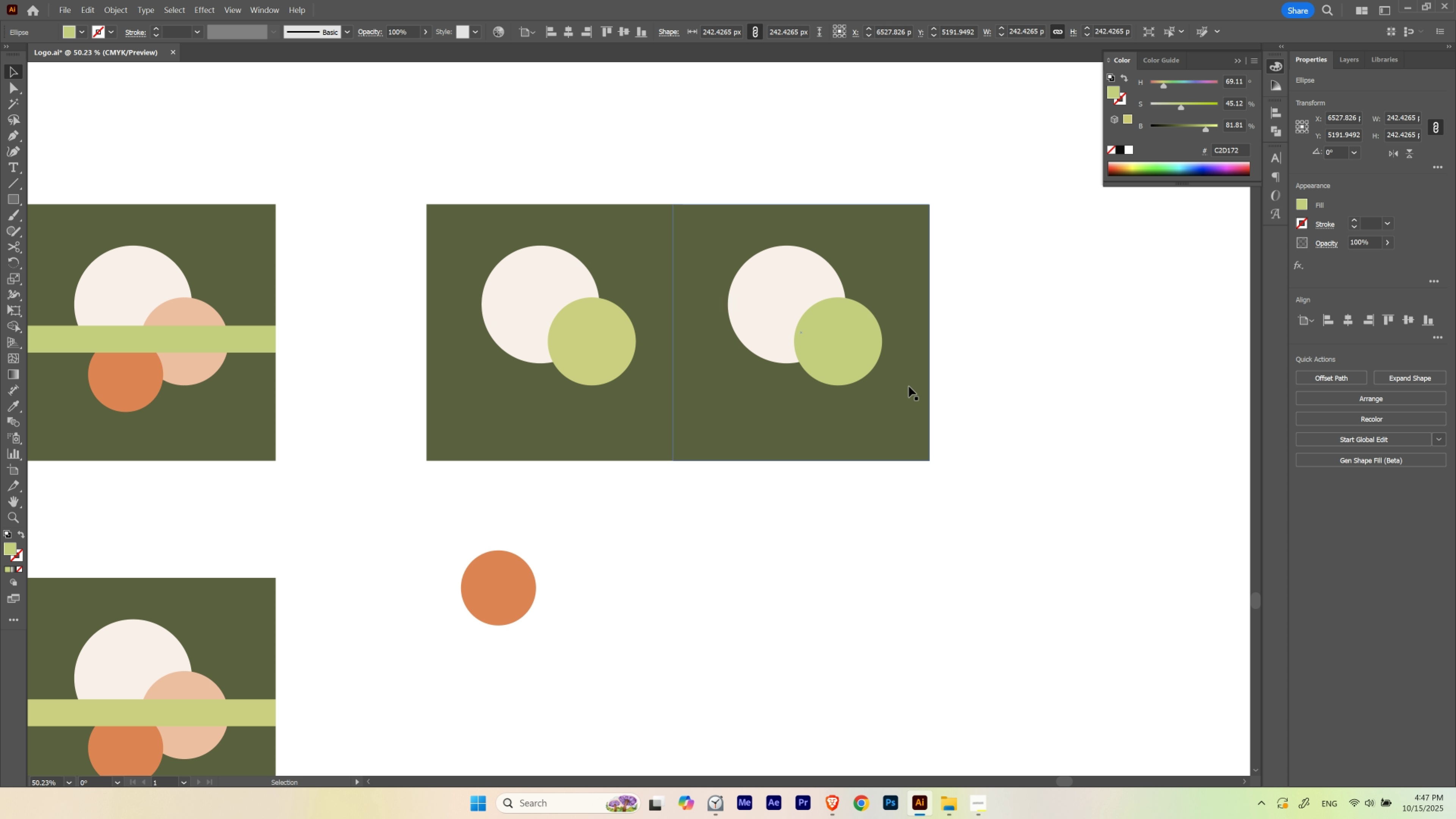 
hold_key(key=AltLeft, duration=1.51)
left_click_drag(start_coordinate=[841, 332], to_coordinate=[625, 365])
 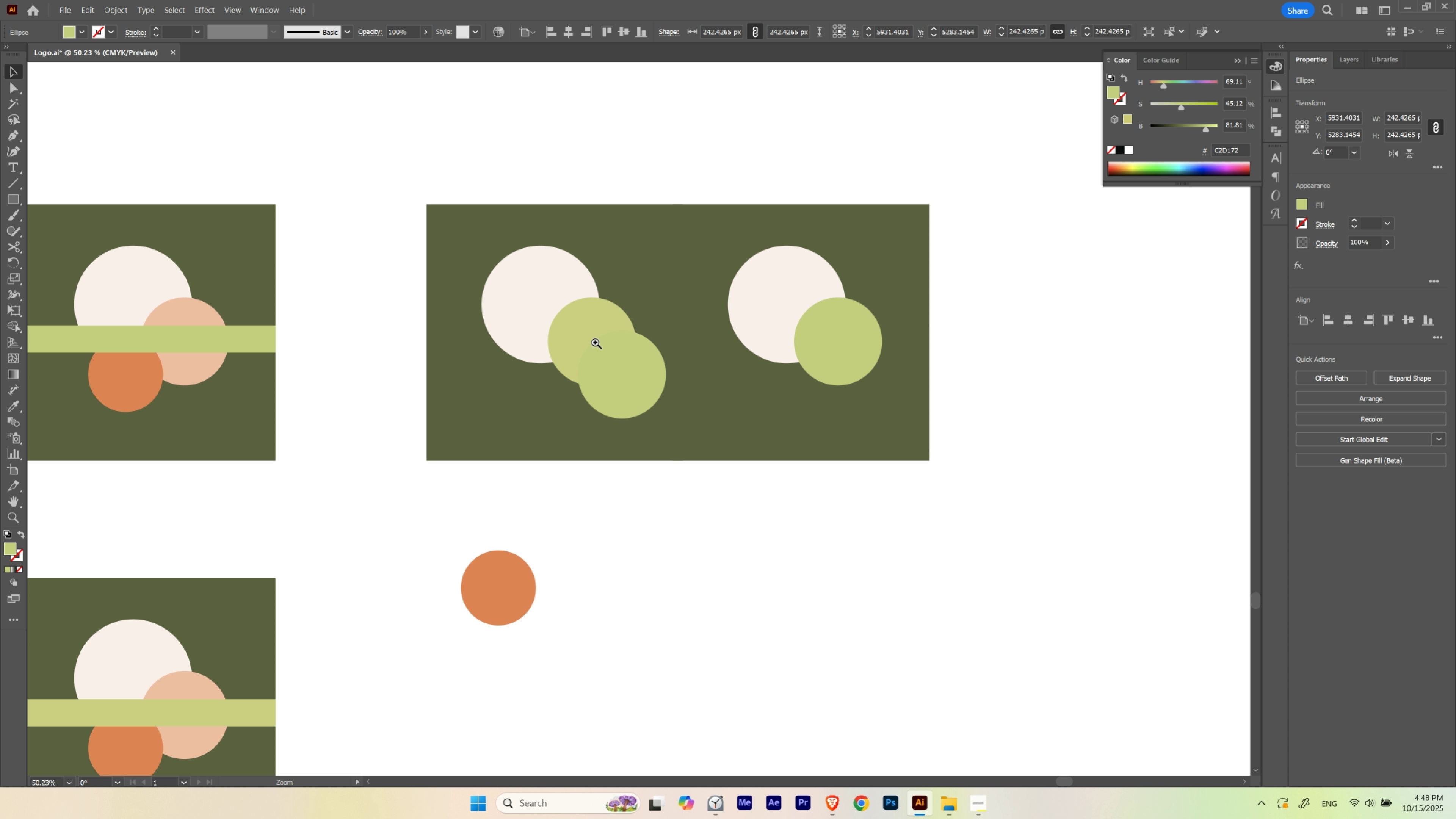 
hold_key(key=AltLeft, duration=0.7)
 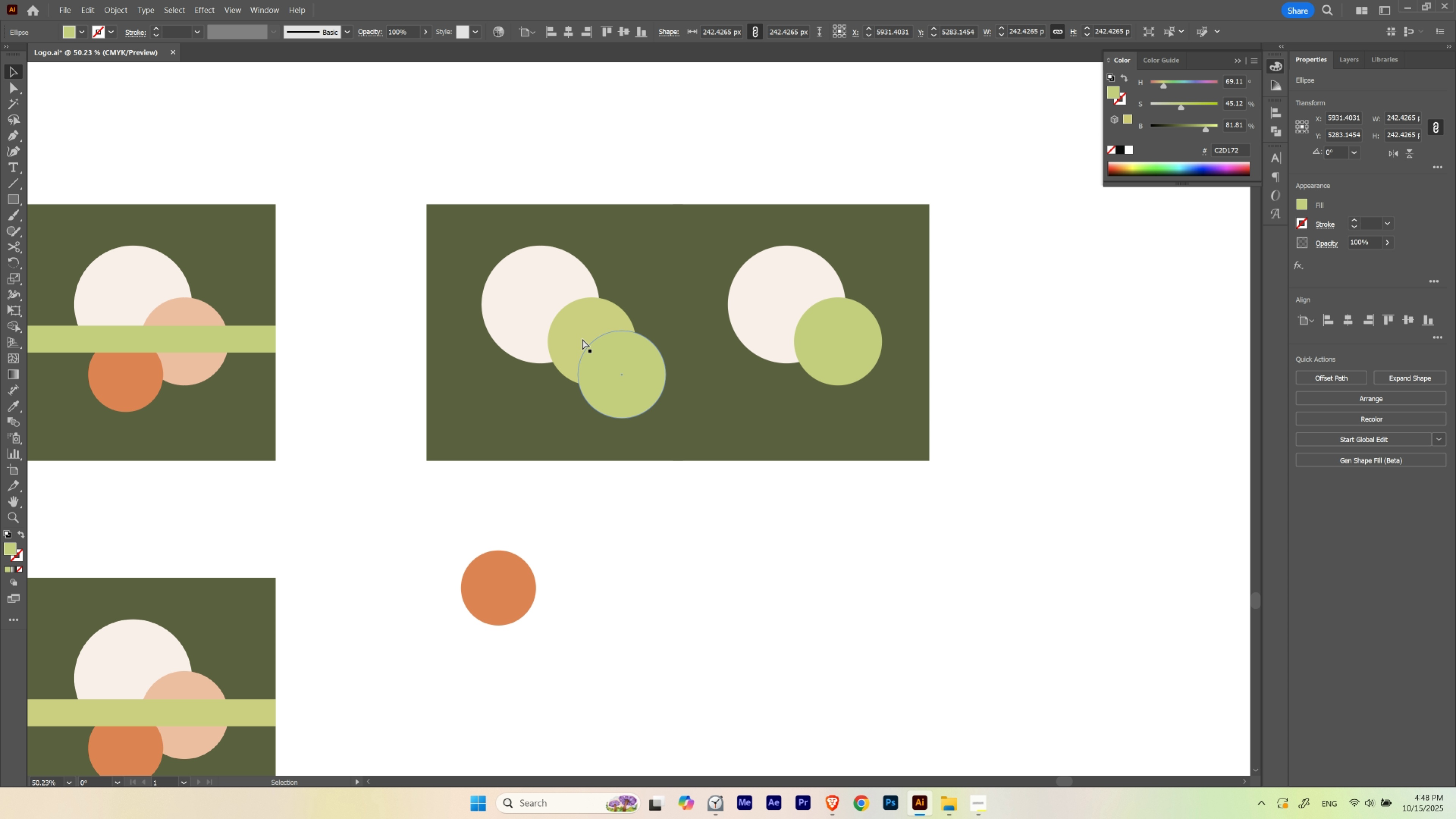 
hold_key(key=ControlLeft, duration=3.56)
 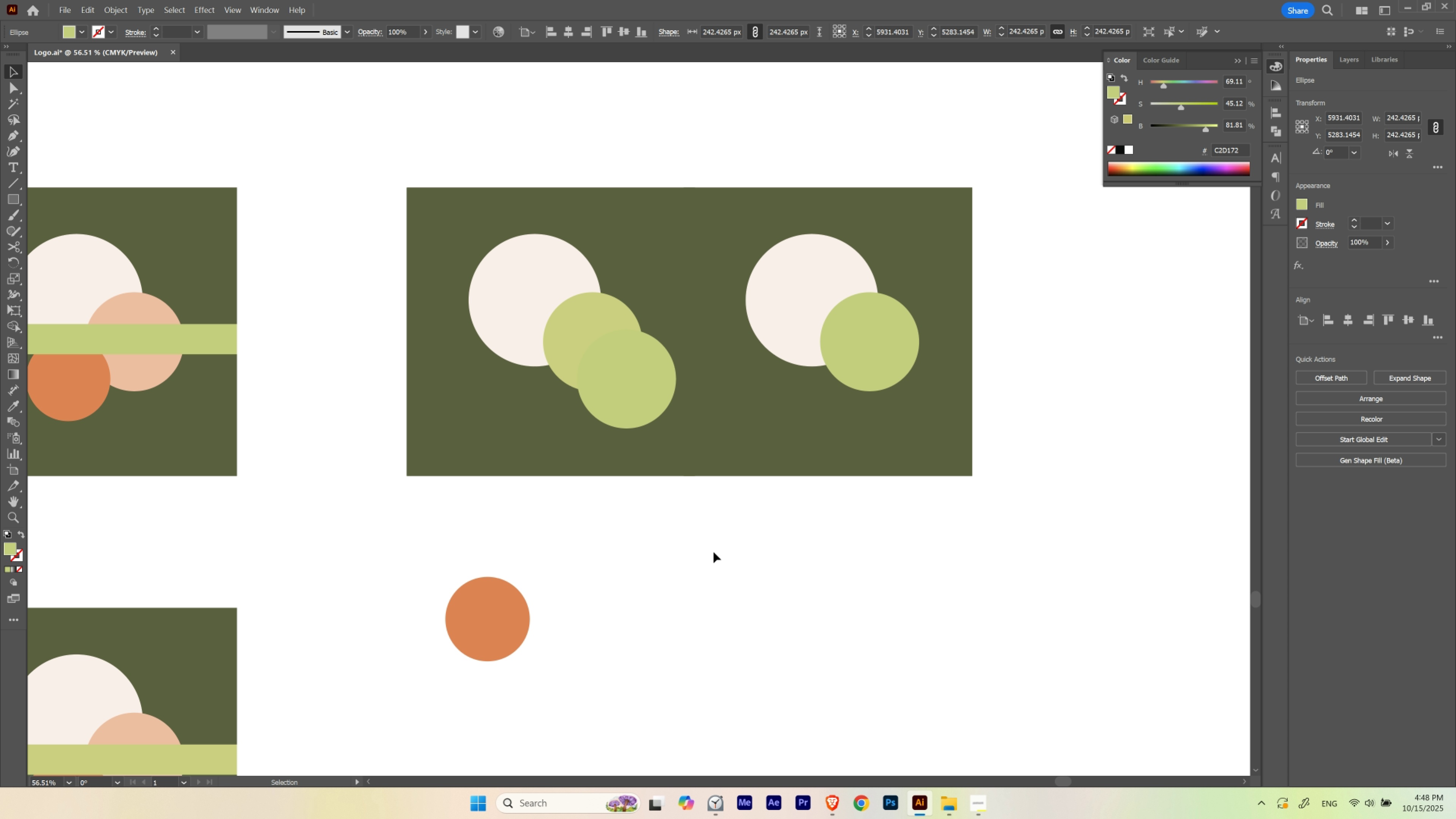 
hold_key(key=Space, duration=1.52)
 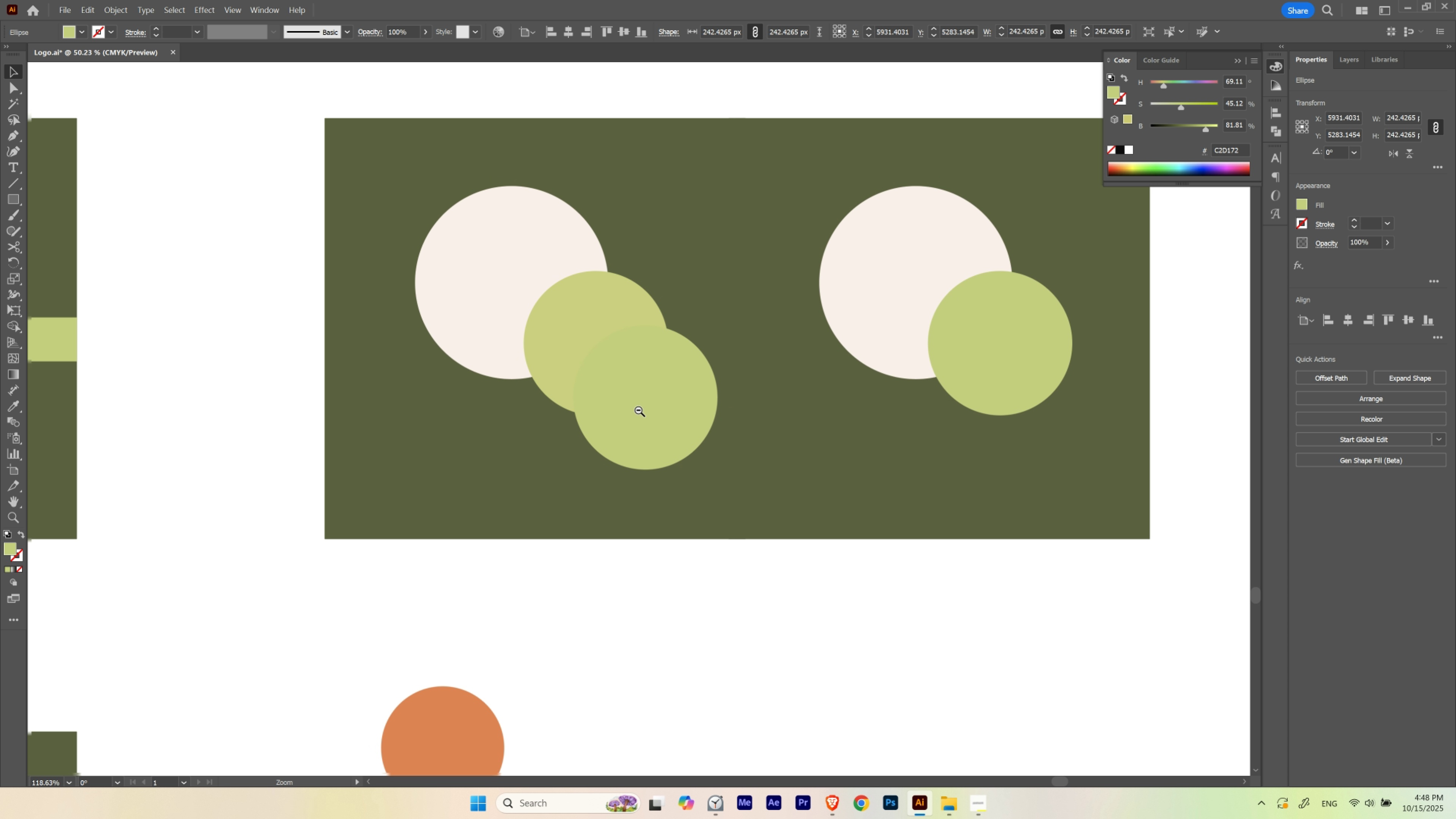 
left_click_drag(start_coordinate=[585, 338], to_coordinate=[598, 420])
 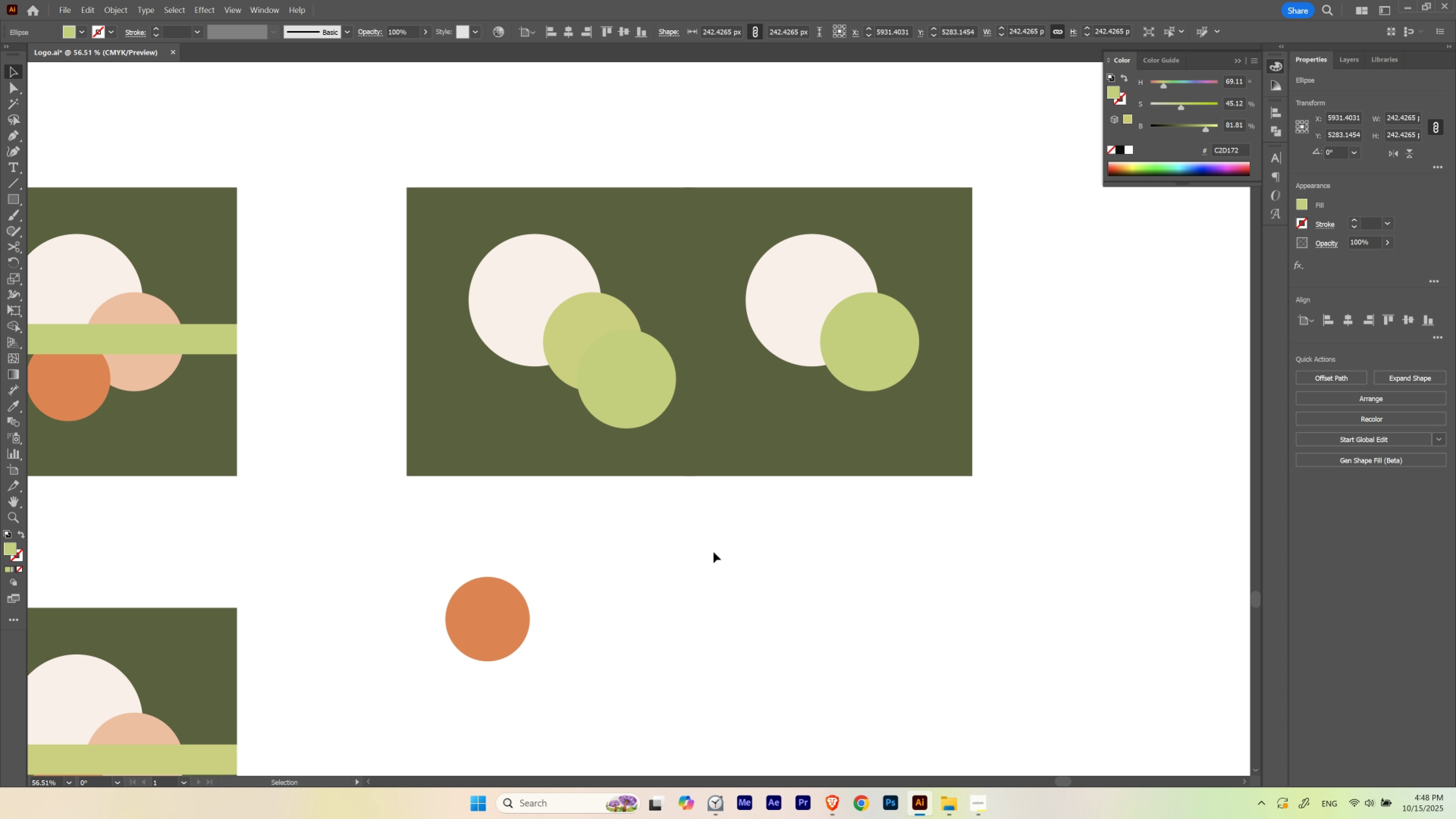 
hold_key(key=Space, duration=1.52)
 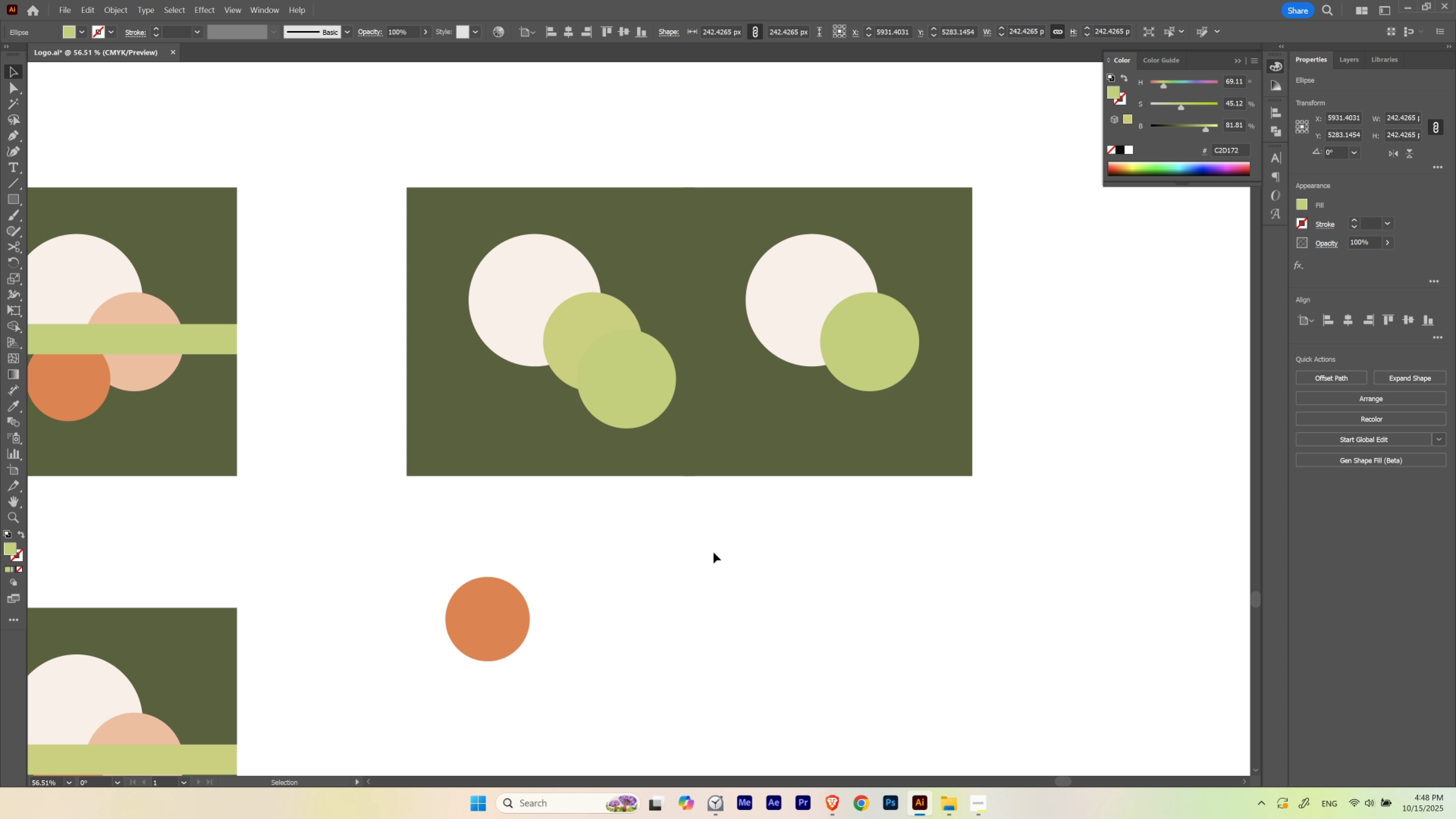 
hold_key(key=Space, duration=0.5)
 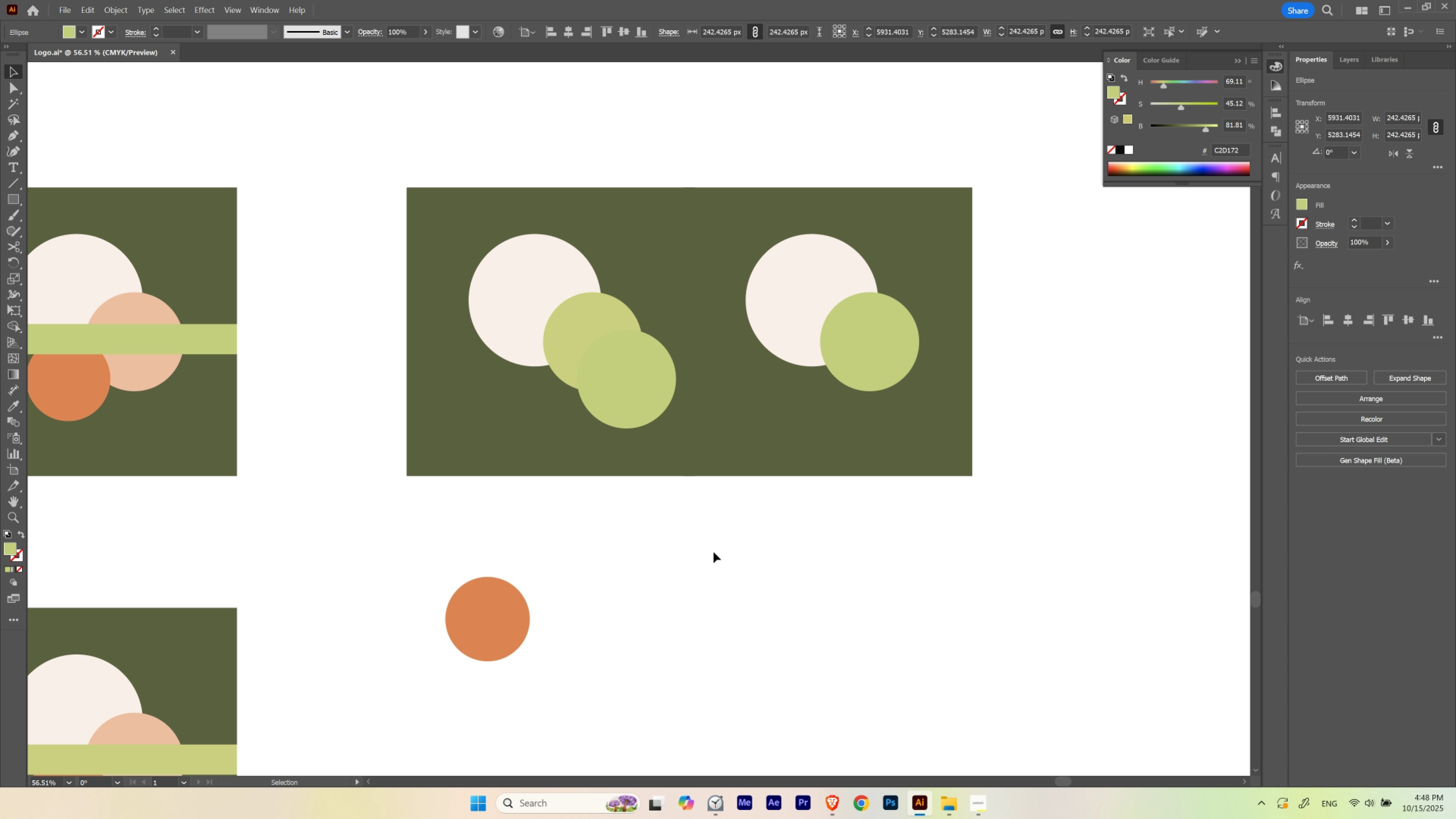 
key(Control+Z)
 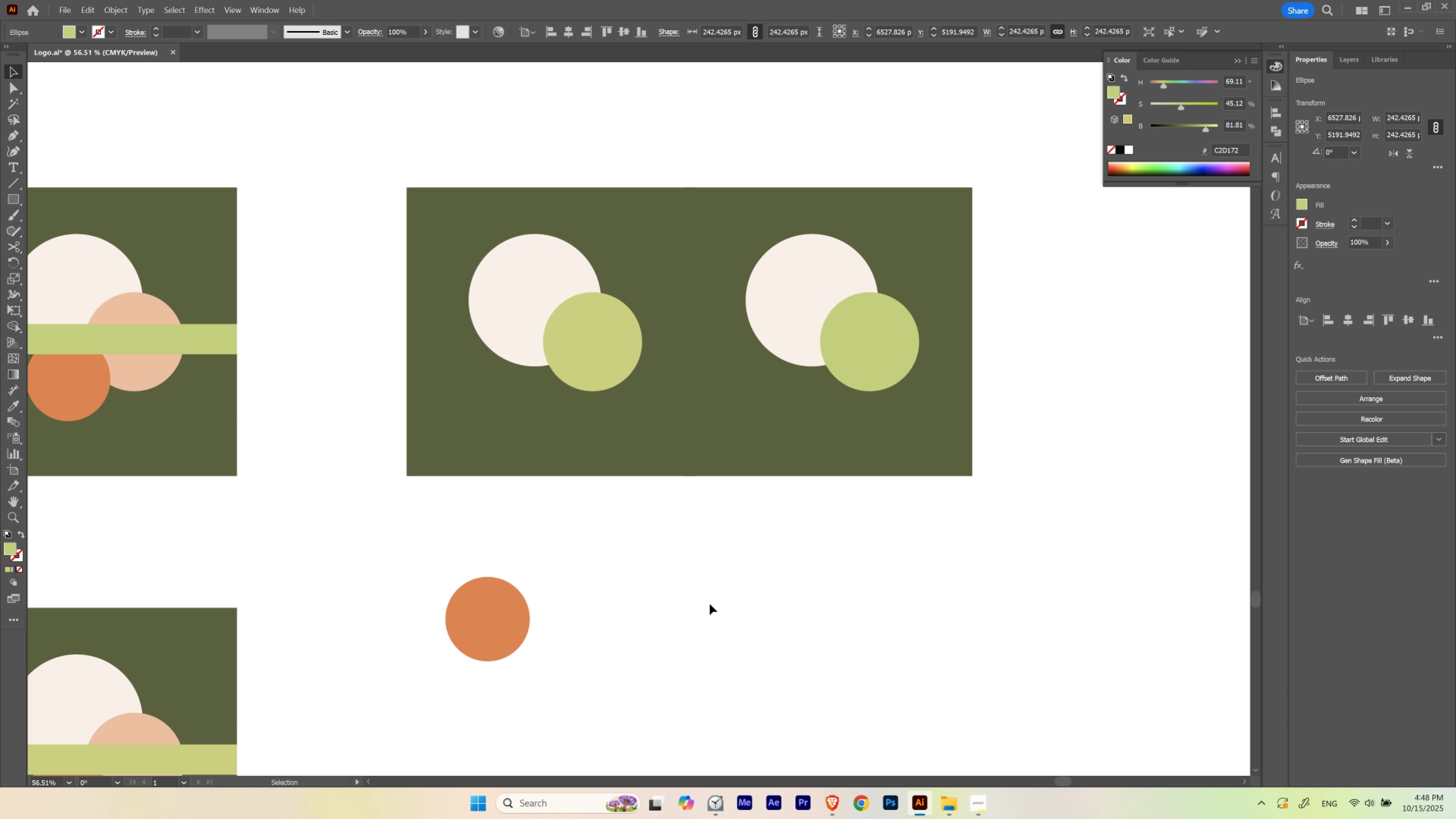 
left_click([710, 604])
 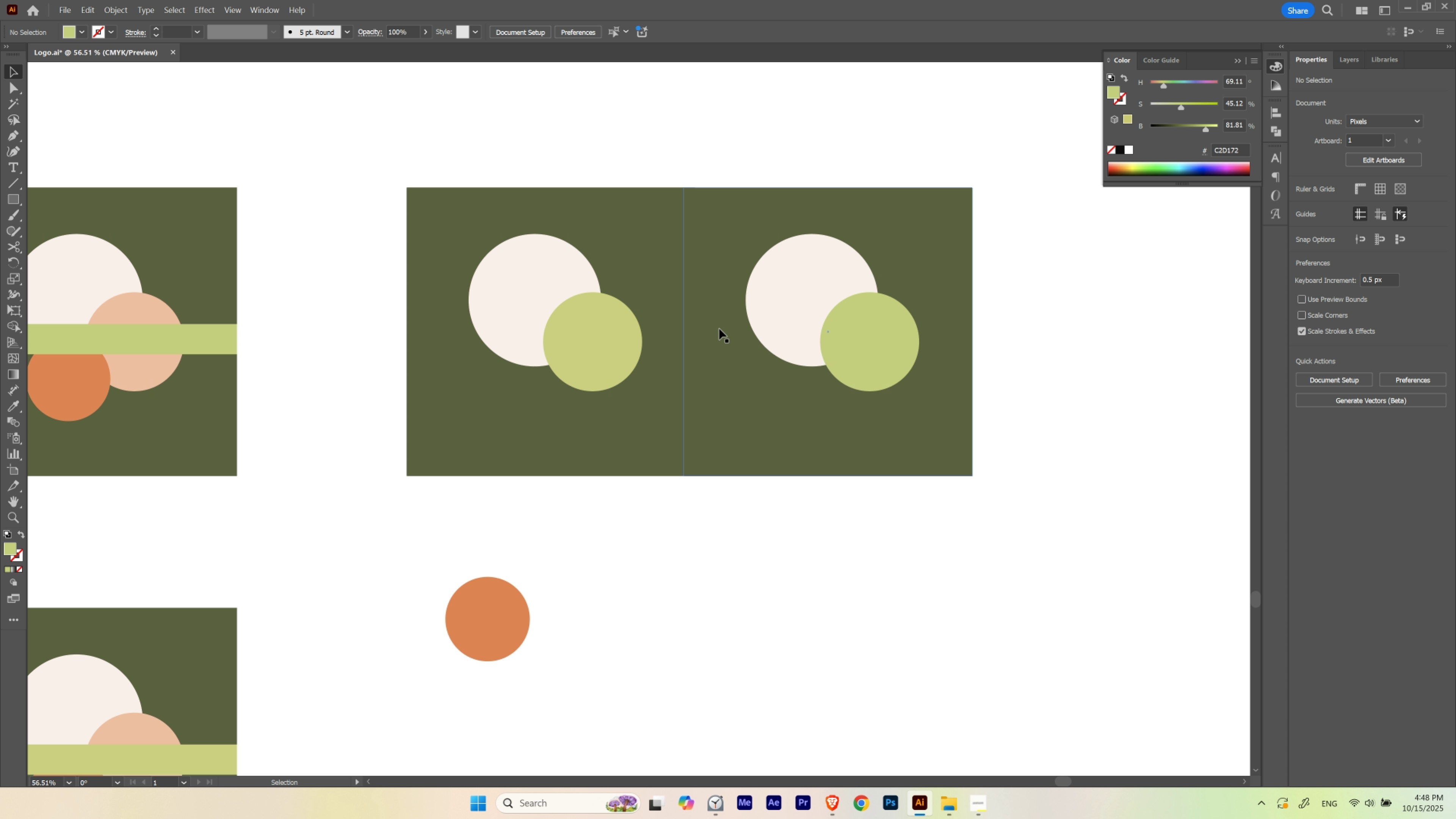 
hold_key(key=Space, duration=0.79)
 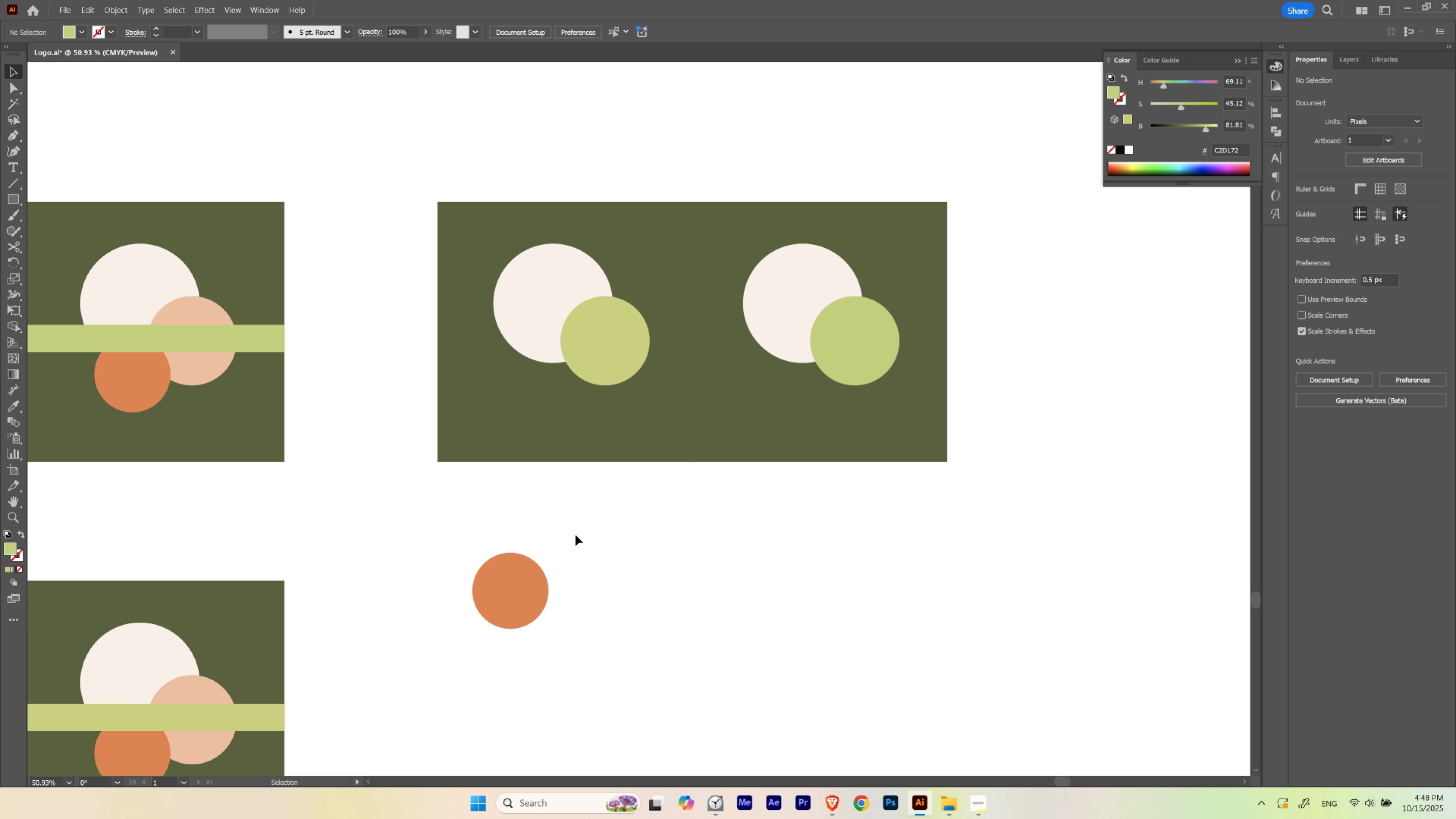 
hold_key(key=ControlLeft, duration=0.4)
left_click_drag(start_coordinate=[719, 332], to_coordinate=[707, 343])
 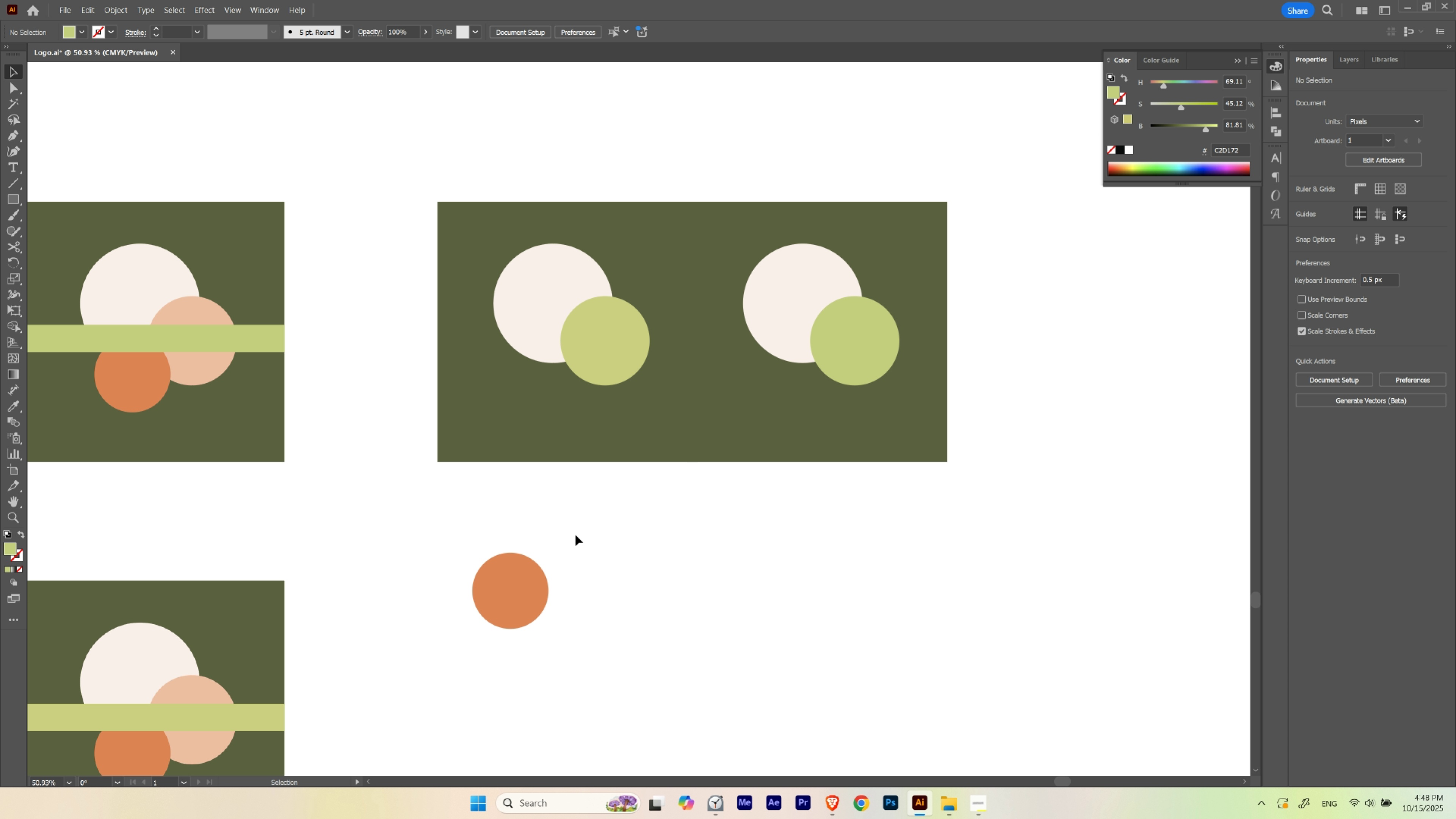 
hold_key(key=Space, duration=1.07)
 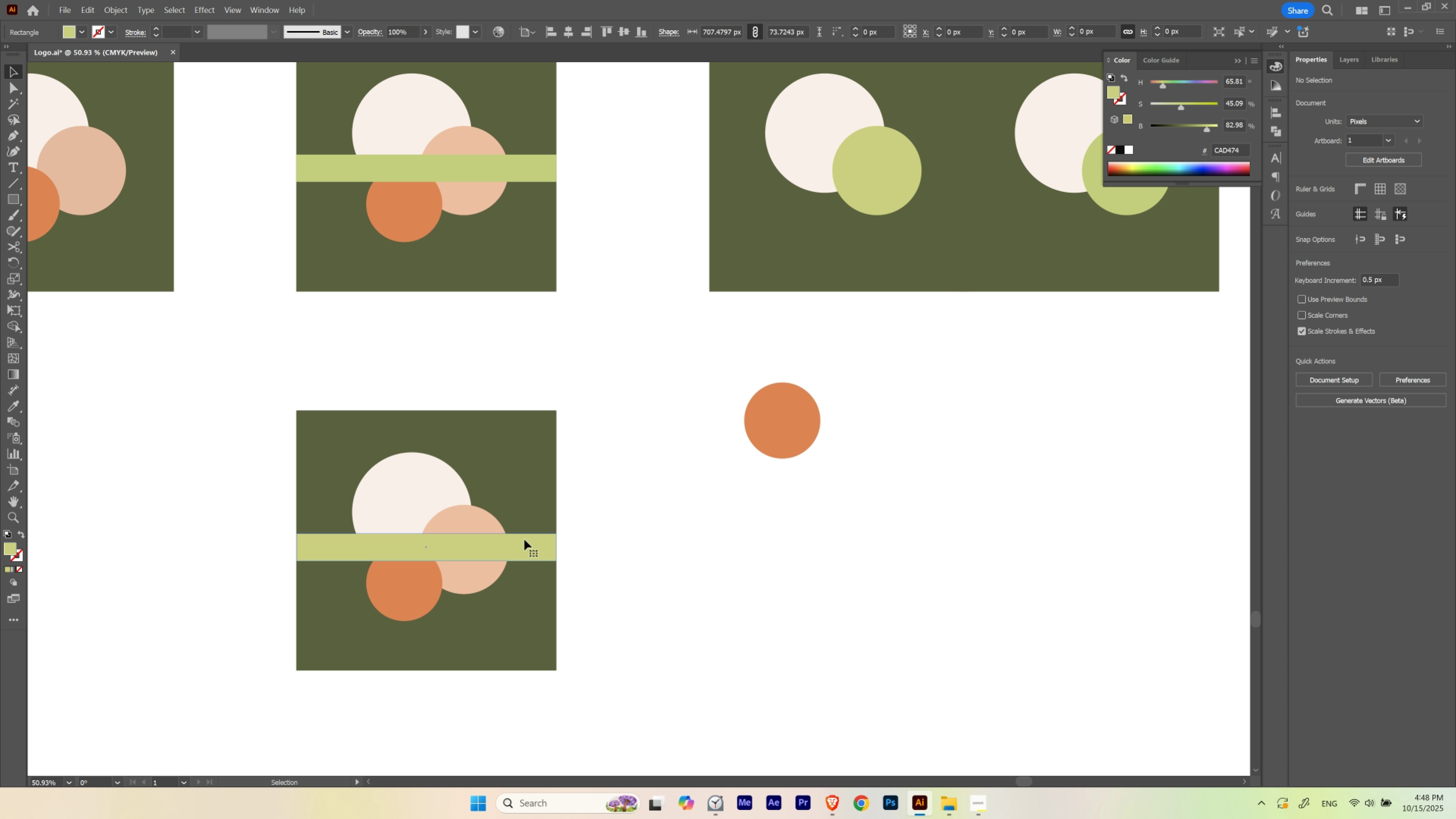 
left_click_drag(start_coordinate=[470, 524], to_coordinate=[742, 354])
 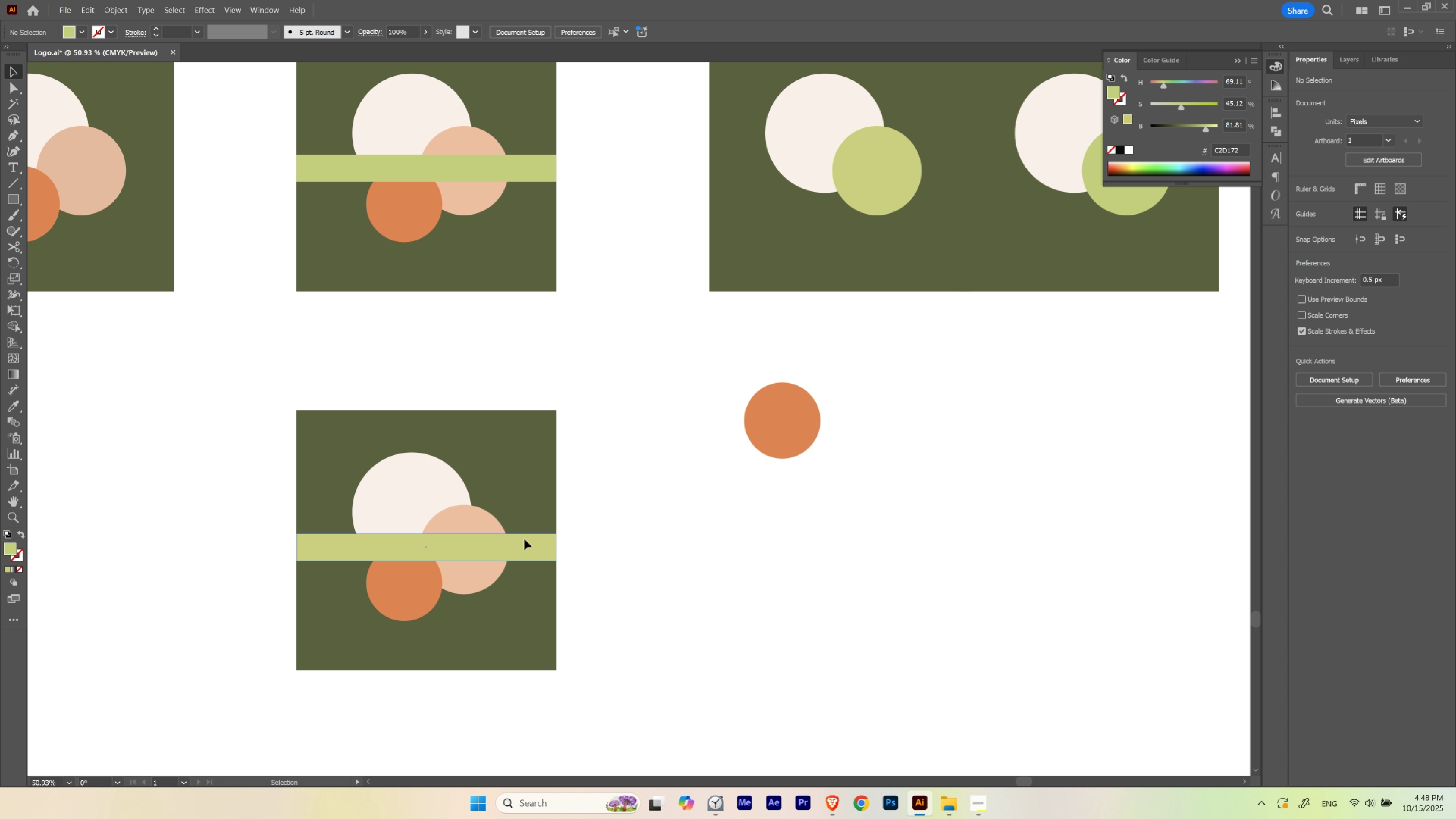 
left_click([524, 539])
 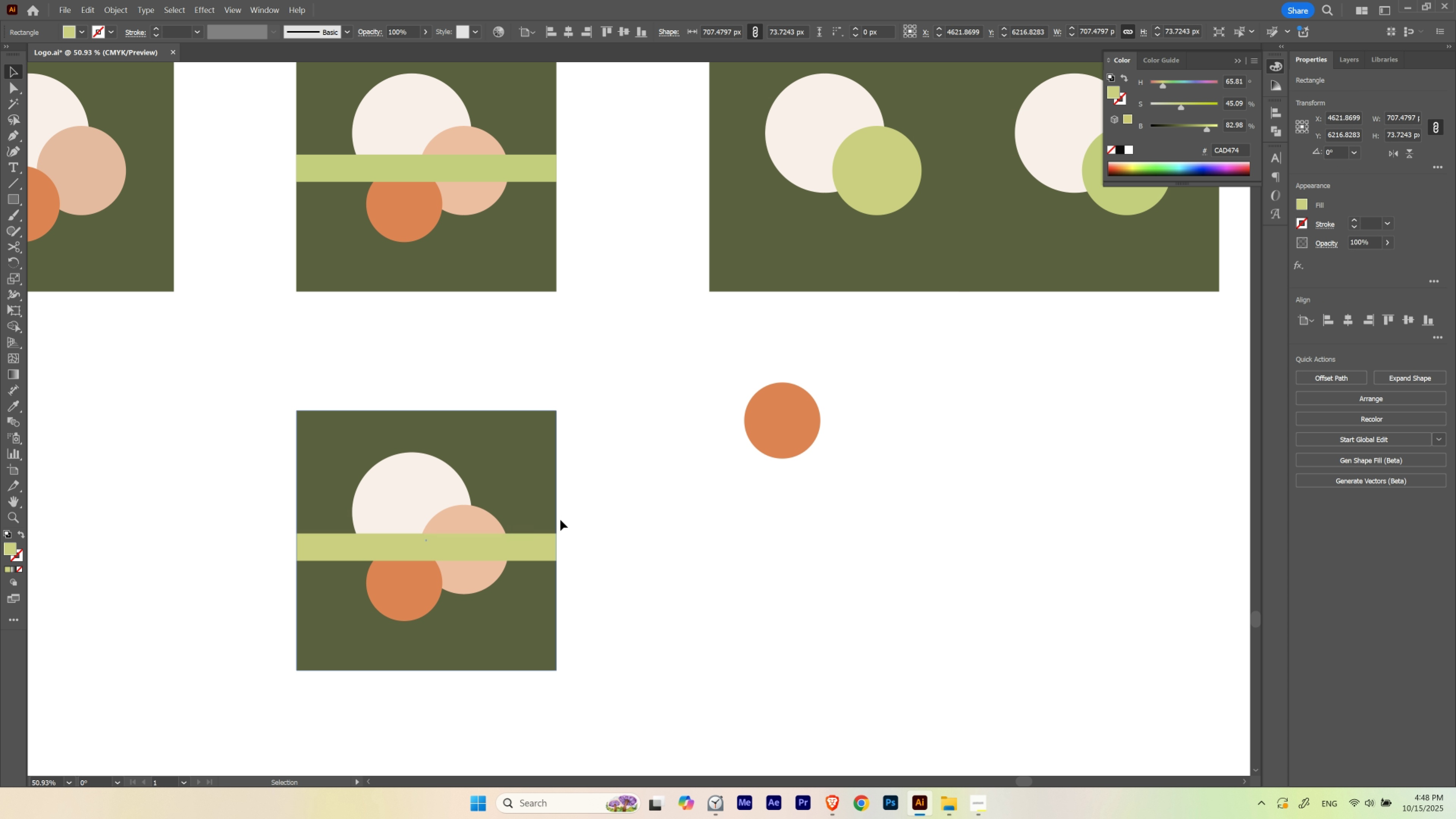 
key(I)
 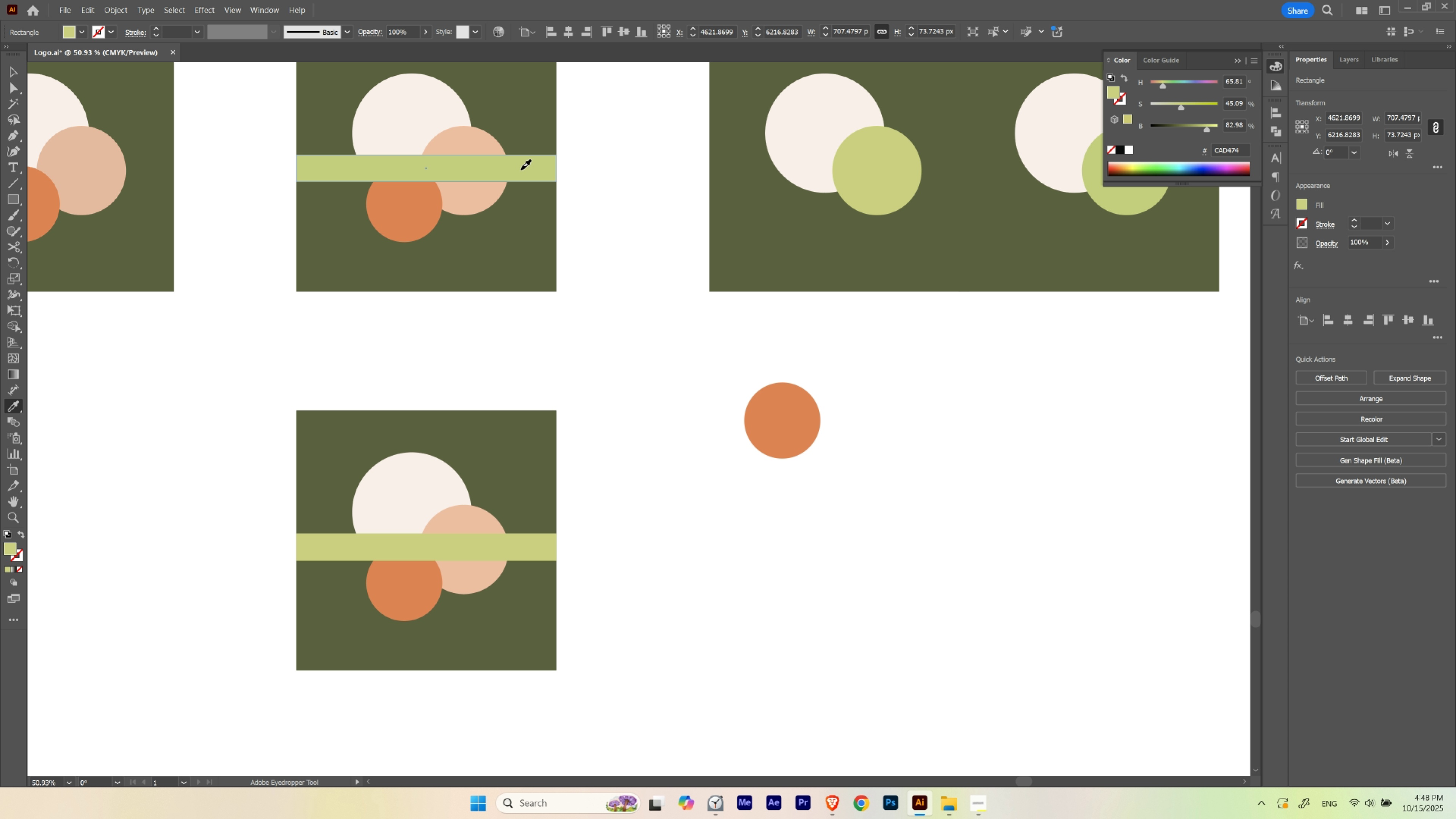 
left_click([521, 169])
 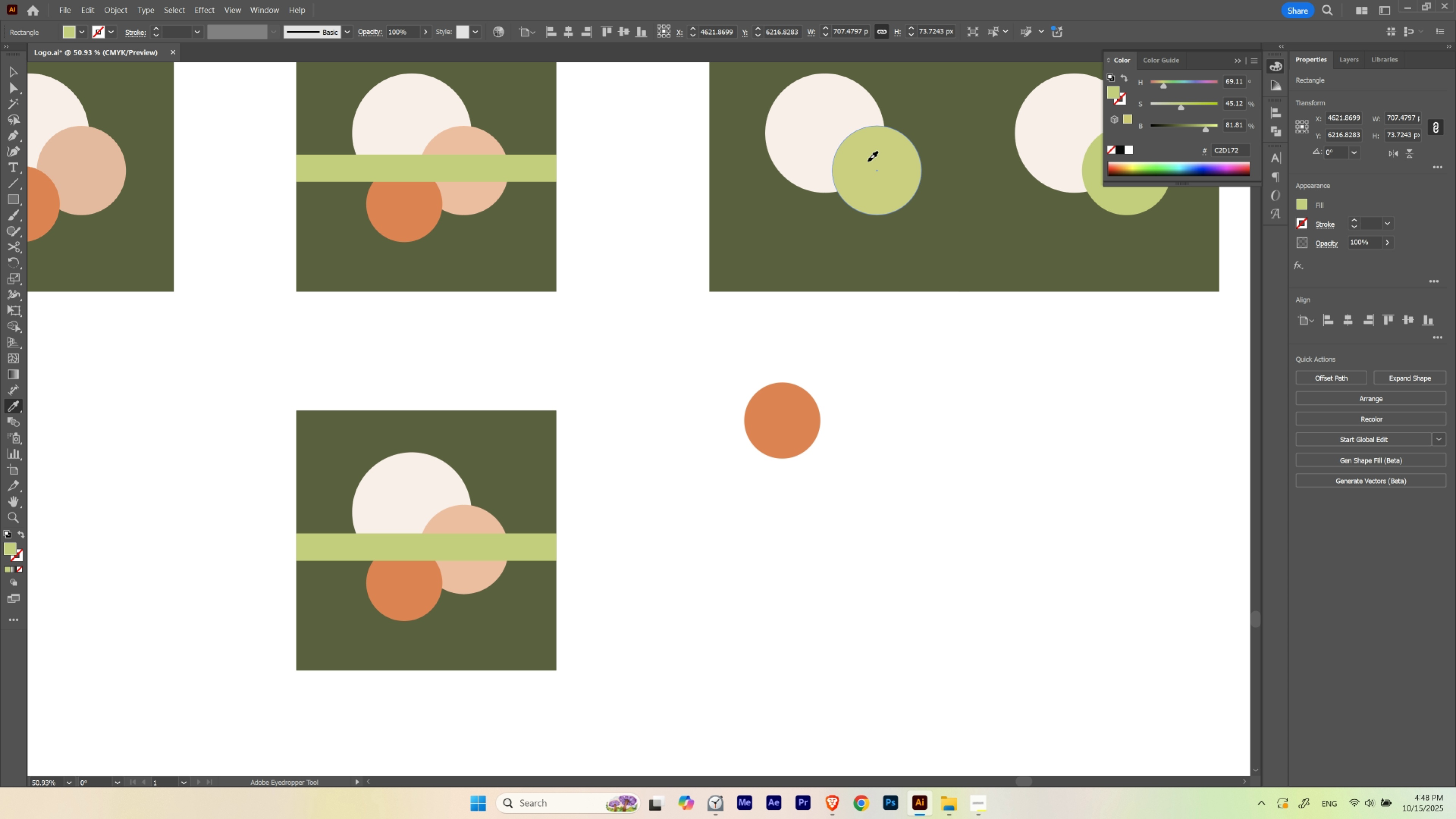 
left_click([868, 161])
 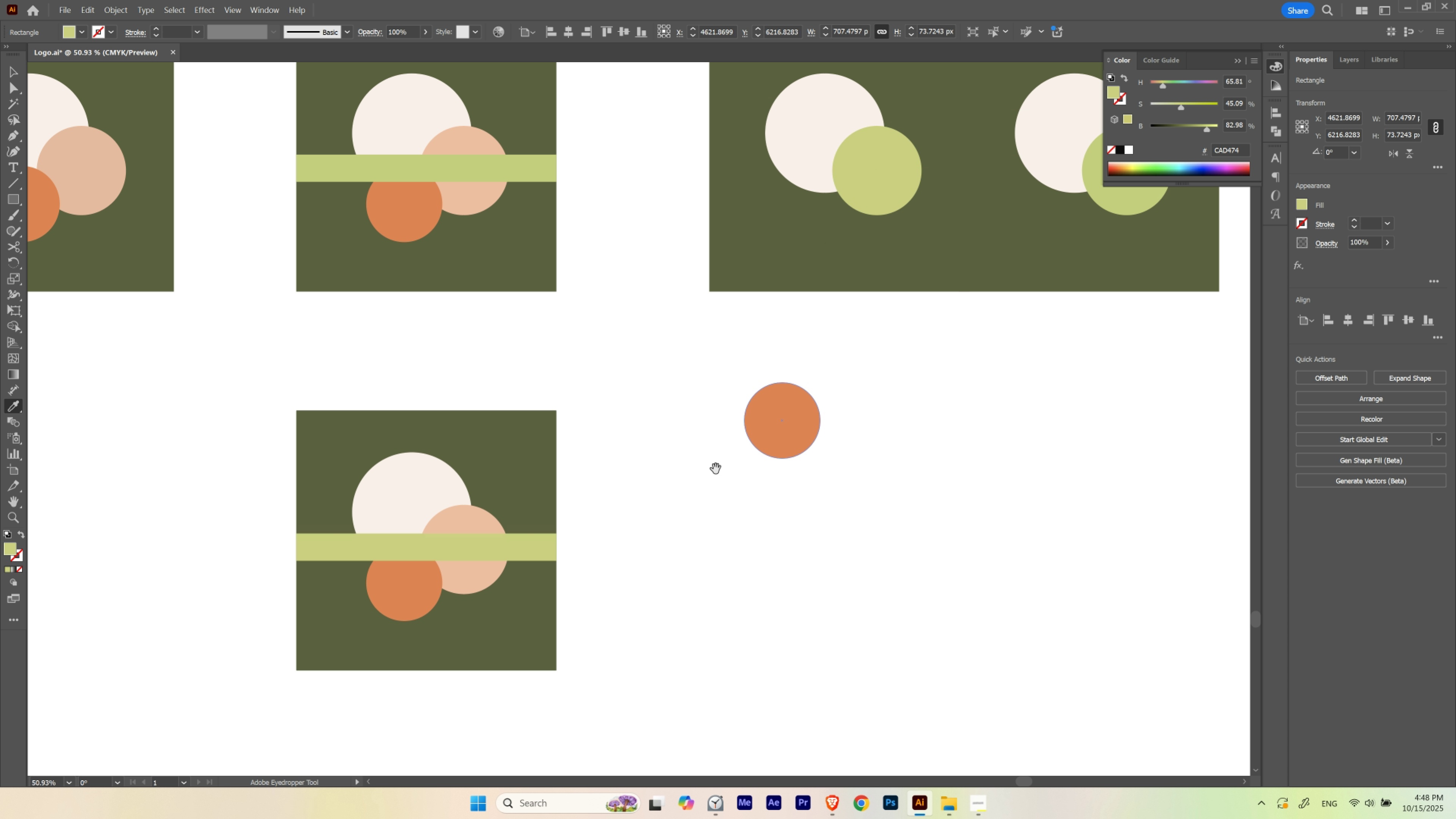 
hold_key(key=Space, duration=1.1)
 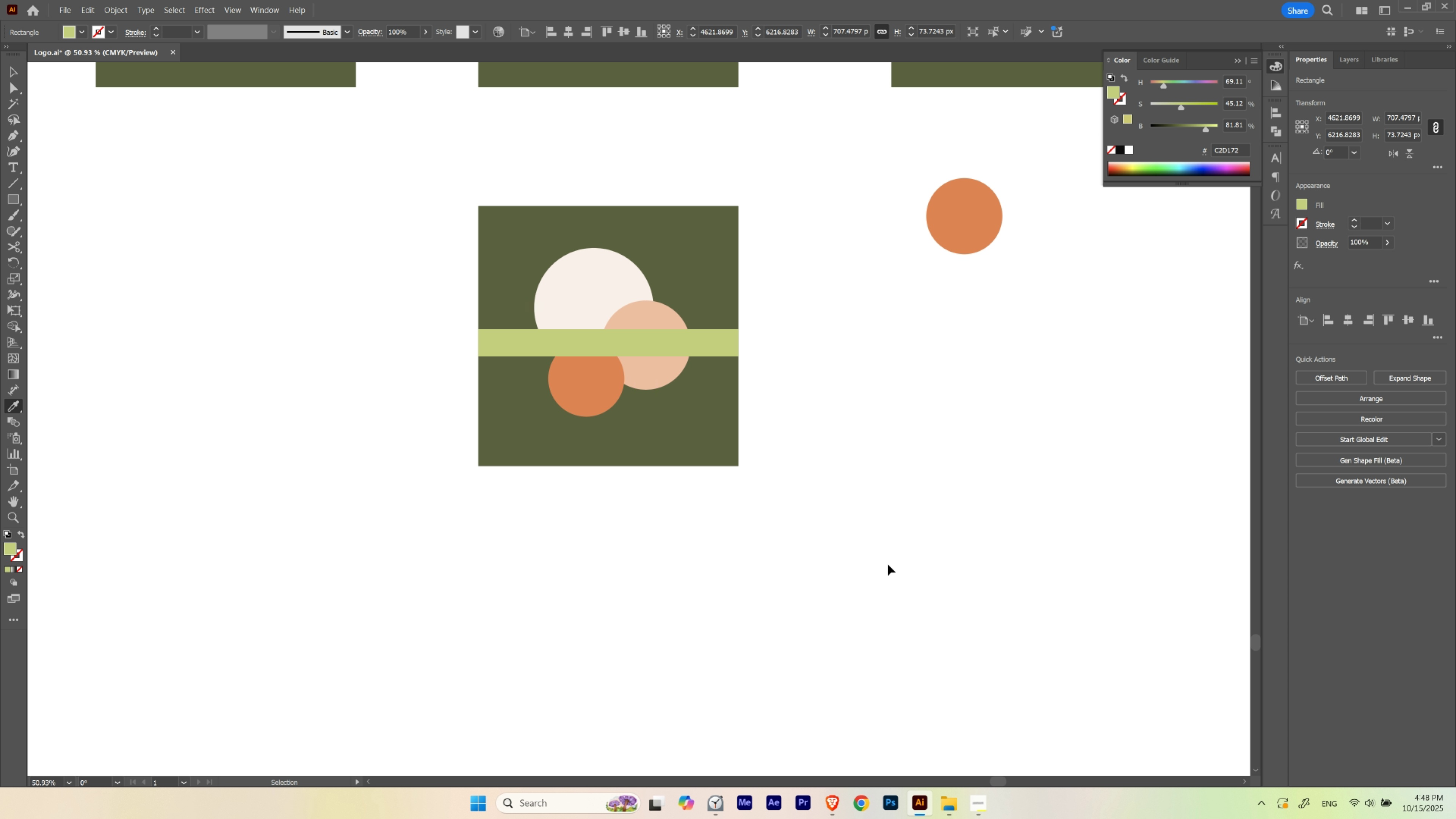 
left_click_drag(start_coordinate=[683, 509], to_coordinate=[807, 364])
 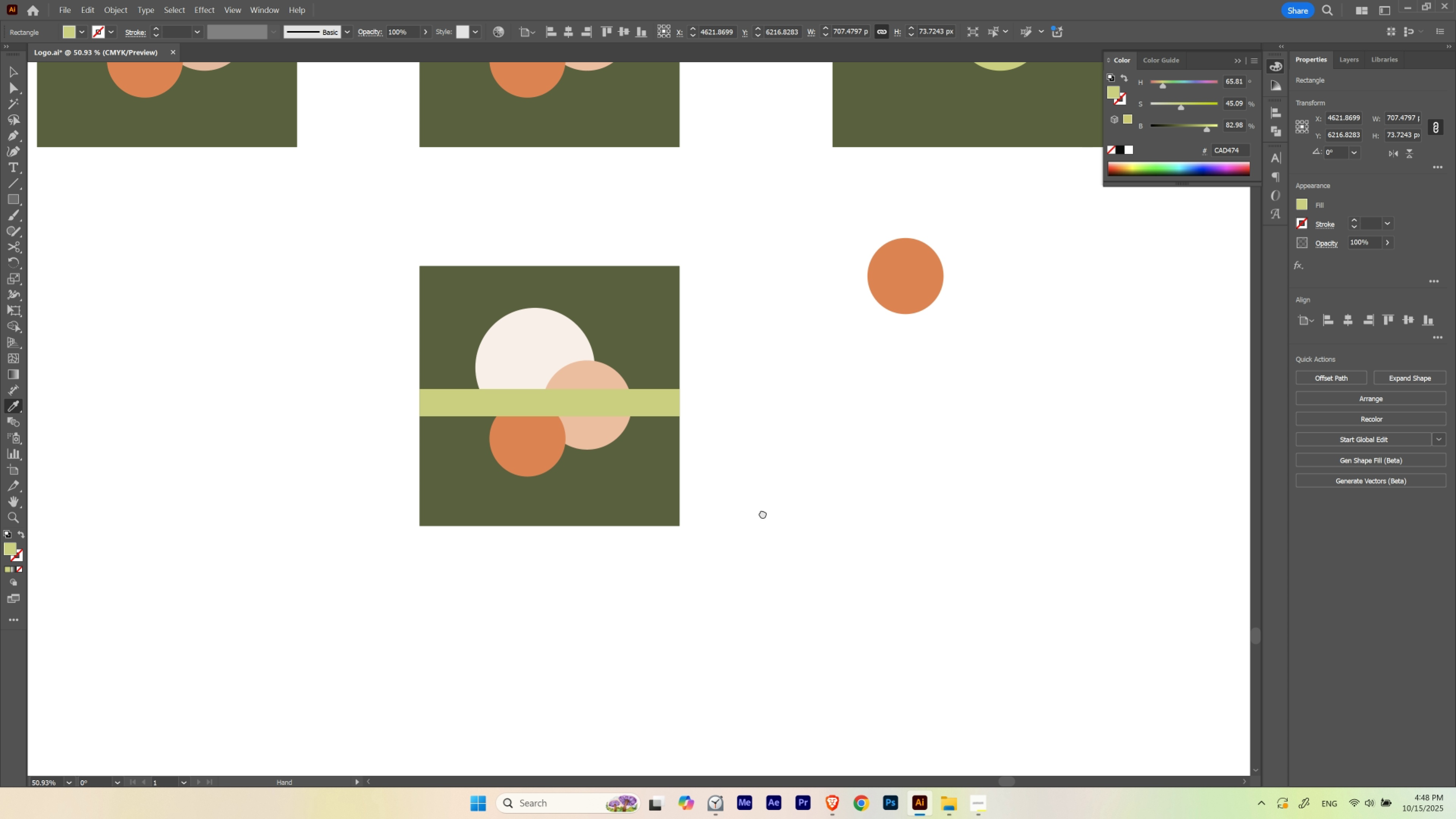 
left_click_drag(start_coordinate=[762, 514], to_coordinate=[821, 454])
 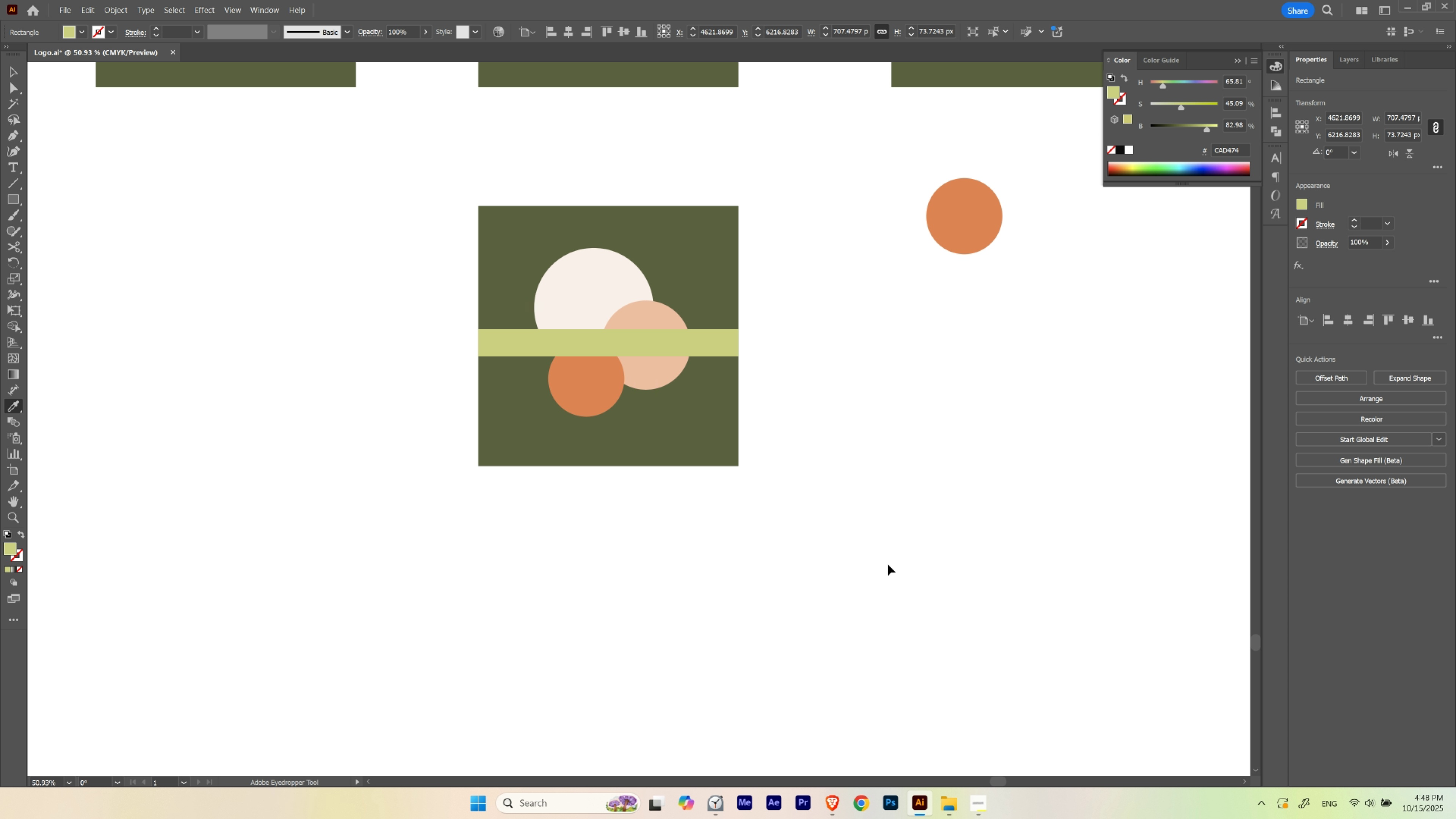 
key(Control+Z)
 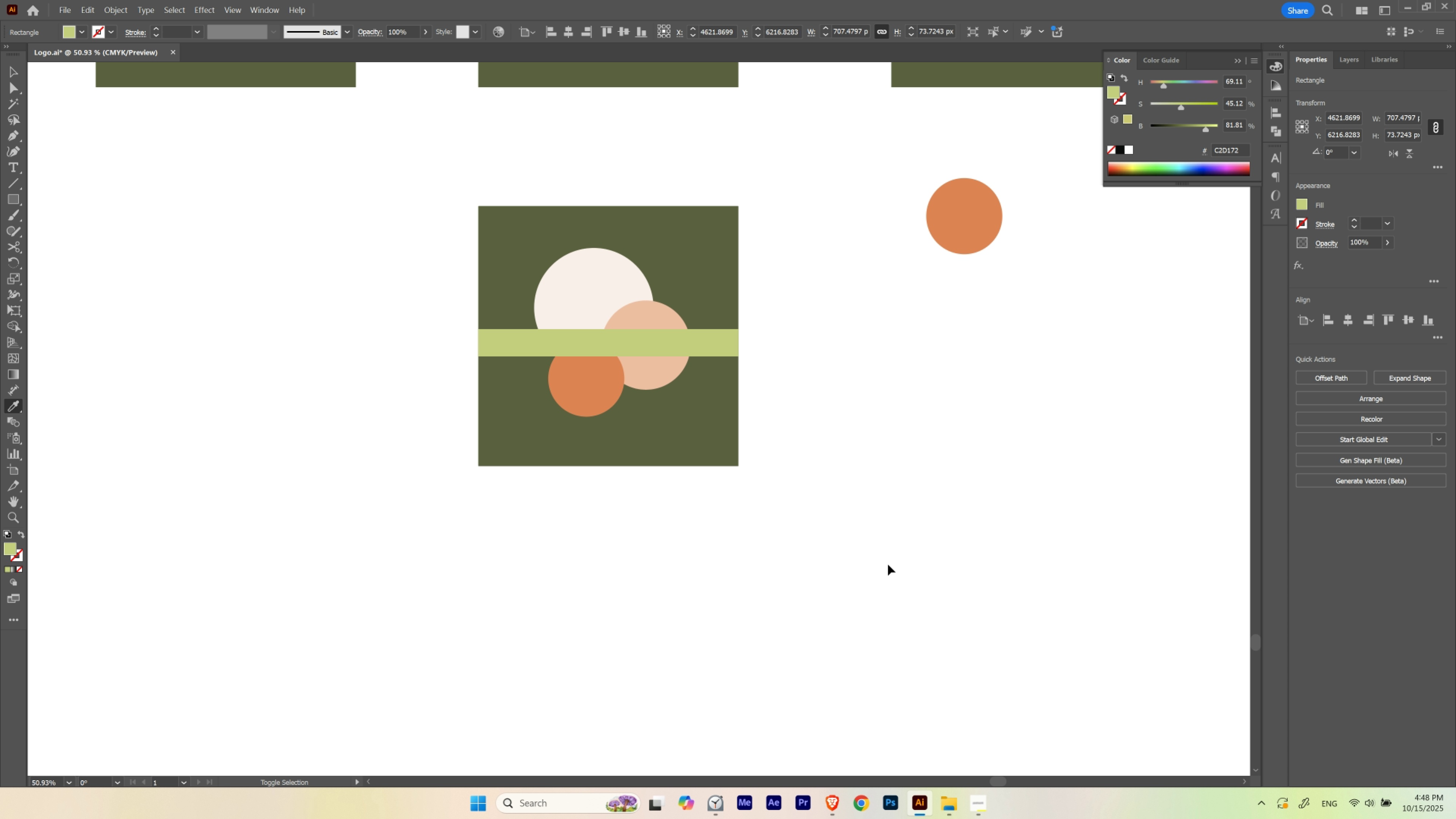 
key(Control+Shift+Z)
 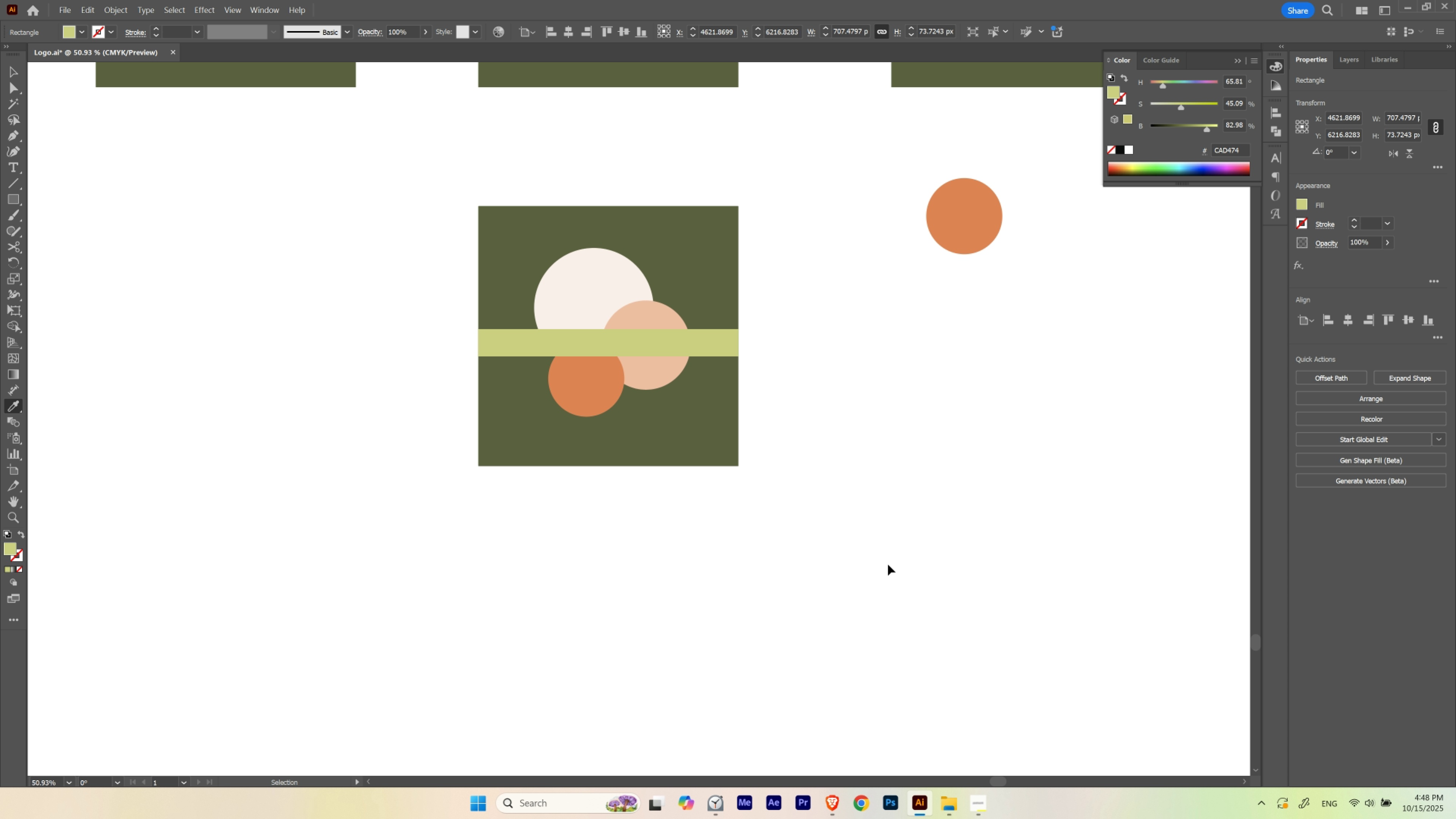 
key(Control+Z)
 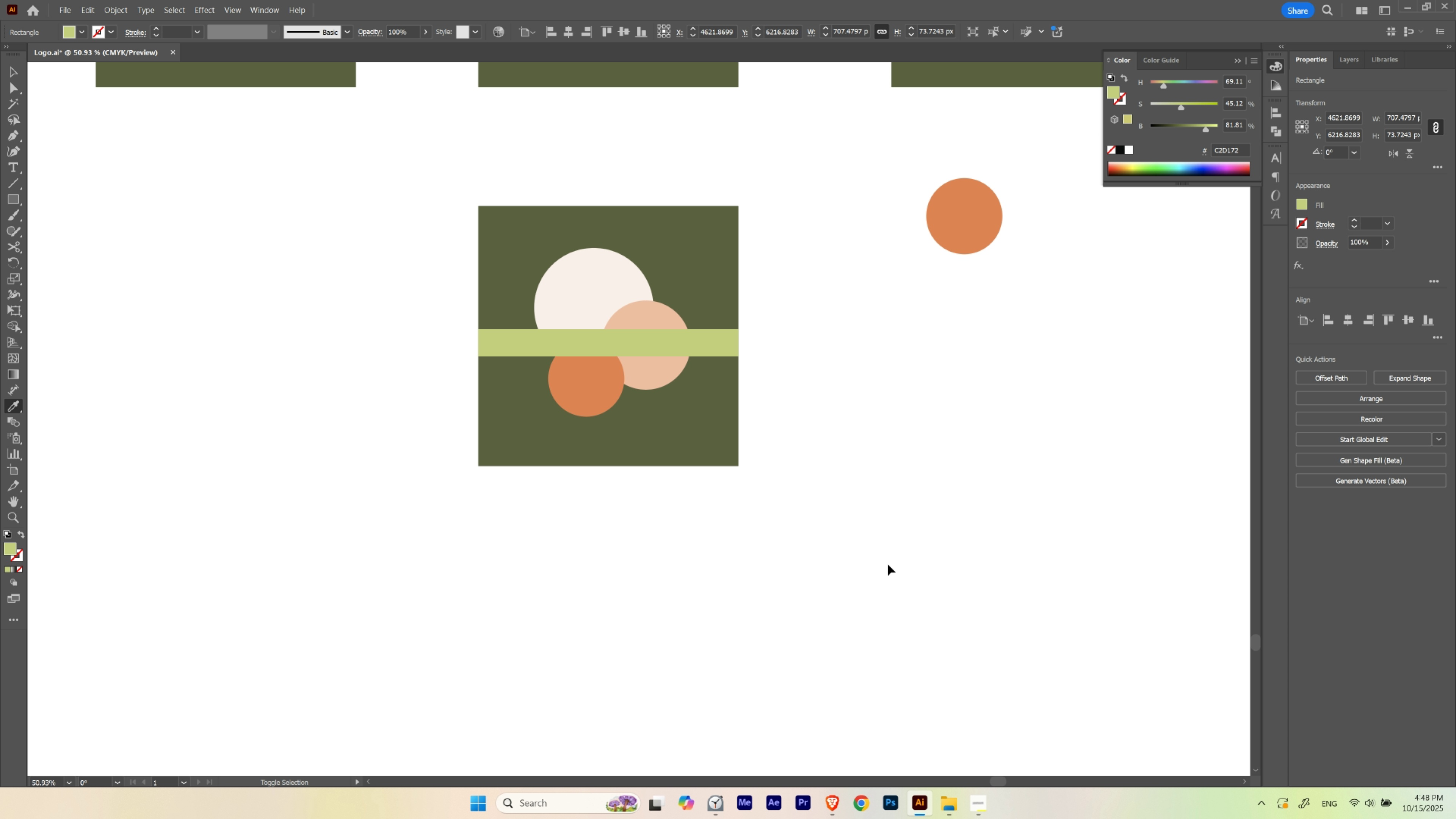 
key(Control+Shift+Z)
 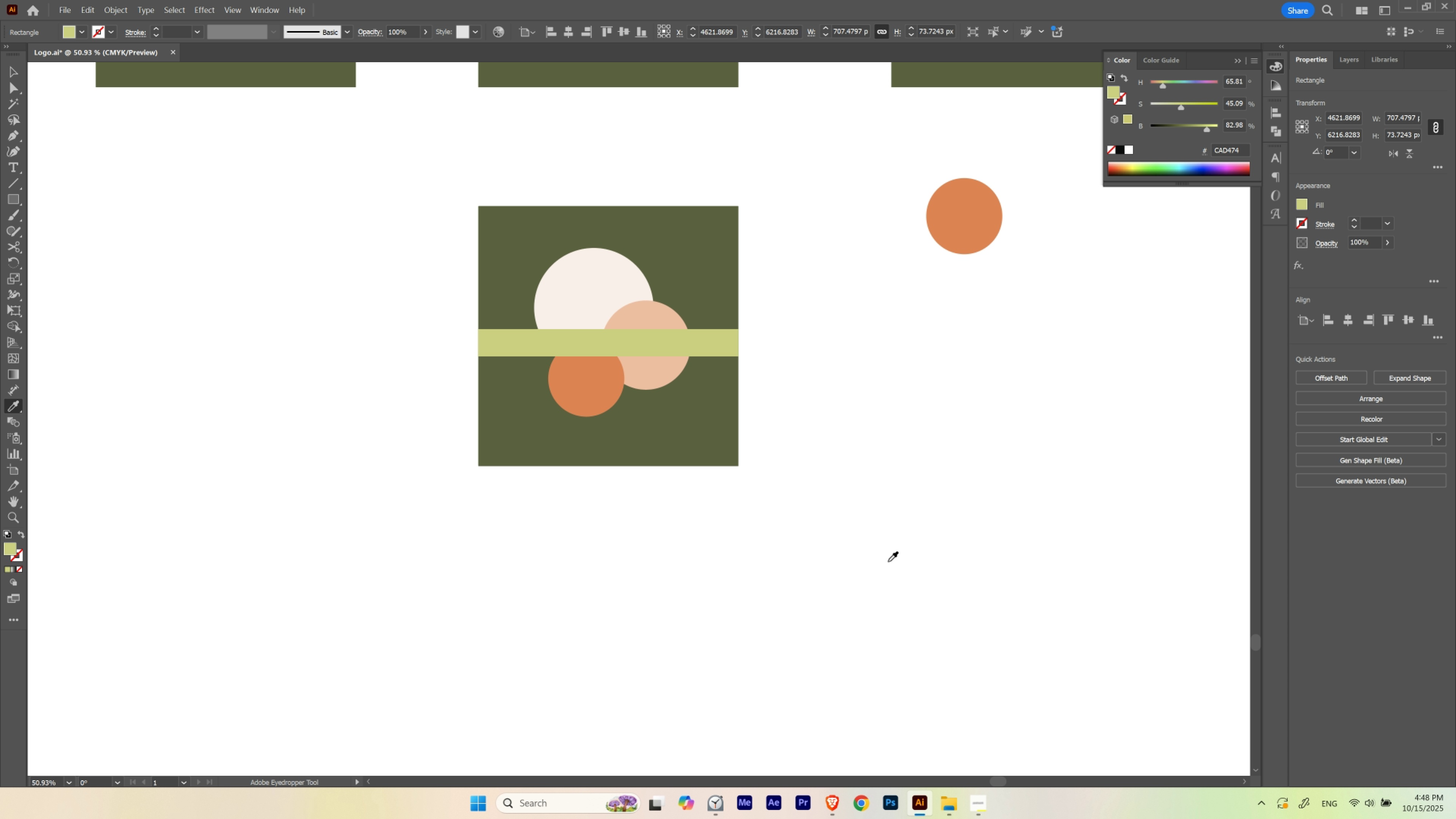 
hold_key(key=ControlLeft, duration=0.37)
 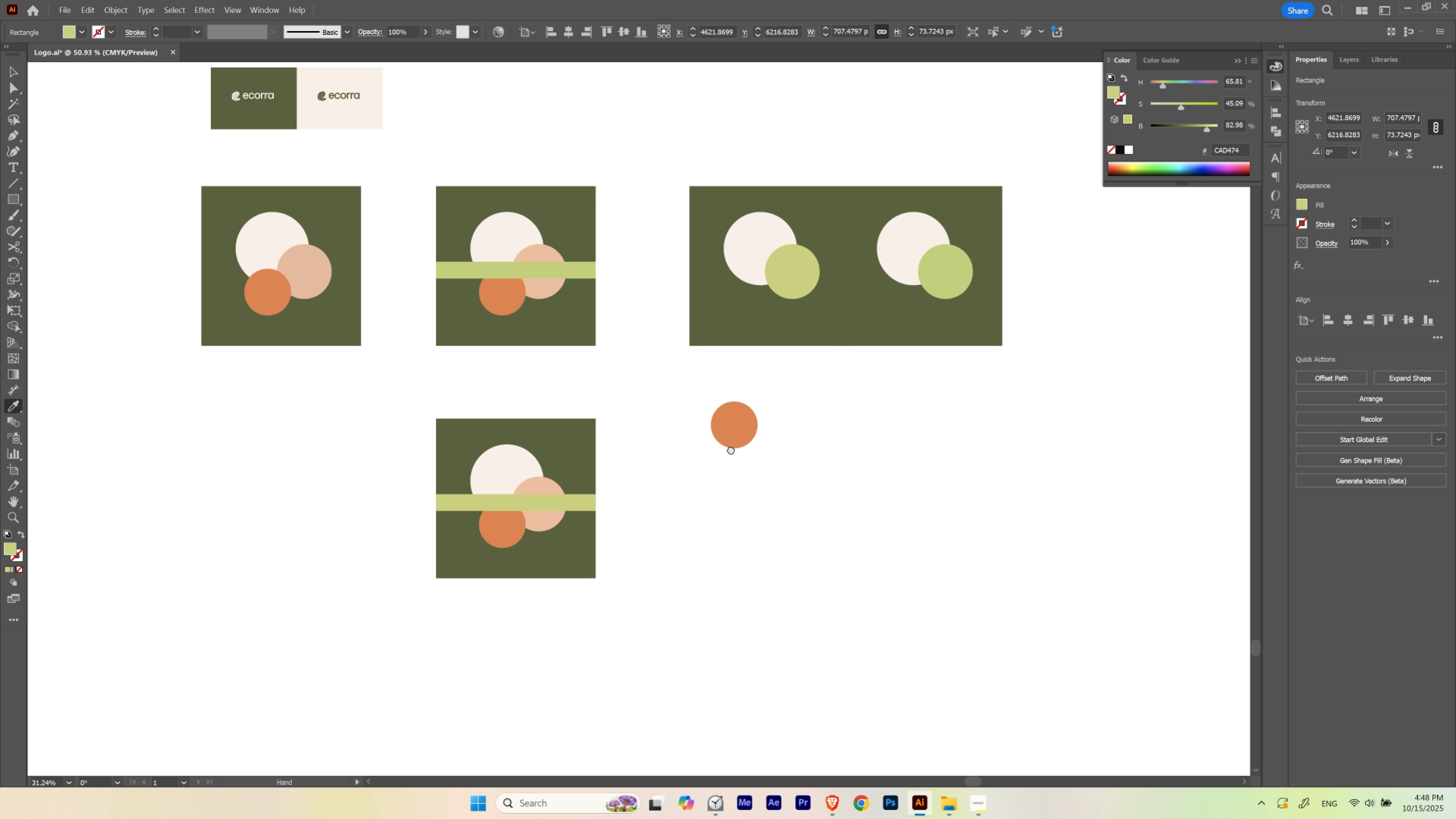 
hold_key(key=Space, duration=1.52)
 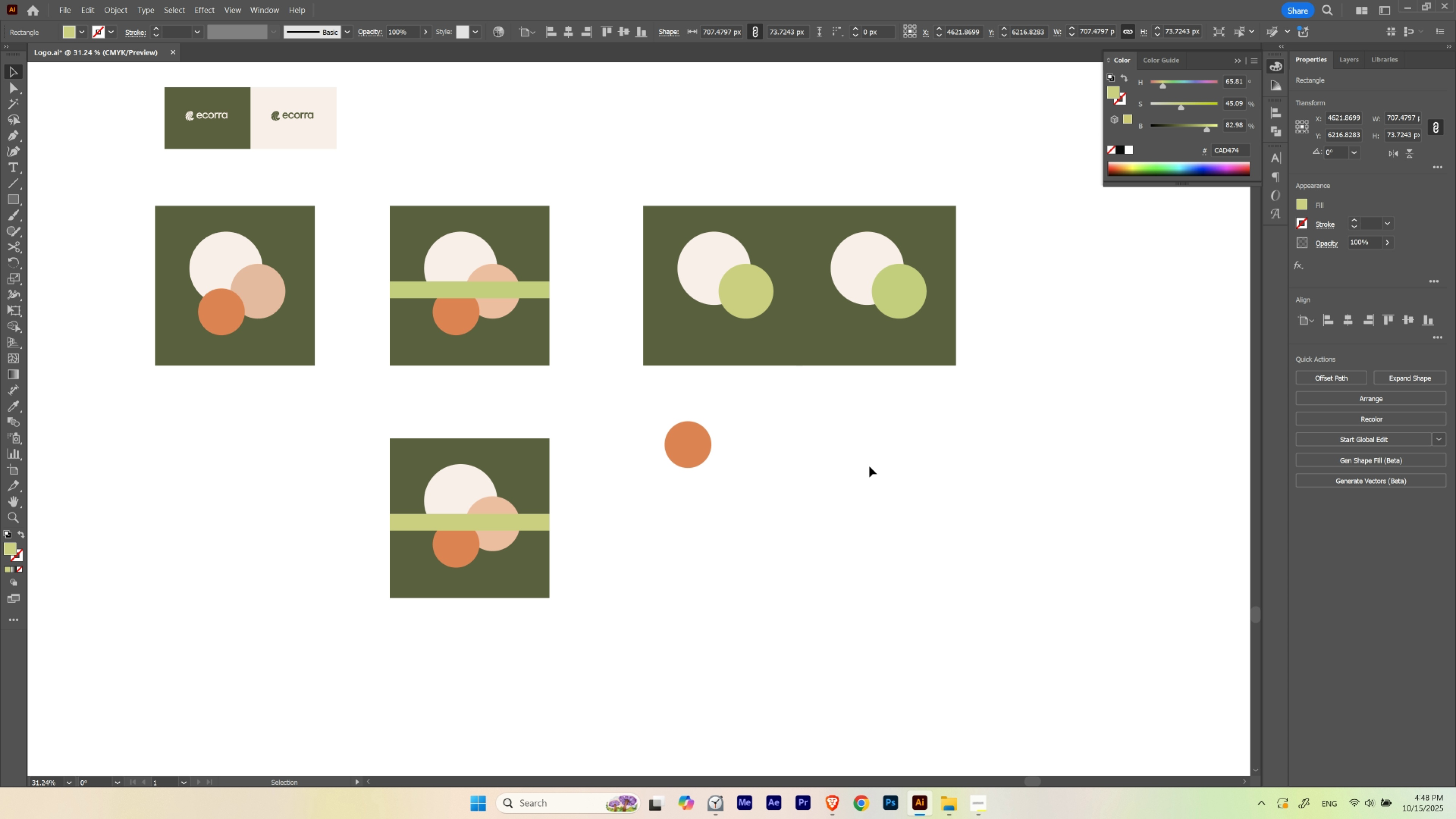 
left_click_drag(start_coordinate=[921, 341], to_coordinate=[868, 362])
 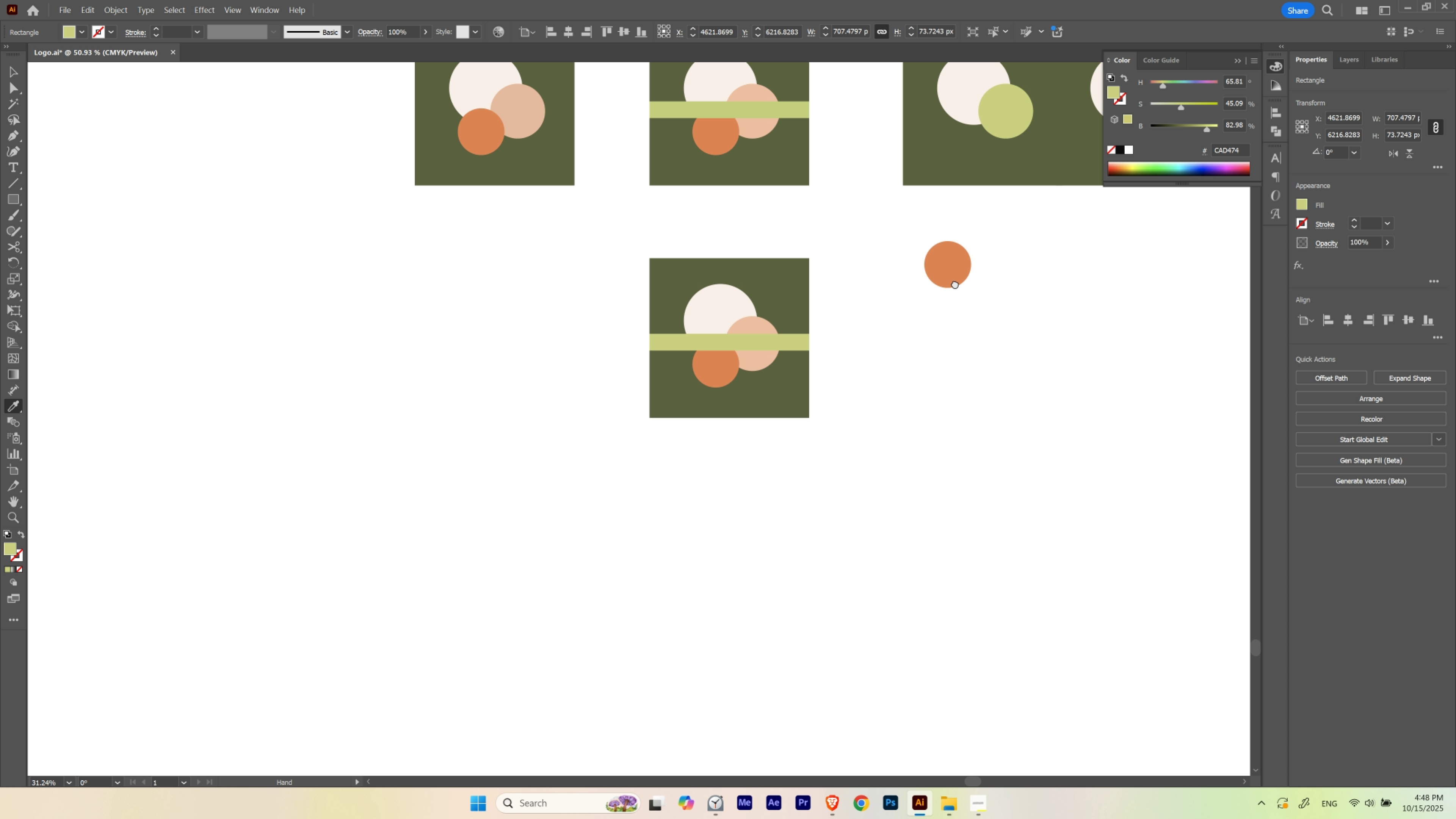 
left_click_drag(start_coordinate=[957, 283], to_coordinate=[697, 463])
 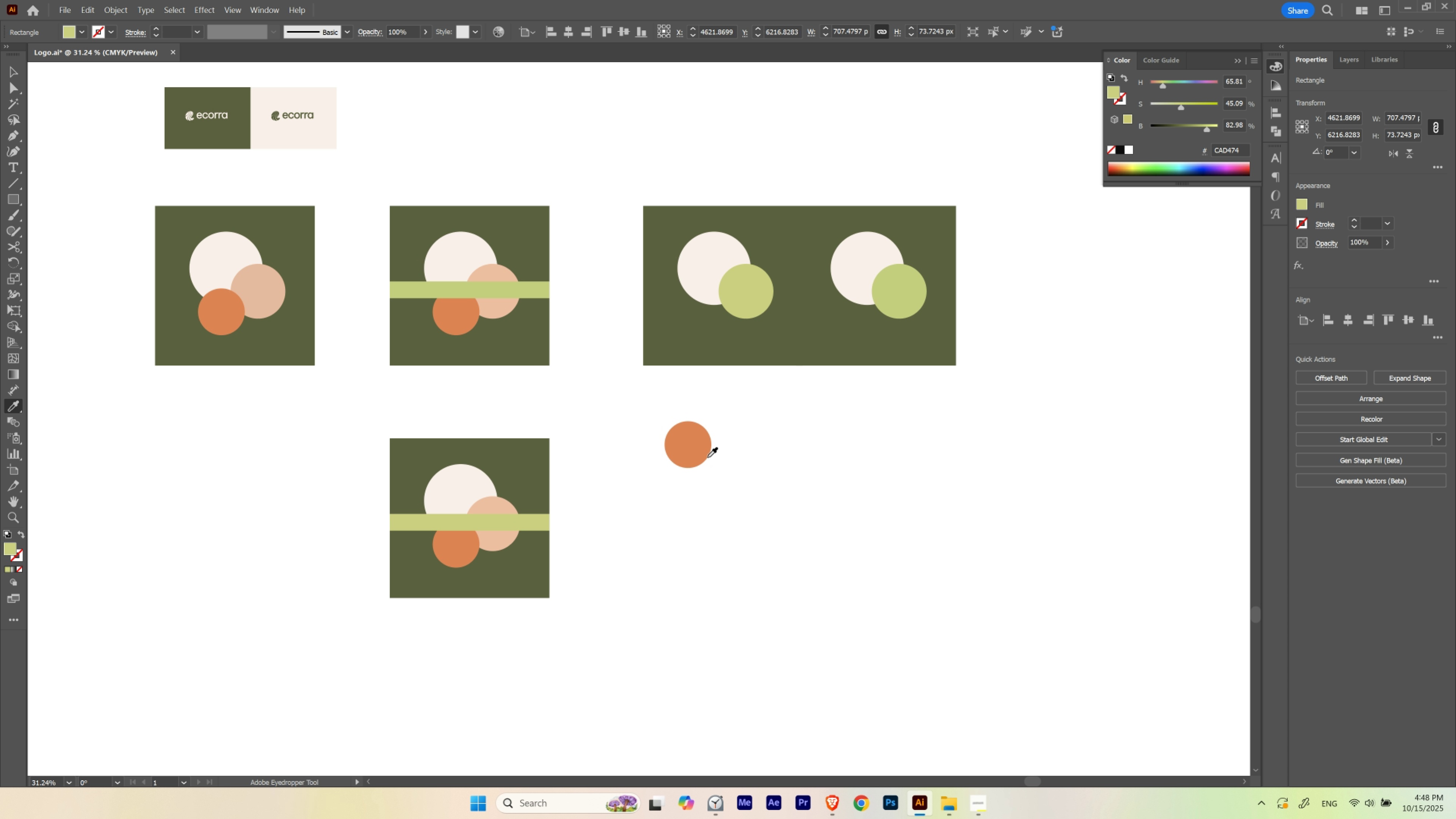 
key(V)
 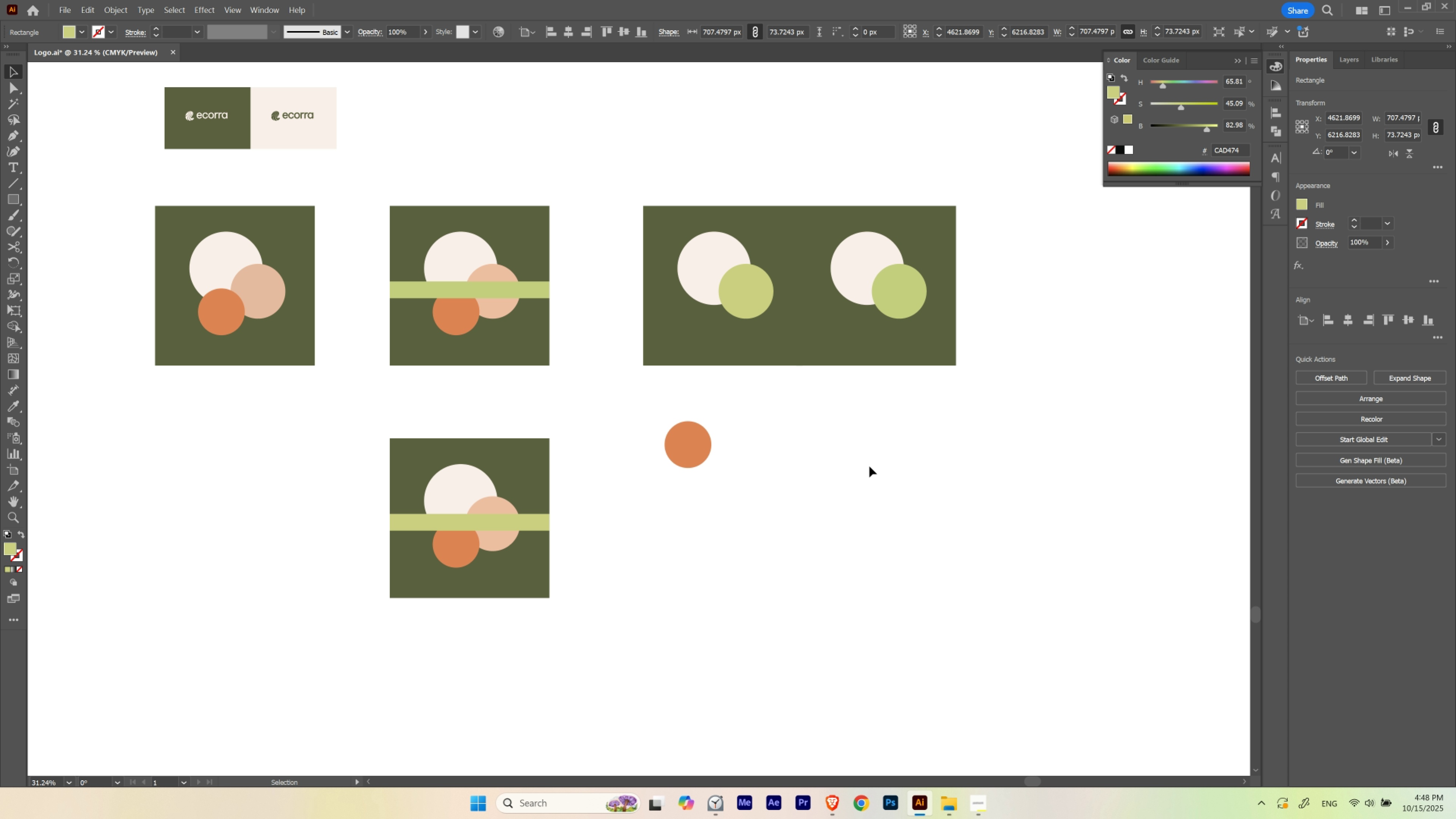 
left_click([869, 466])
 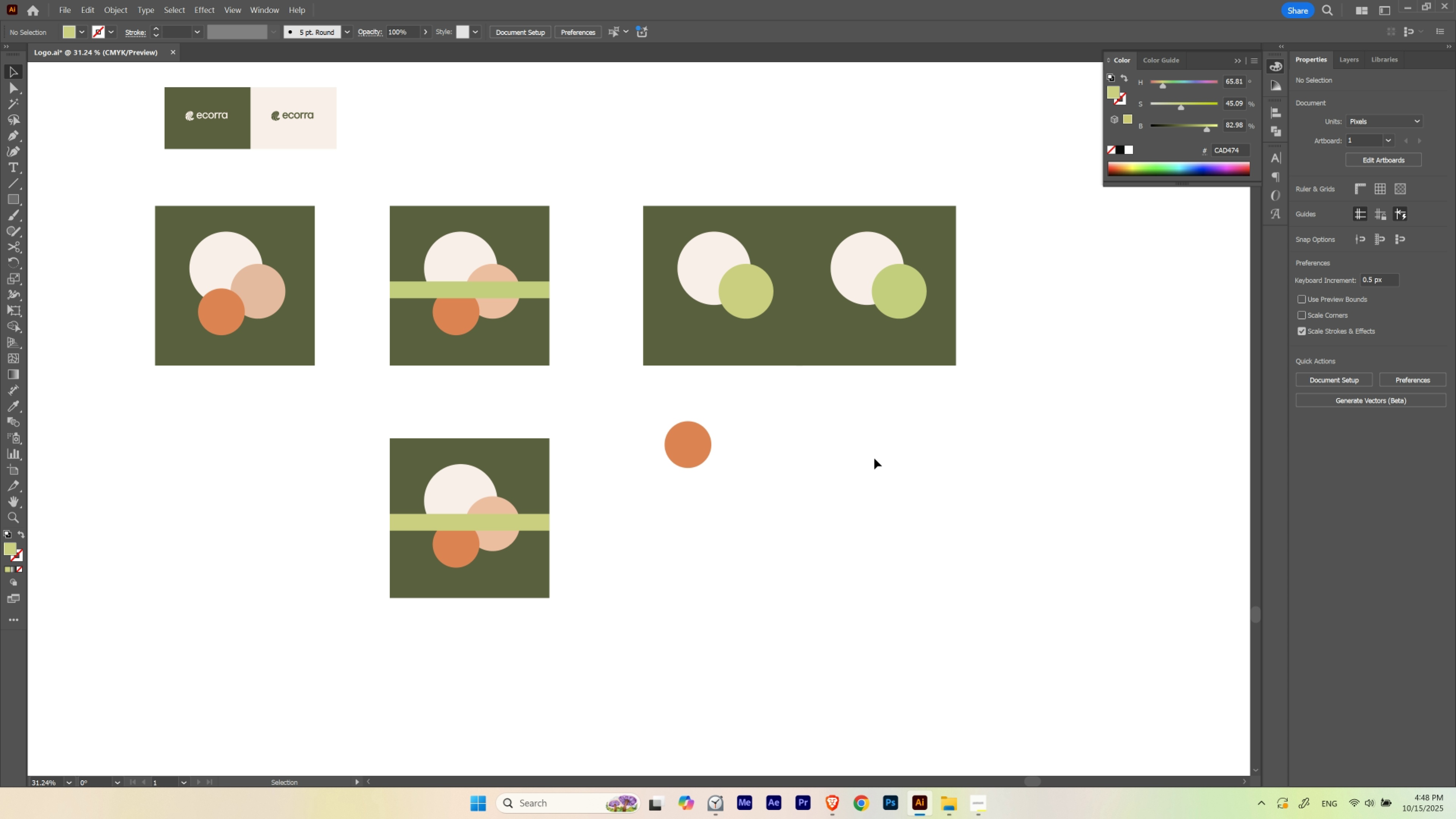 
hold_key(key=ControlLeft, duration=0.54)
 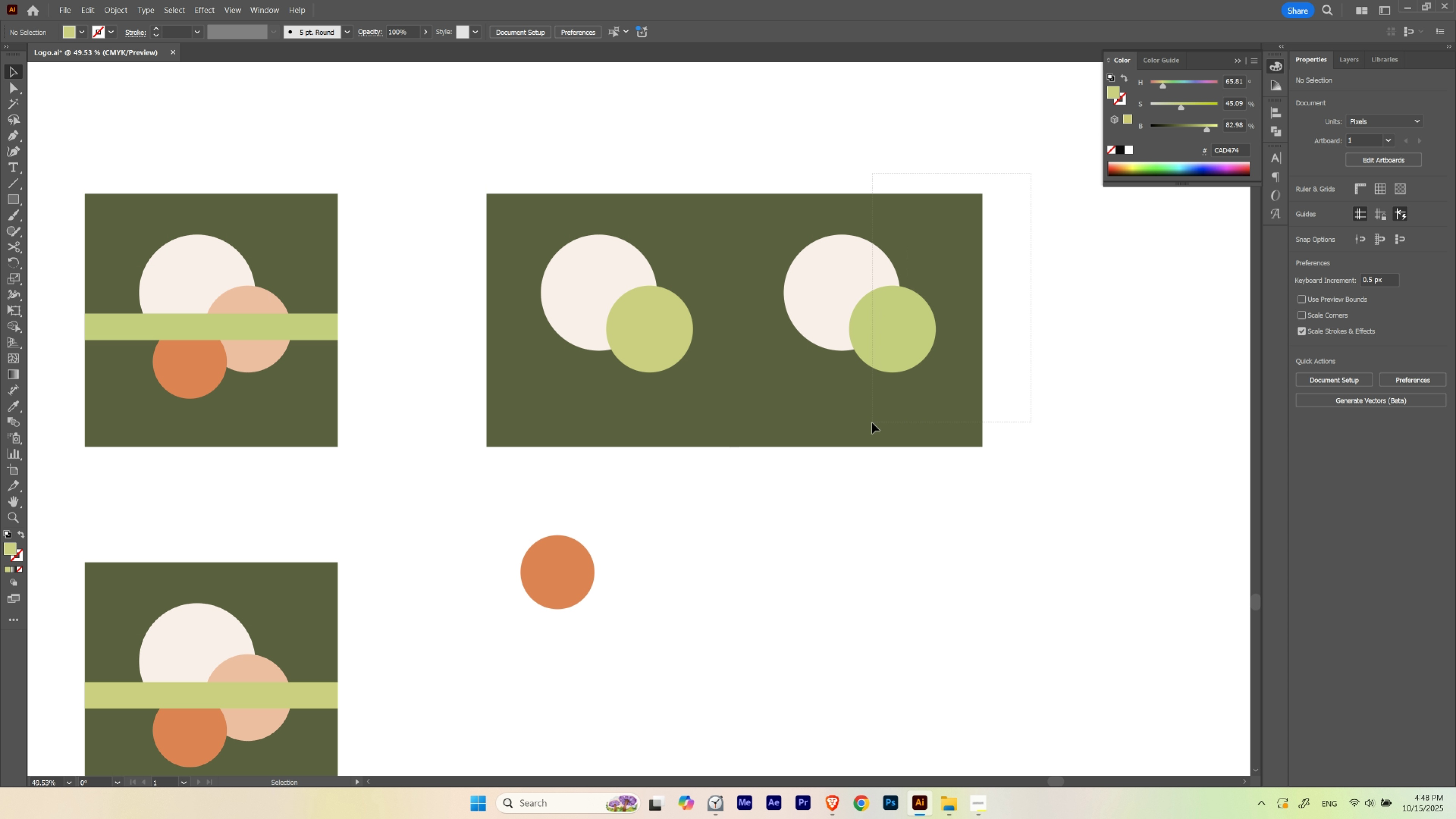 
hold_key(key=Space, duration=0.54)
 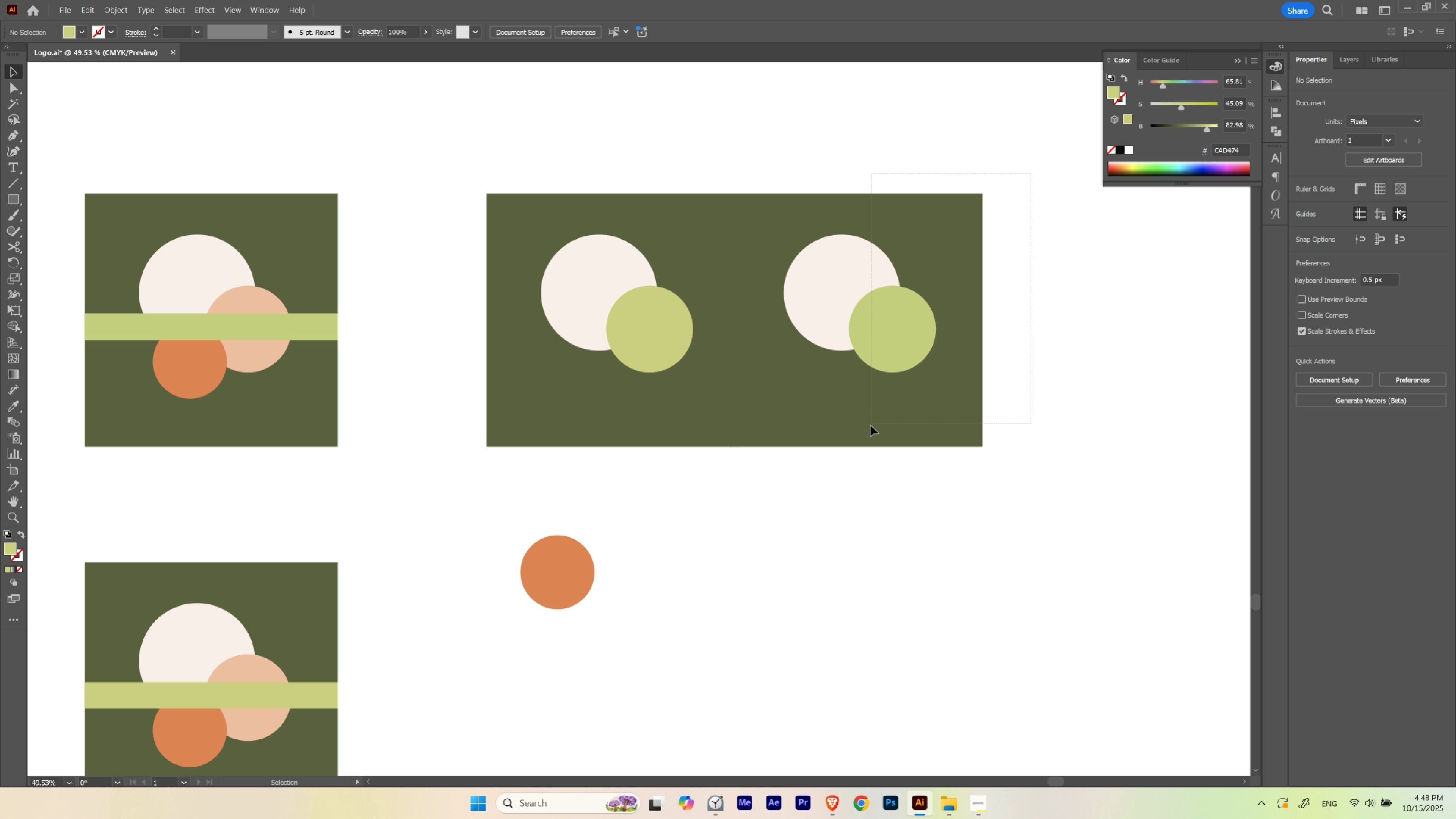 
left_click_drag(start_coordinate=[911, 227], to_coordinate=[961, 262])
 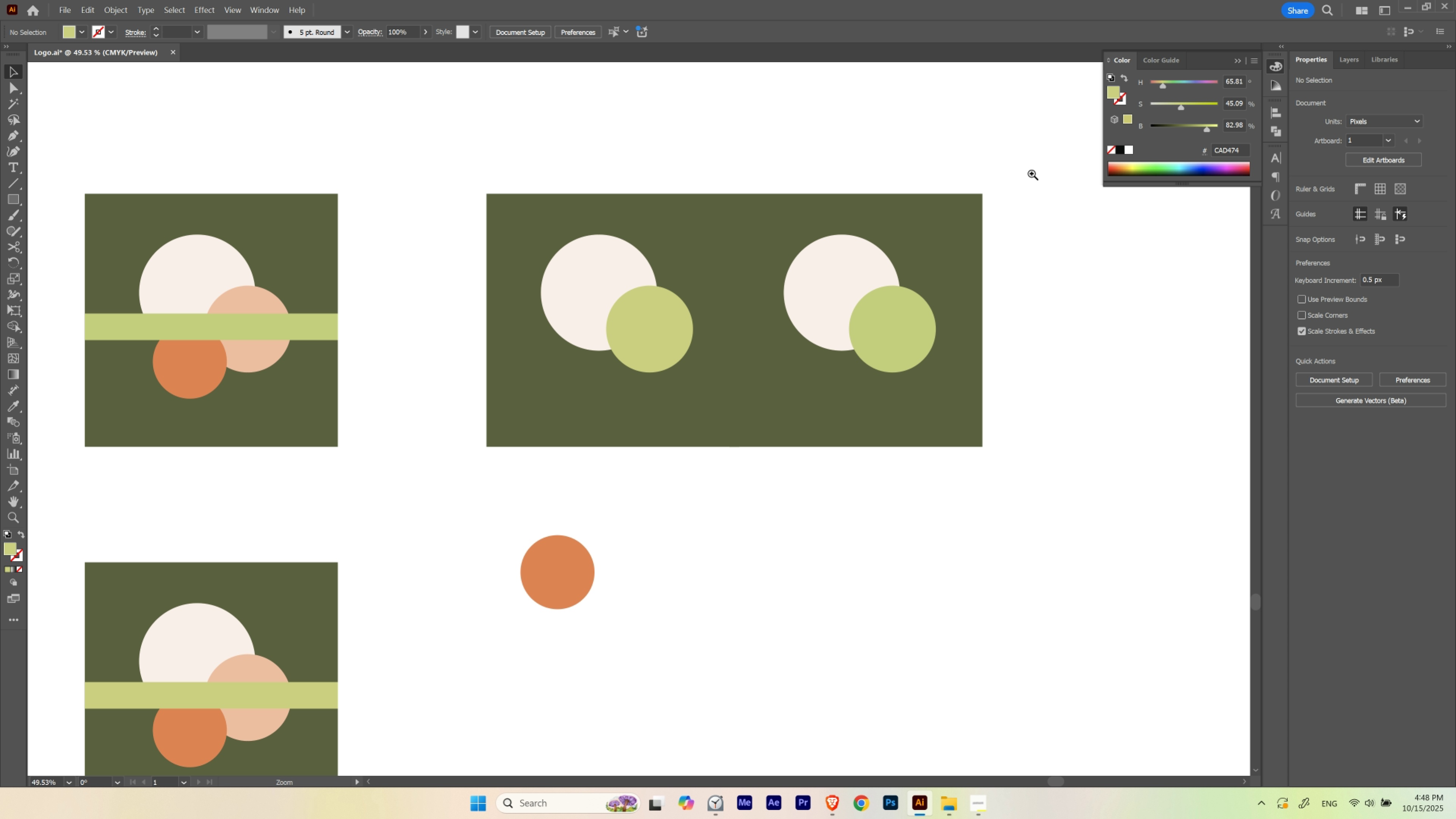 
left_click_drag(start_coordinate=[1031, 173], to_coordinate=[870, 426])
 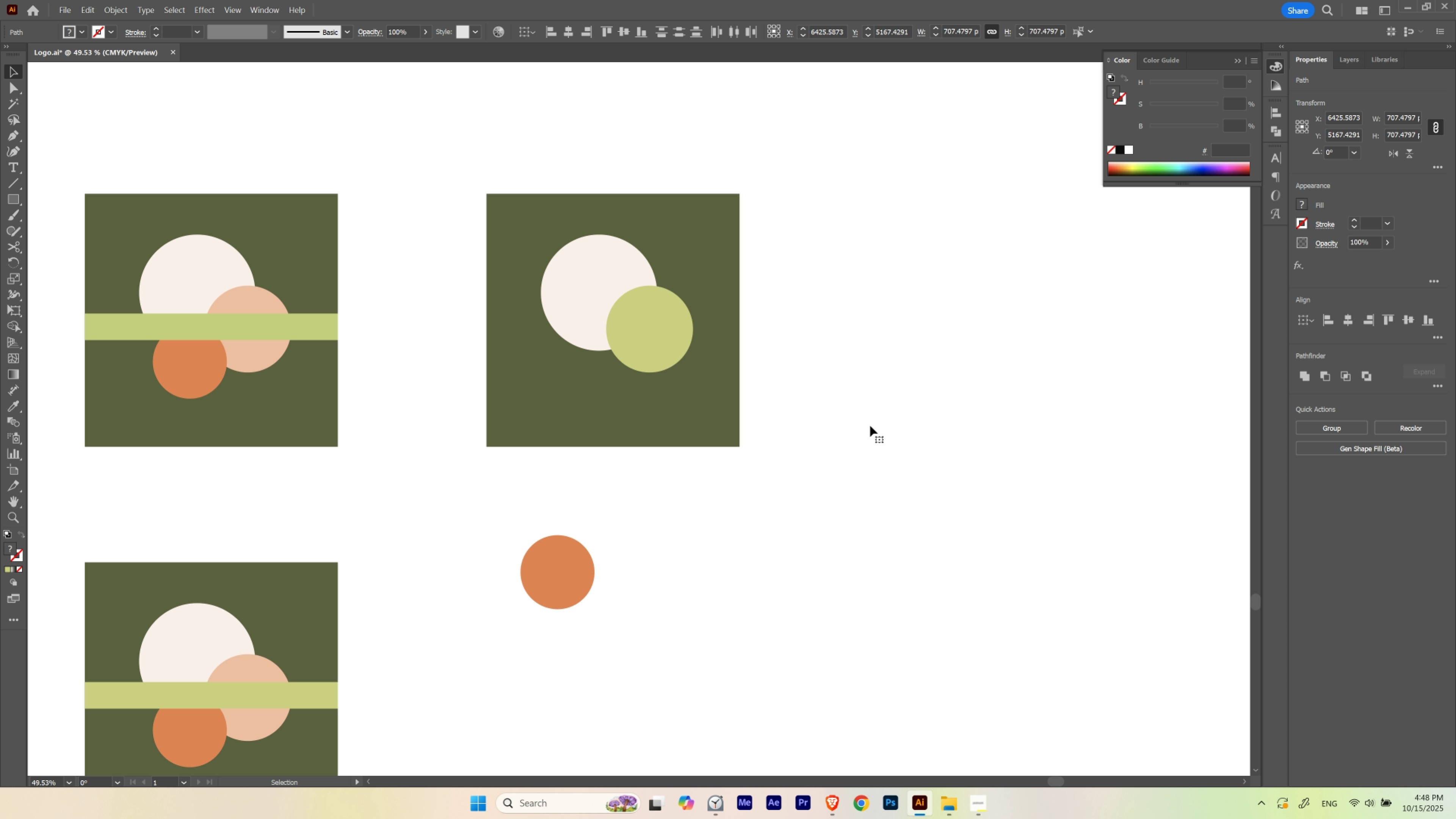 
key(Delete)
 